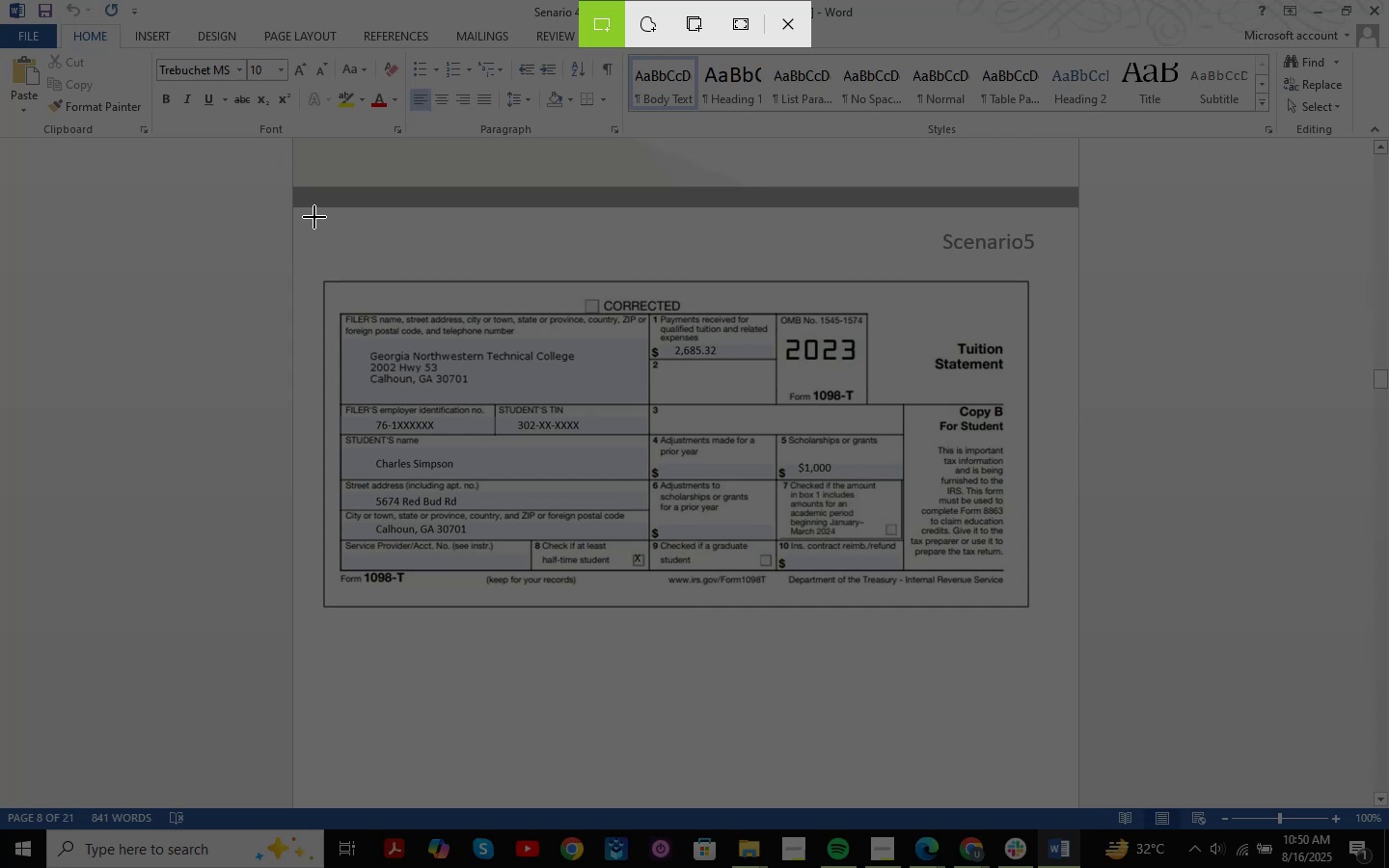 
left_click_drag(start_coordinate=[302, 217], to_coordinate=[1066, 739])
 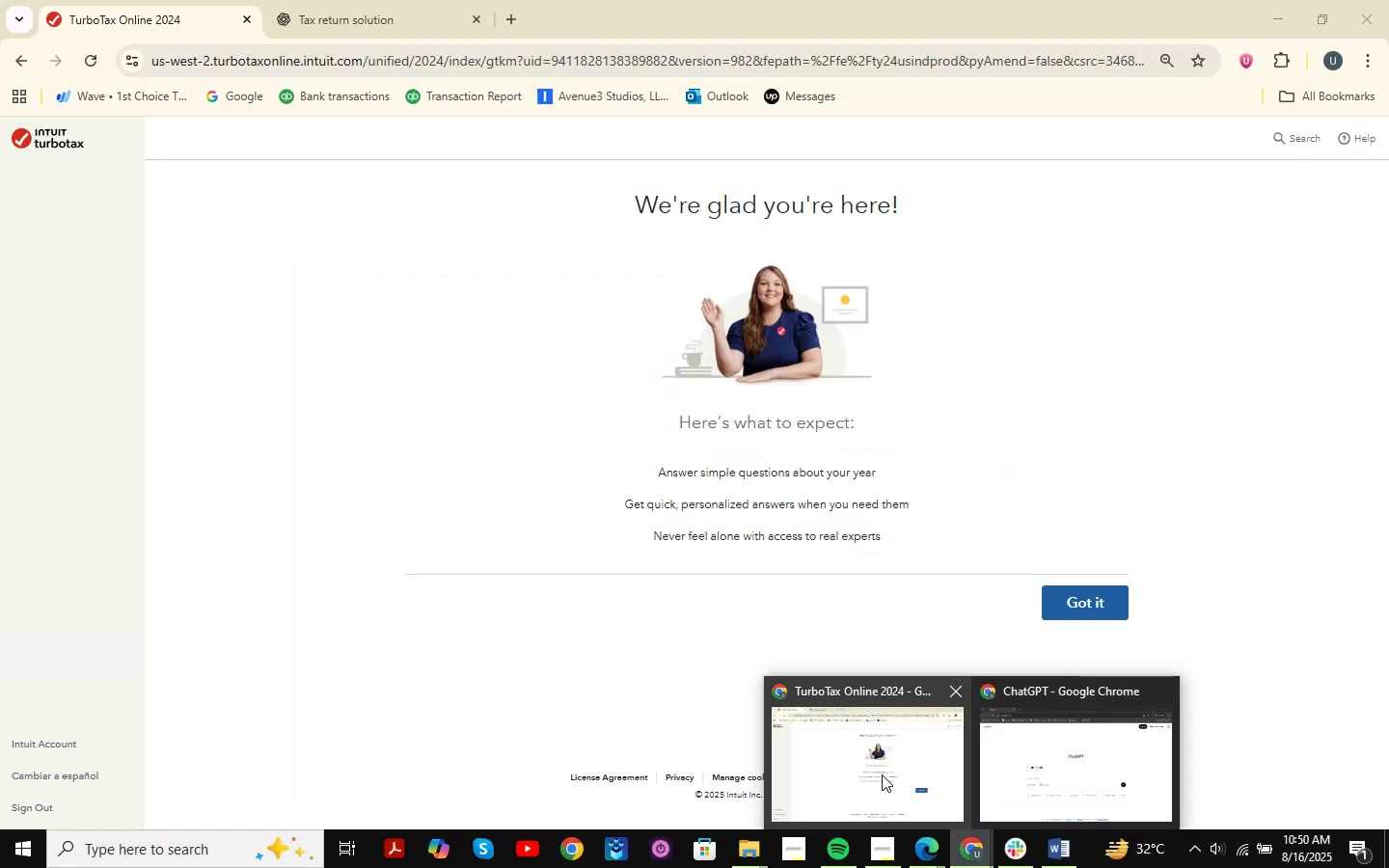 
left_click([1036, 756])
 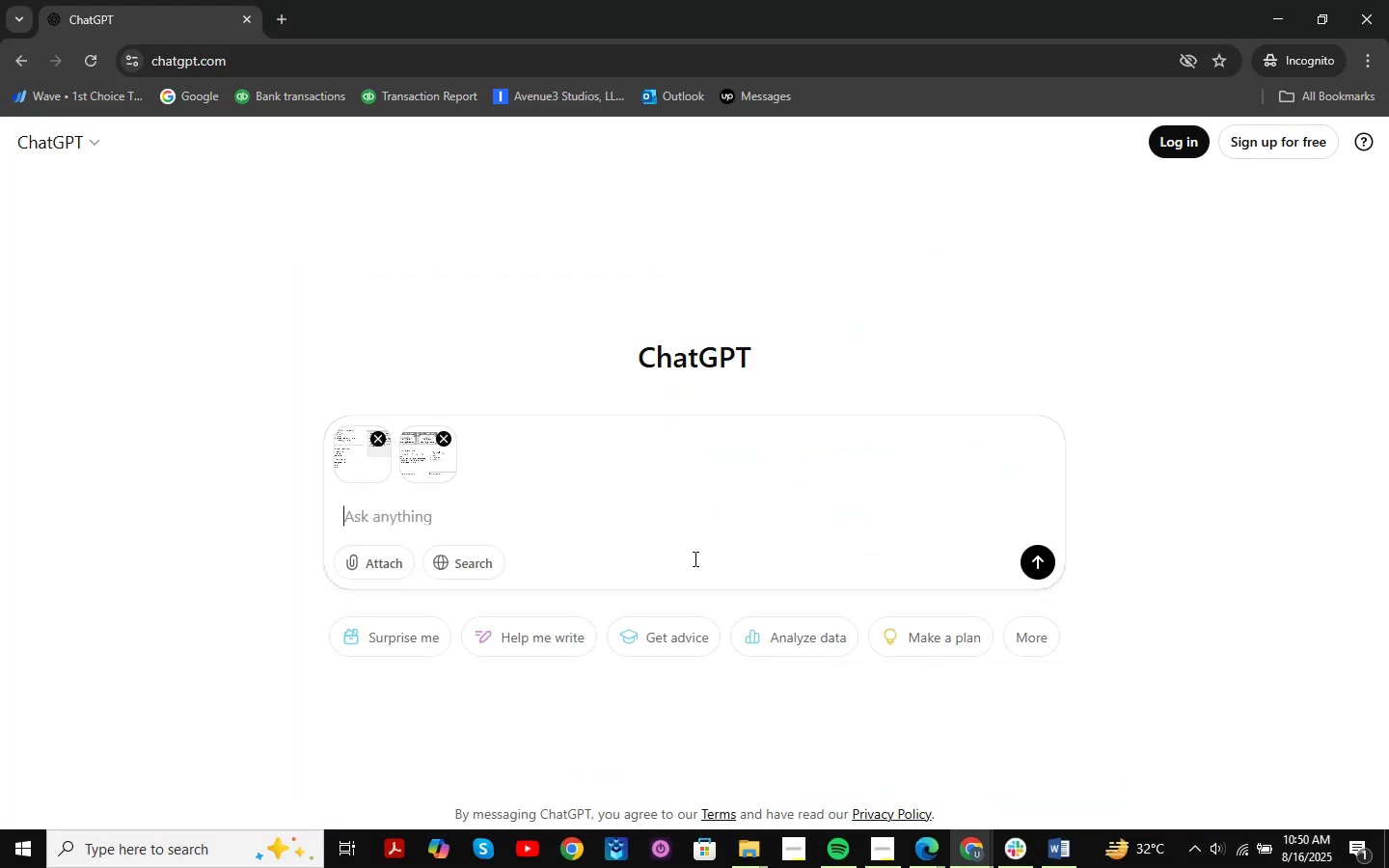 
key(Control+V)
 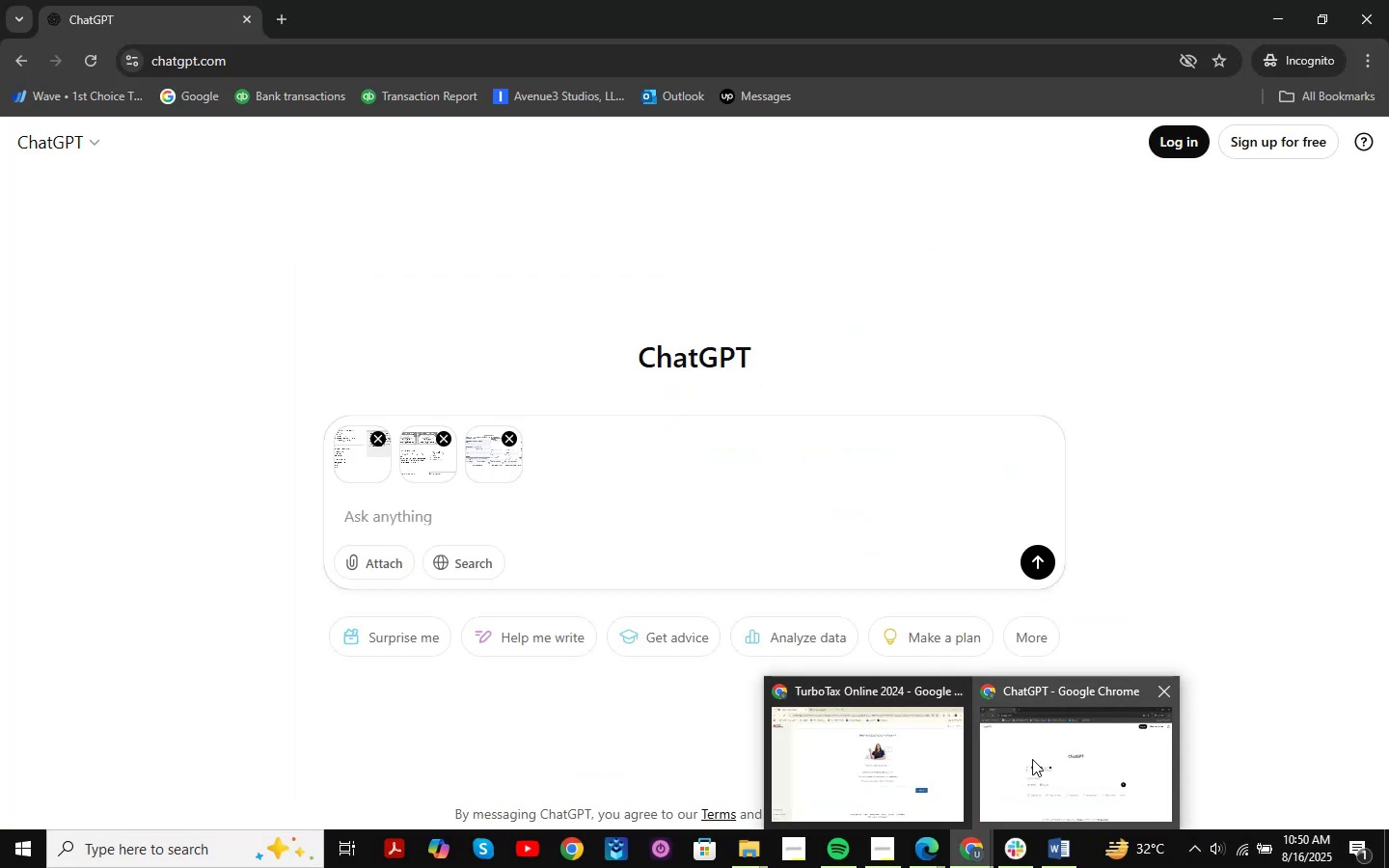 
wait(5.75)
 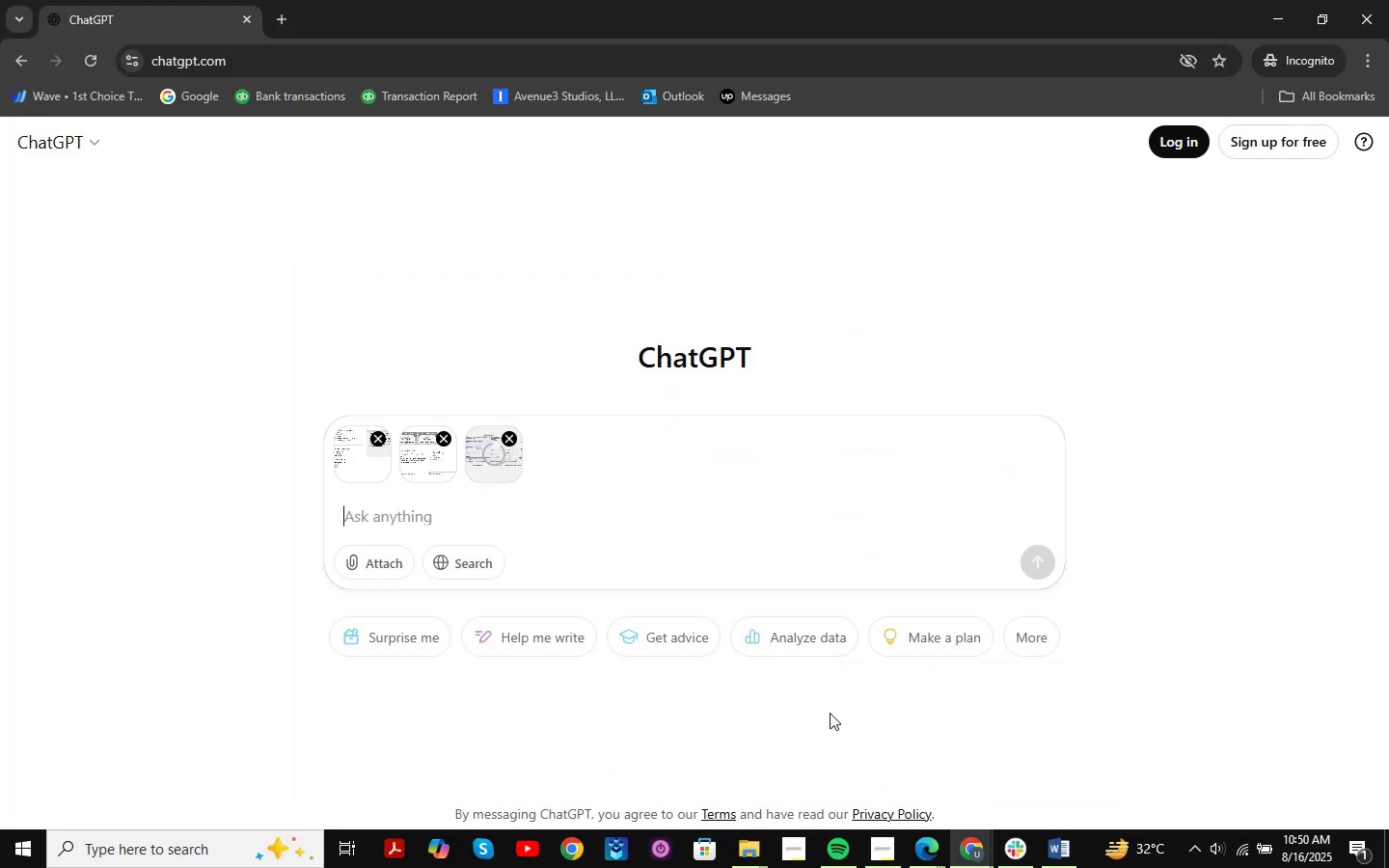 
left_click([1063, 855])
 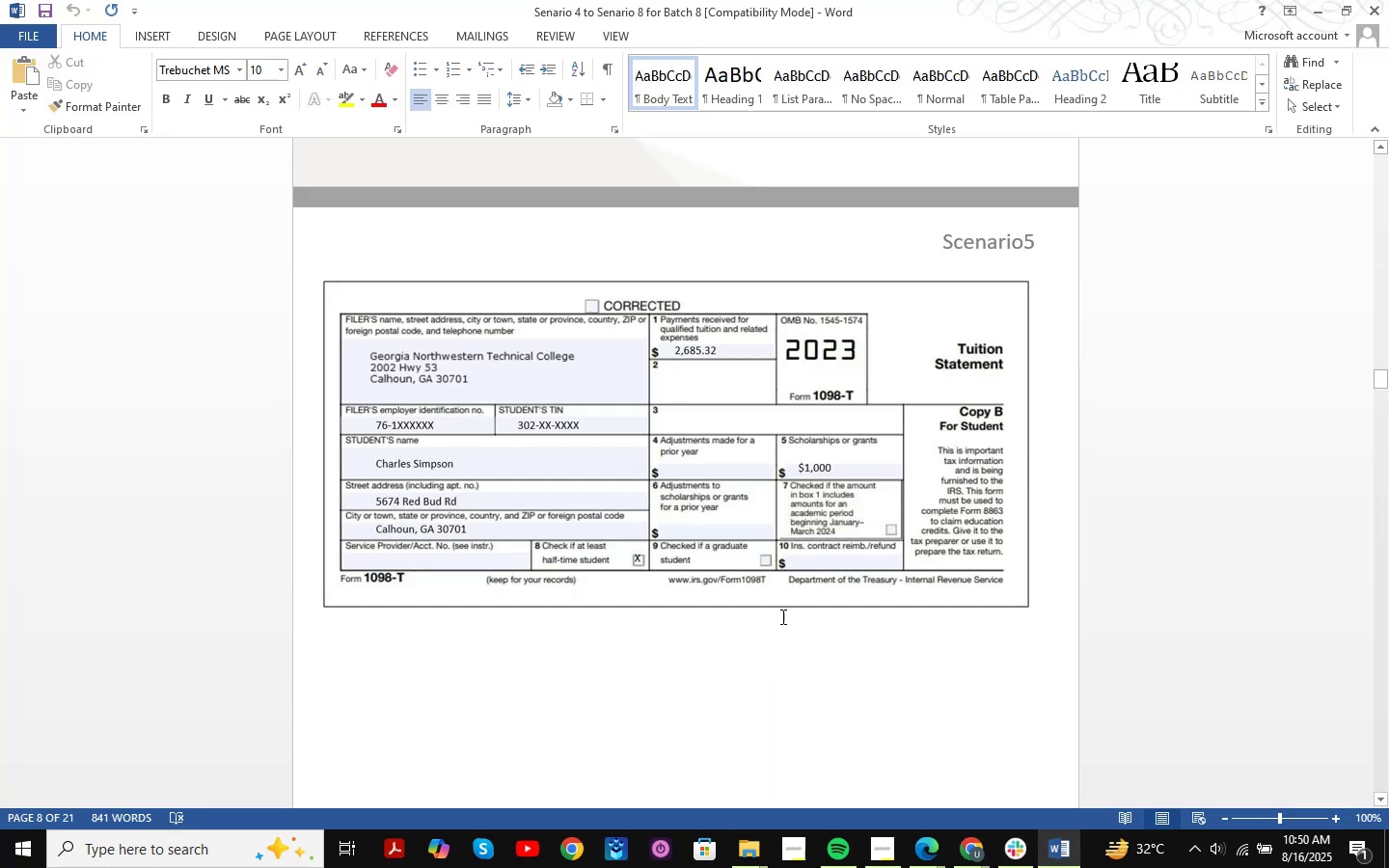 
scroll: coordinate [811, 489], scroll_direction: down, amount: 8.0
 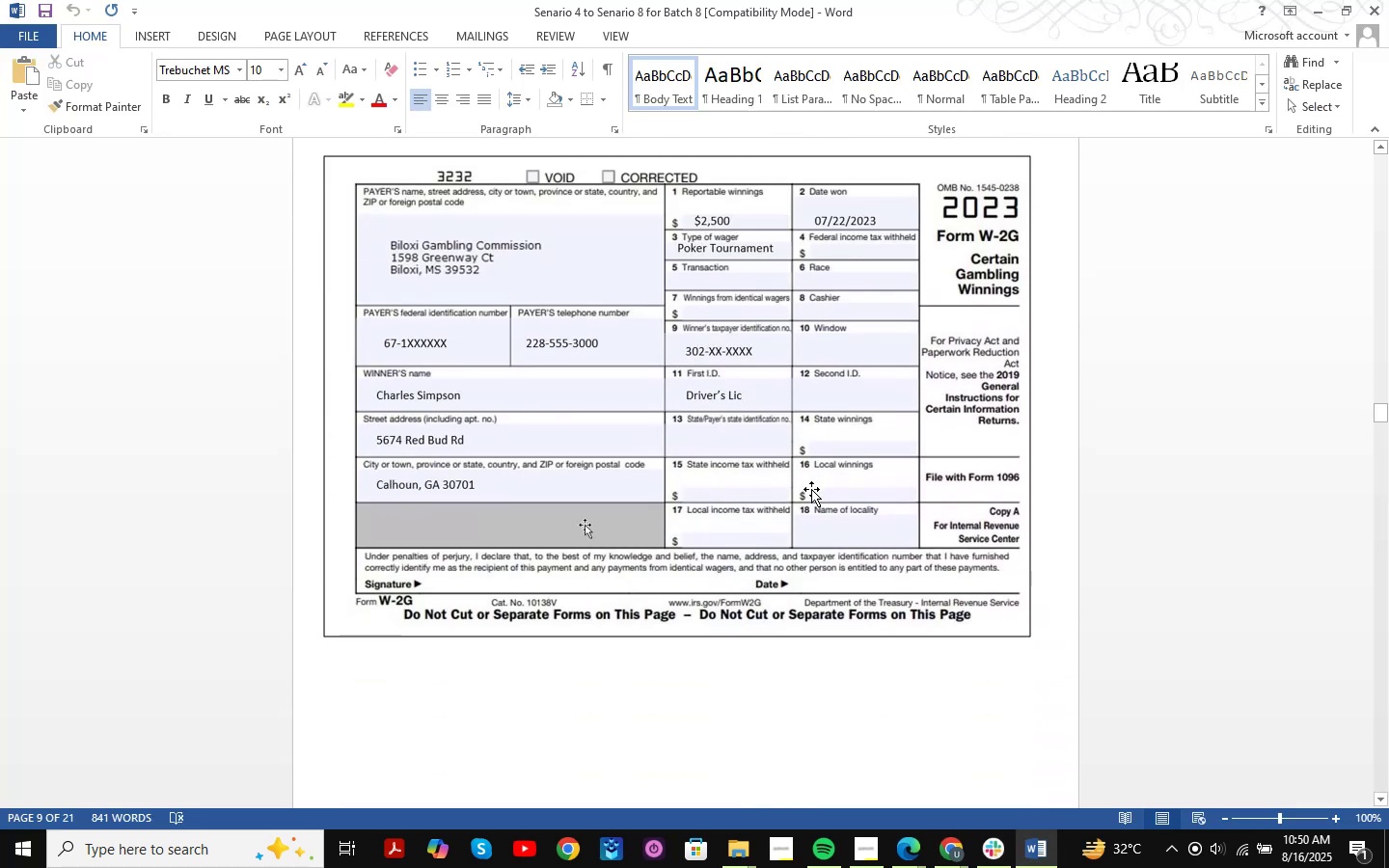 
key(Shift+ShiftLeft)
 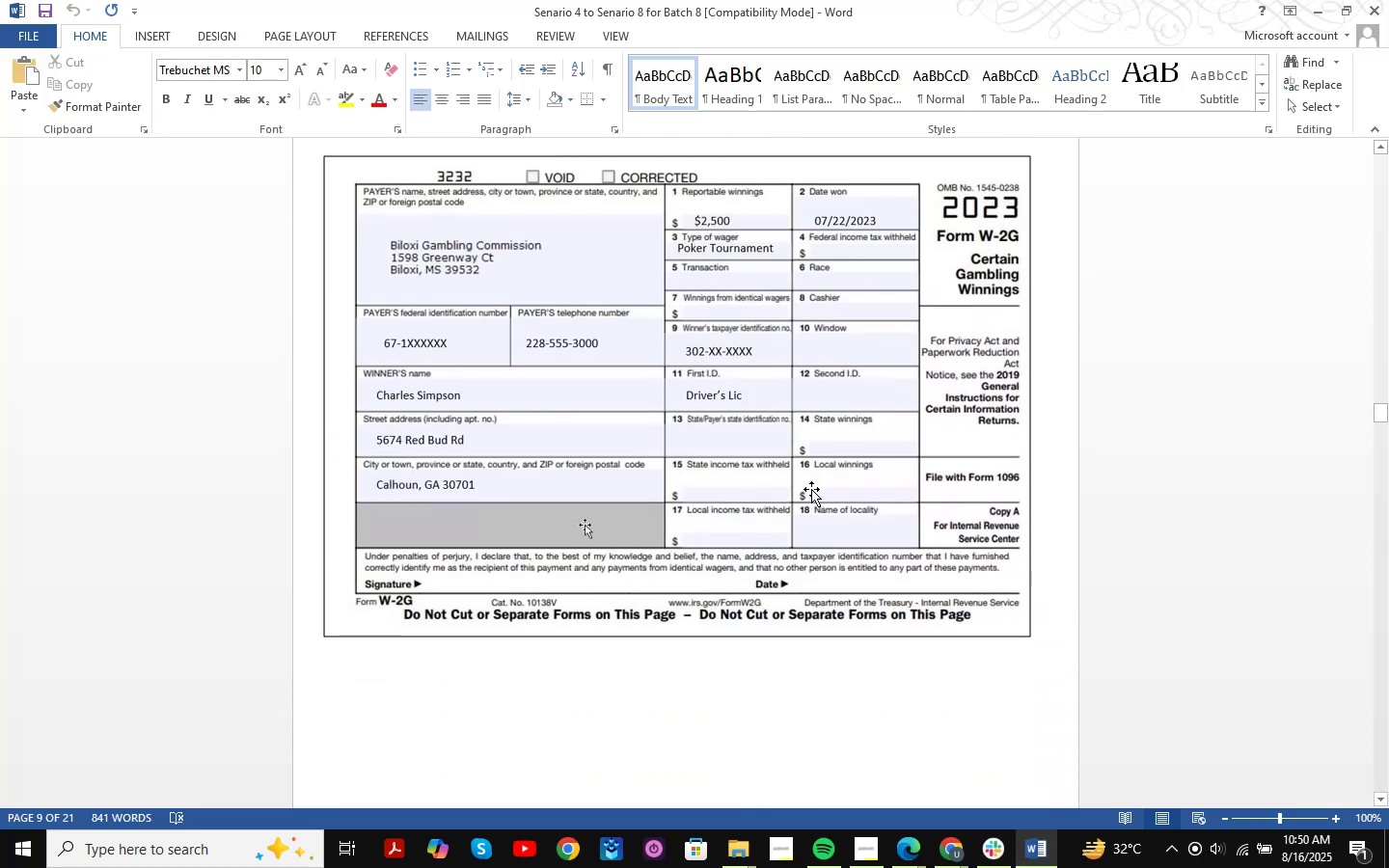 
key(Meta+Shift+MetaLeft)
 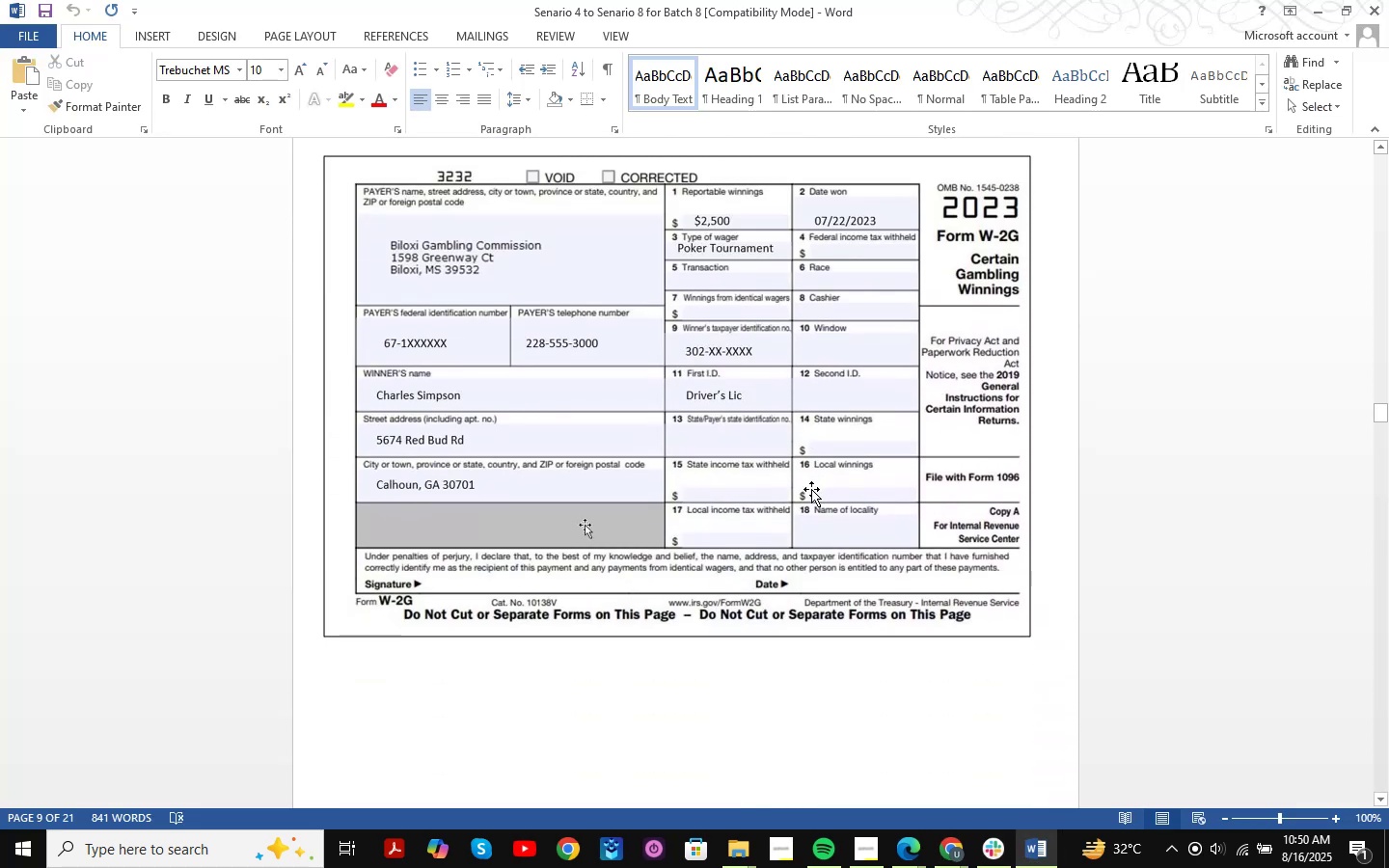 
key(Meta+Shift+S)
 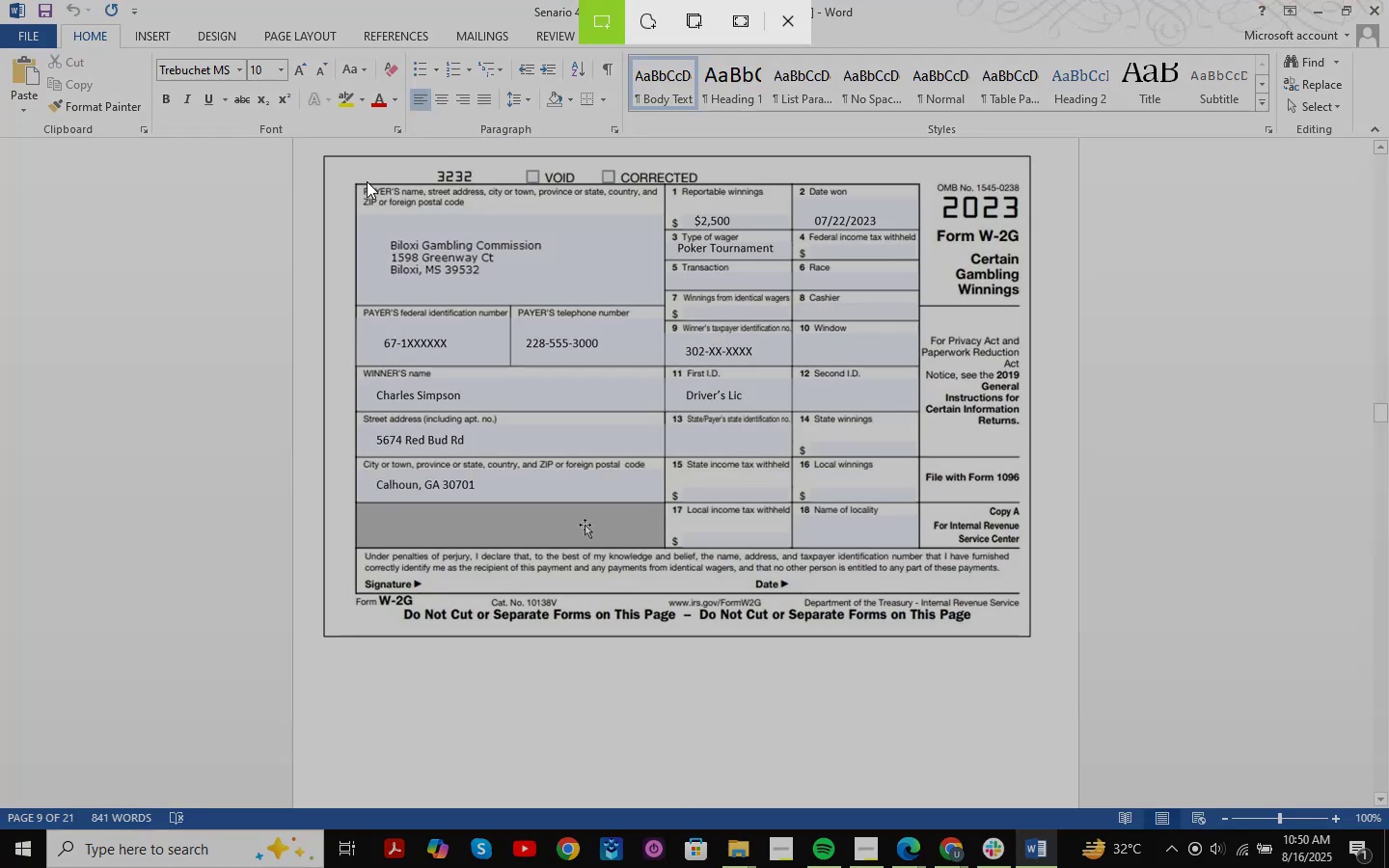 
left_click_drag(start_coordinate=[304, 147], to_coordinate=[1053, 732])
 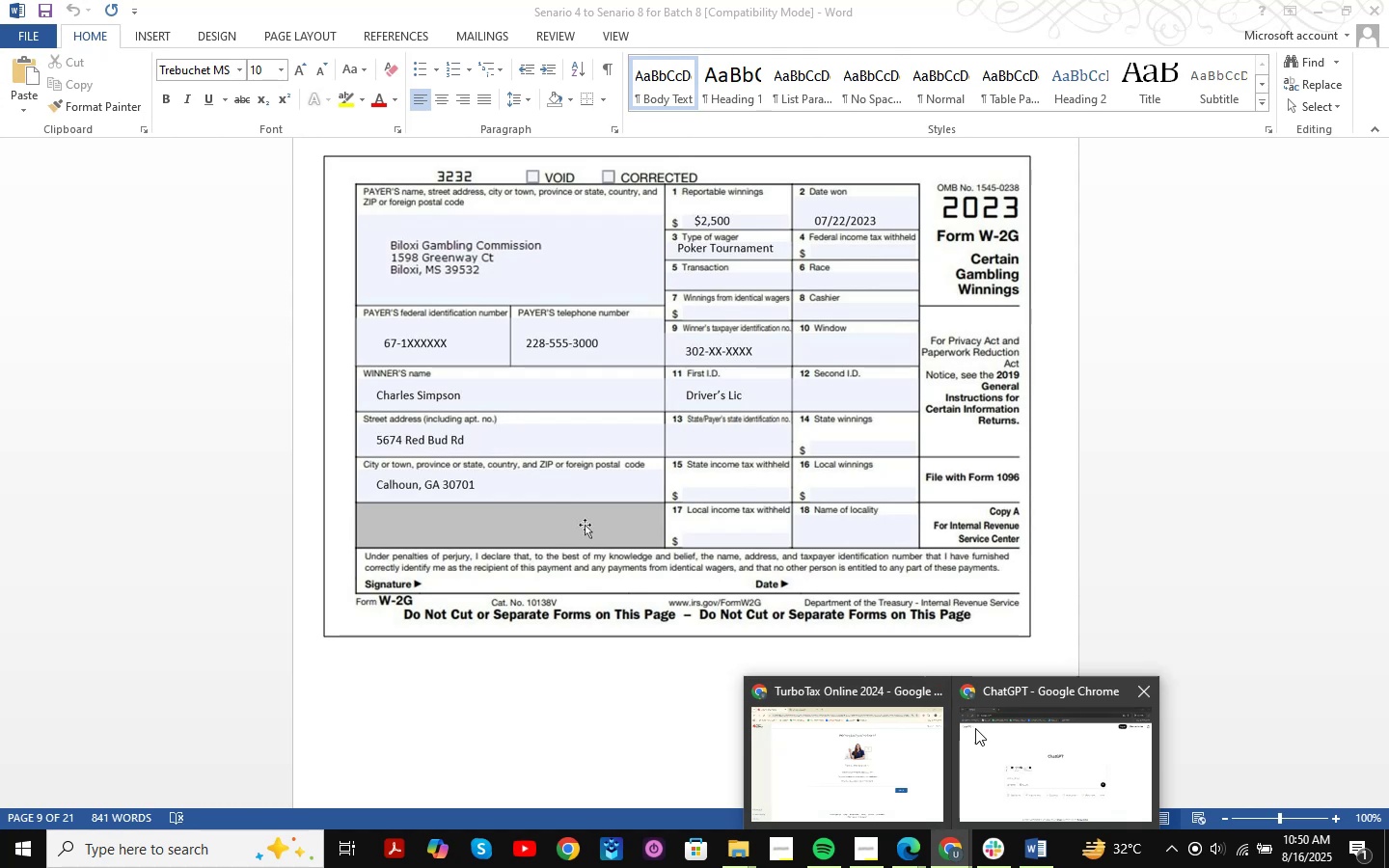 
left_click([1018, 757])
 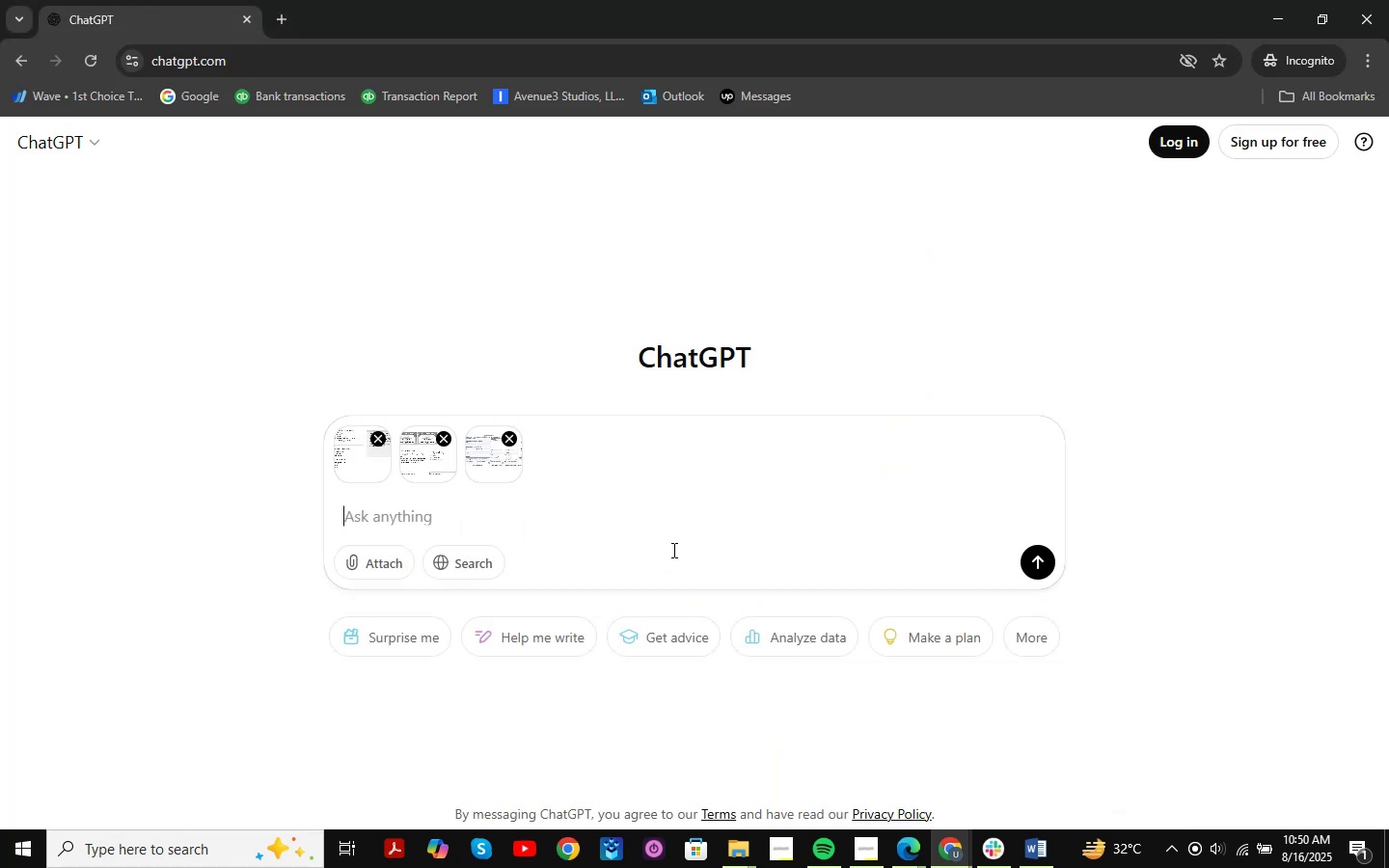 
key(Control+V)
 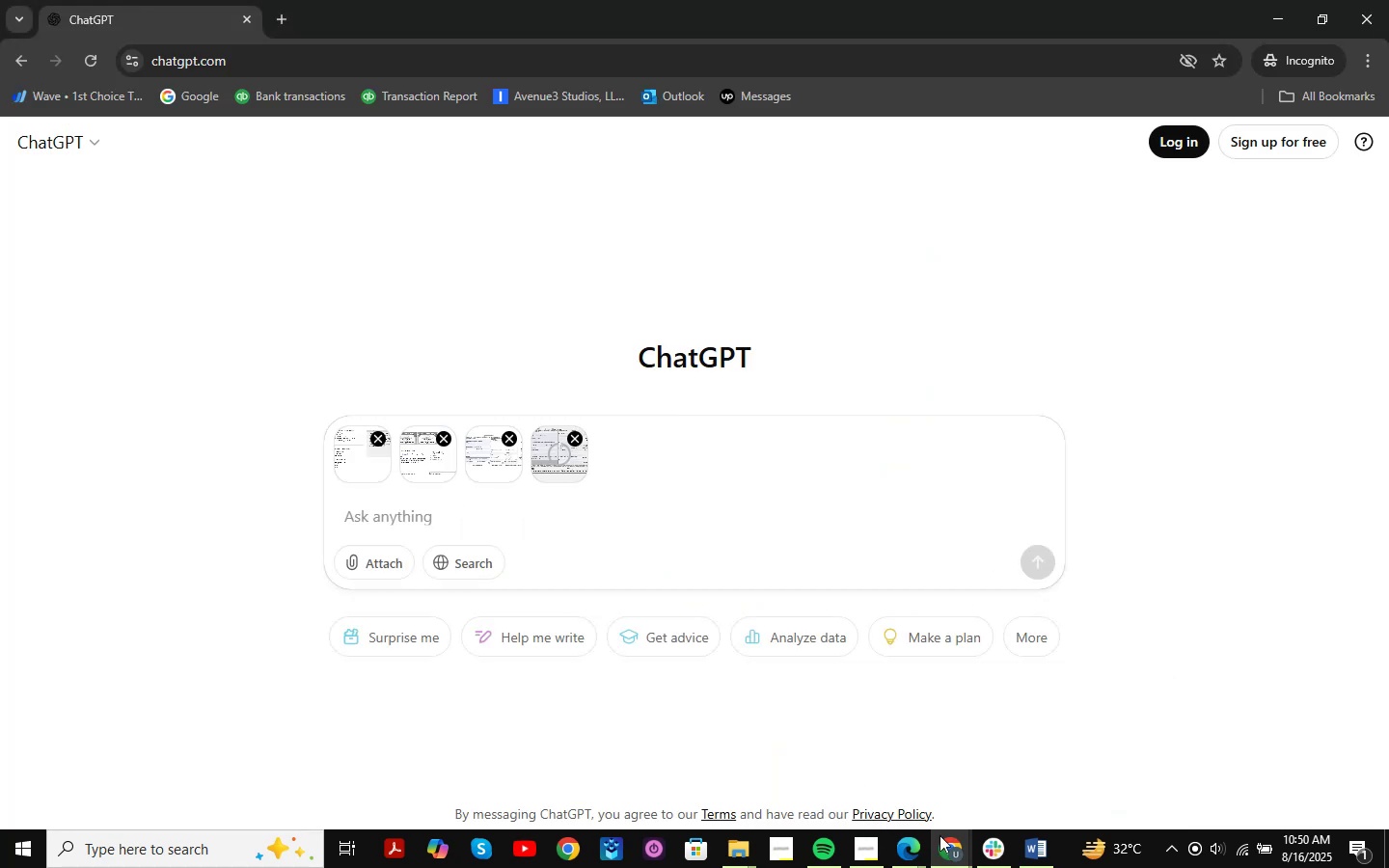 
mouse_move([1050, 804])
 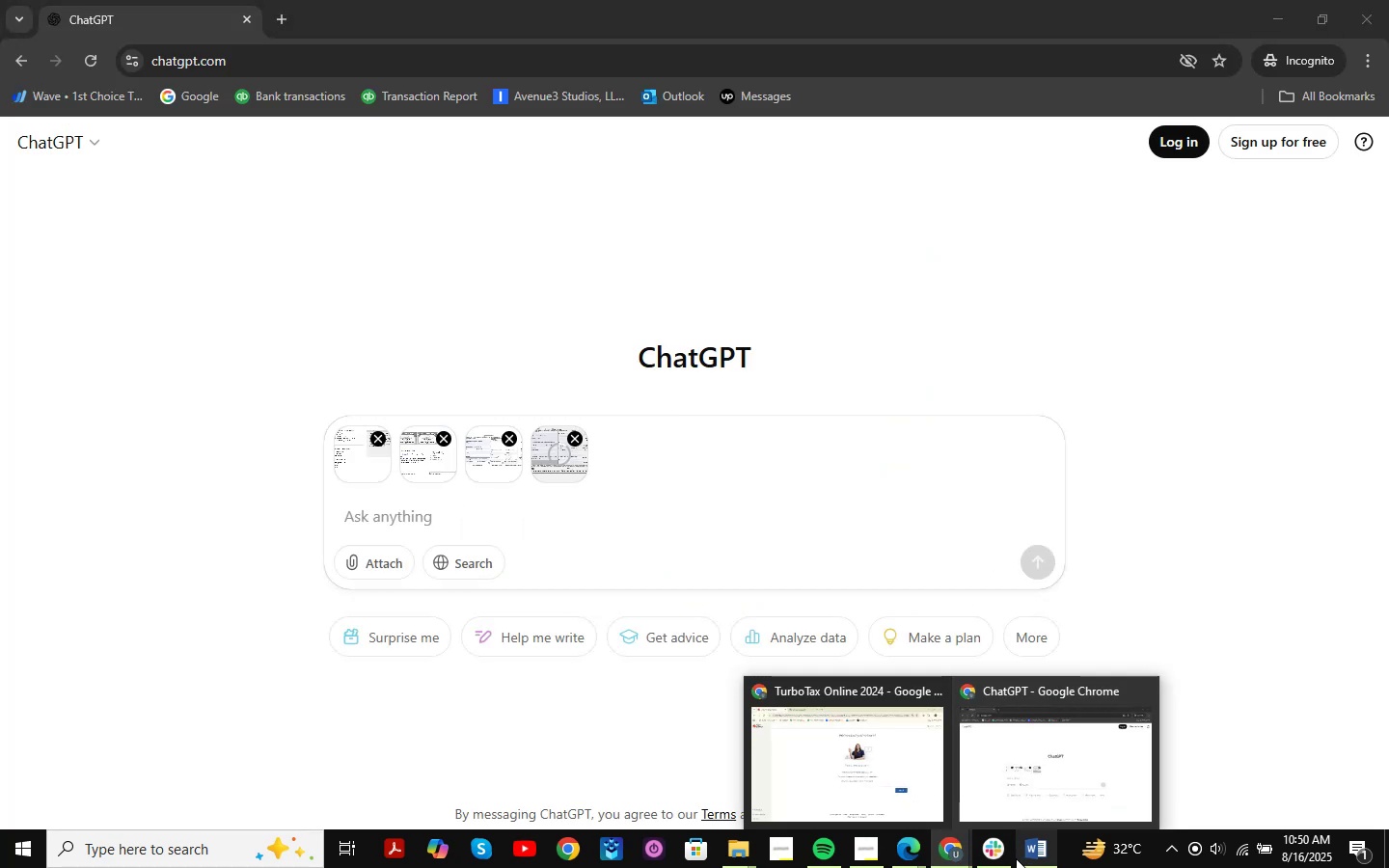 
left_click([1029, 859])
 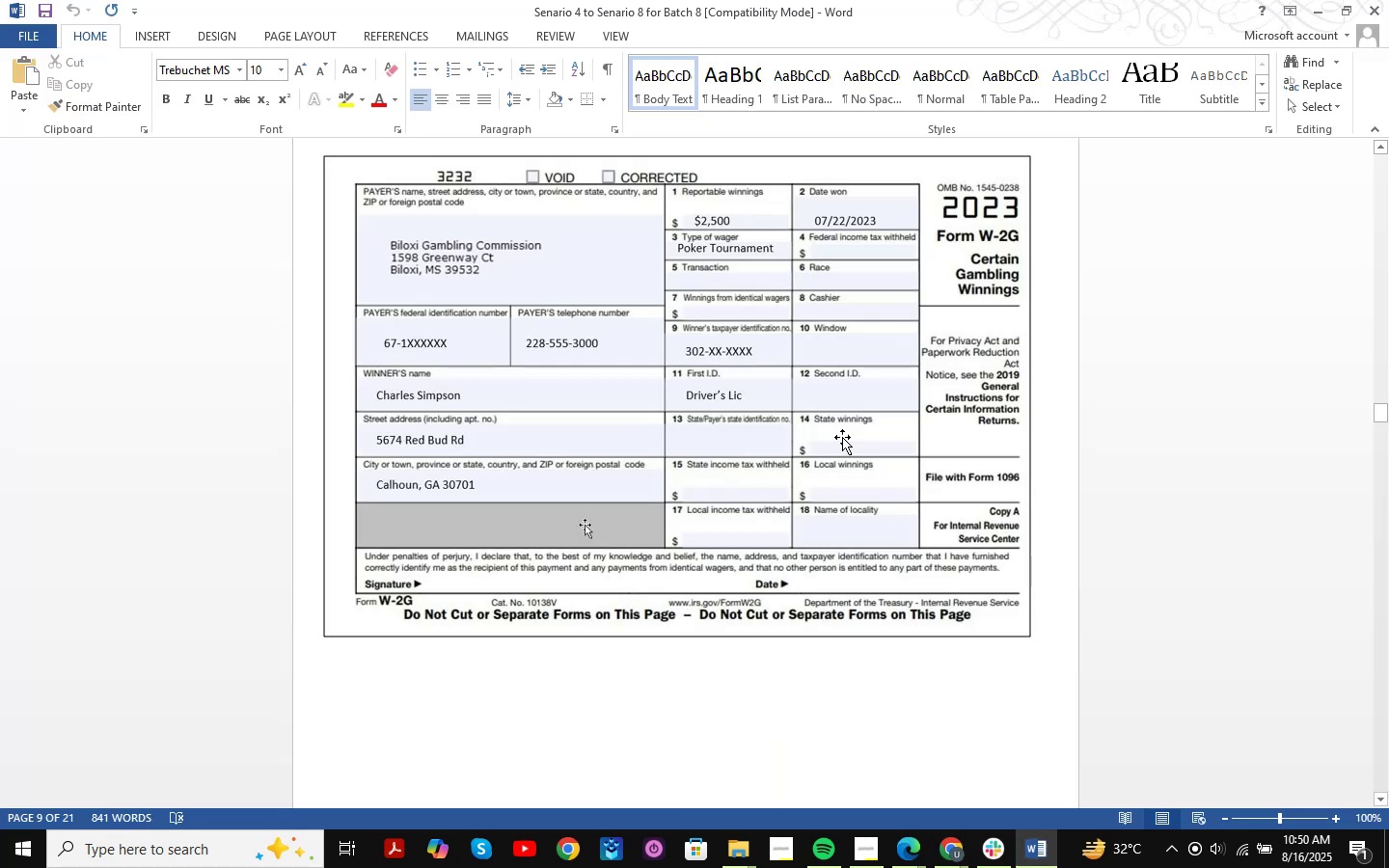 
scroll: coordinate [822, 394], scroll_direction: down, amount: 11.0
 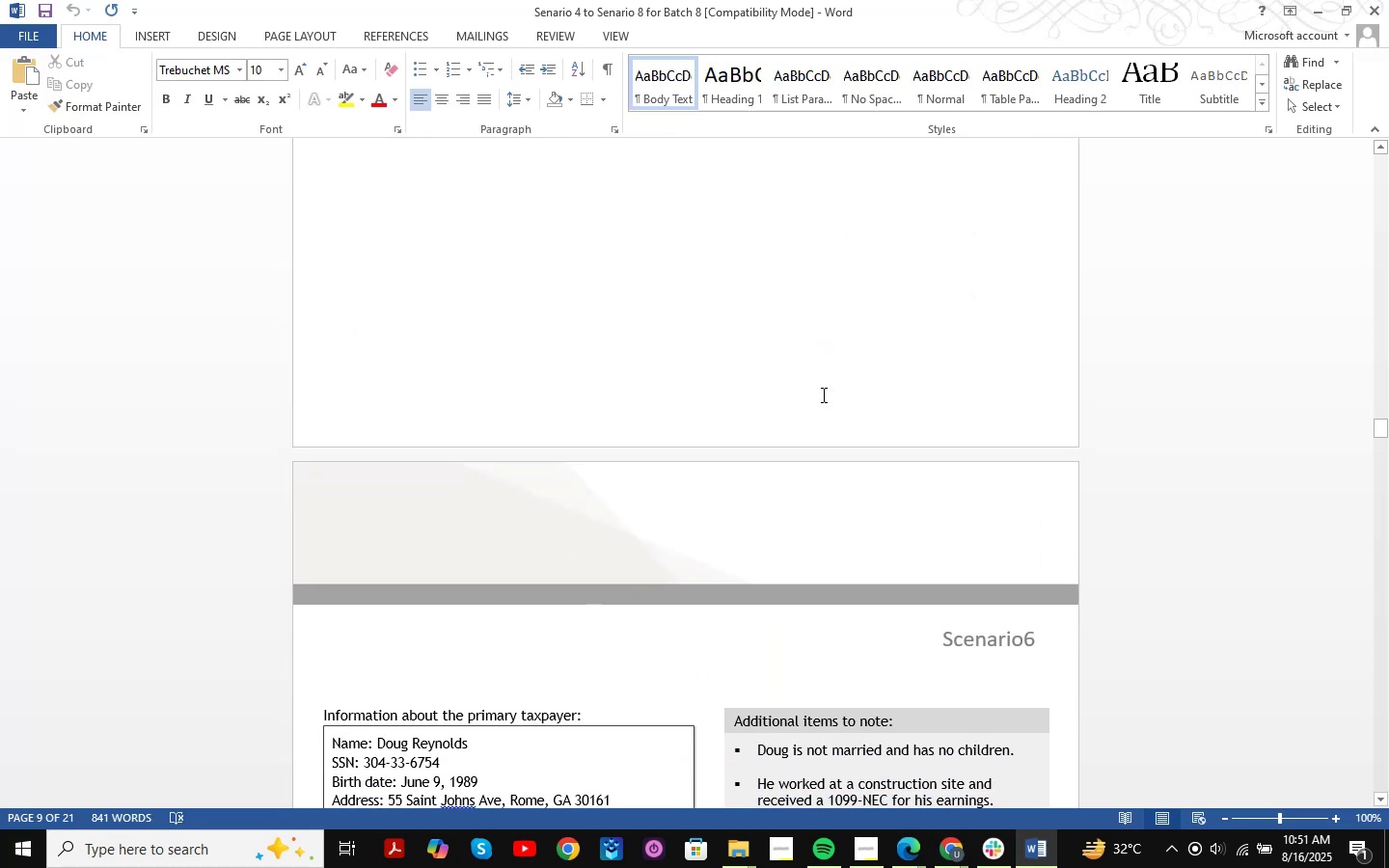 
scroll: coordinate [845, 541], scroll_direction: up, amount: 15.0
 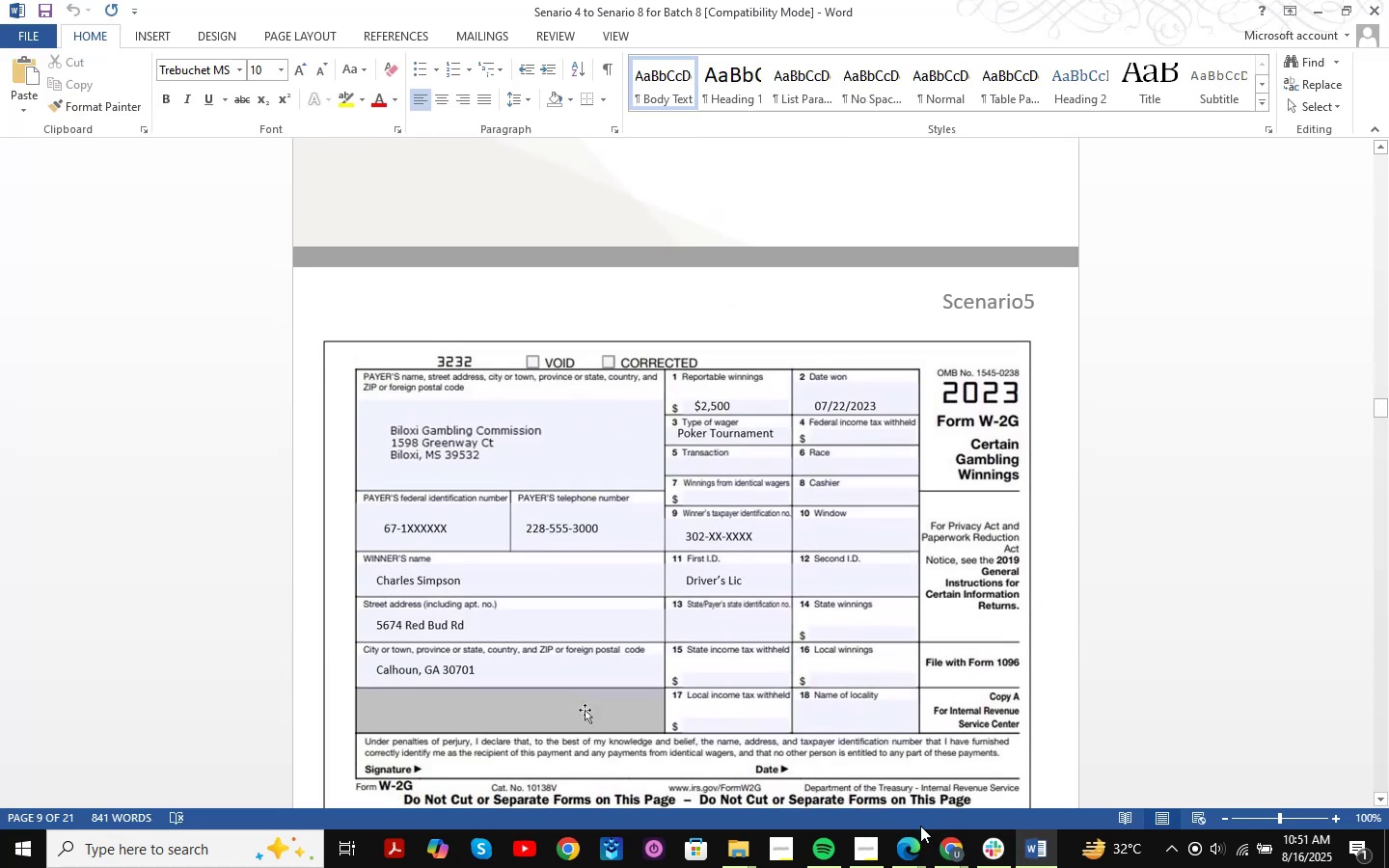 
left_click([946, 867])
 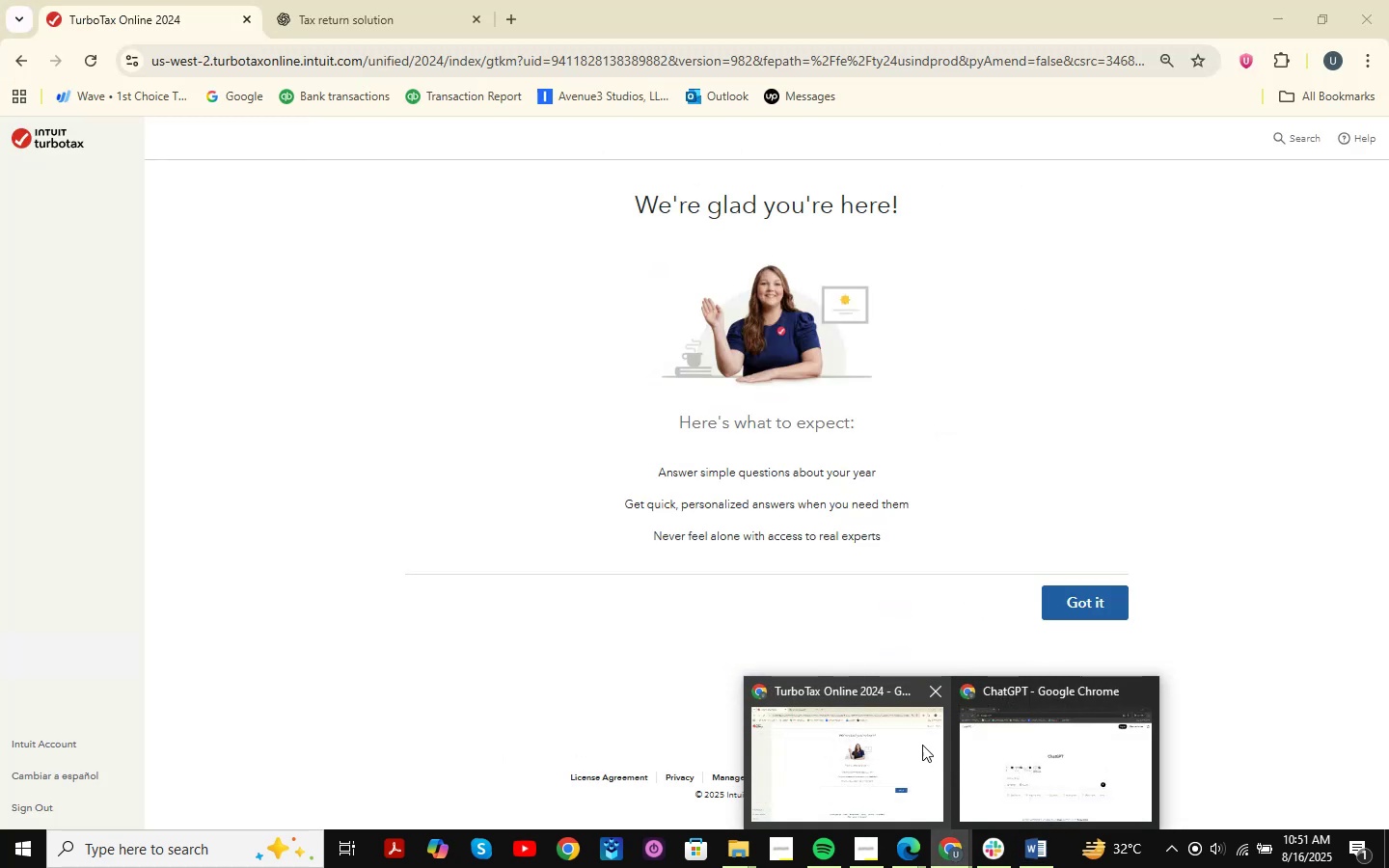 
left_click([1013, 751])
 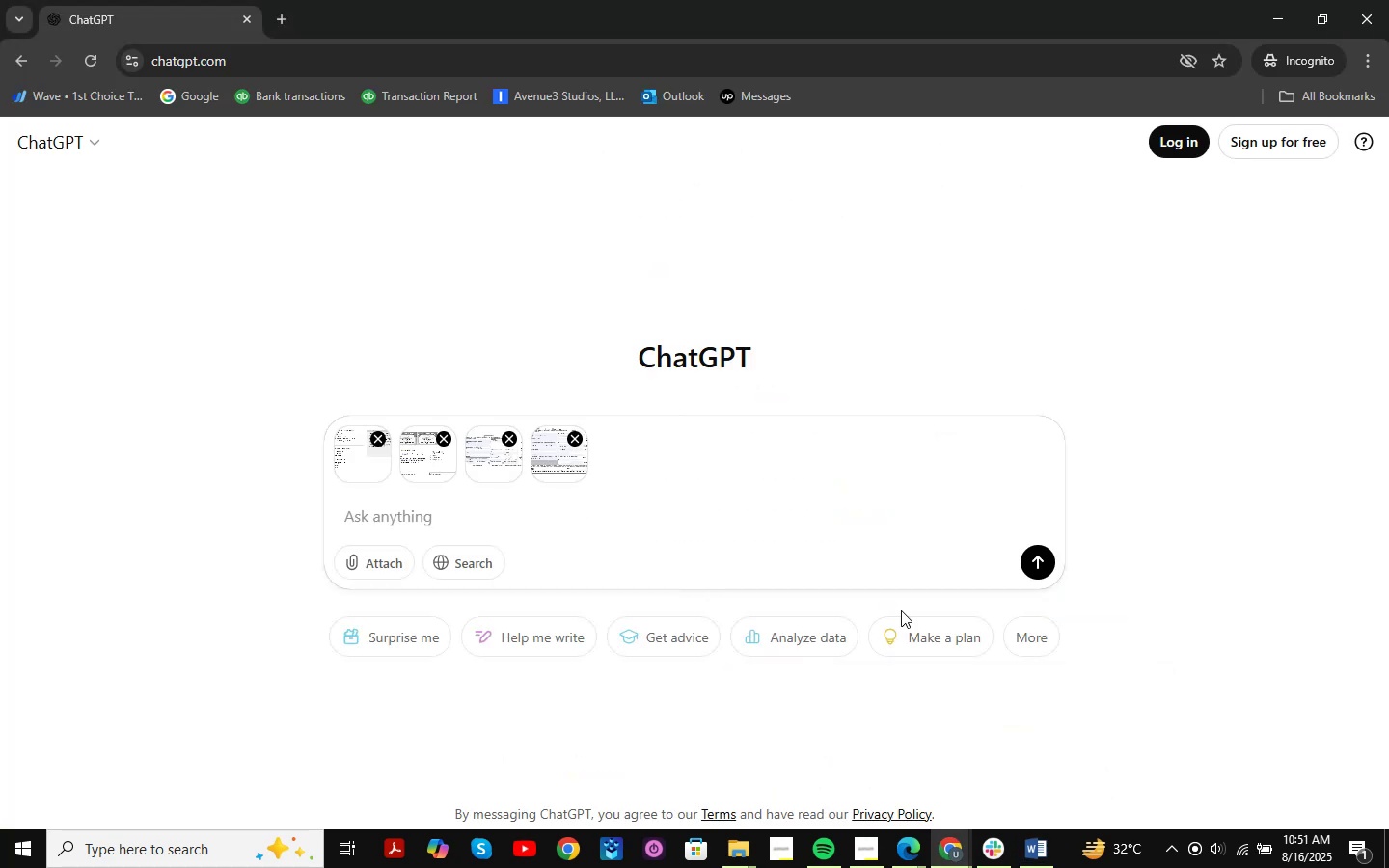 
type(this is documents i get and i)
key(Backspace)
key(Backspace)
key(Backspace)
key(Backspace)
key(Backspace)
key(Backspace)
type( i want you to guide me )
 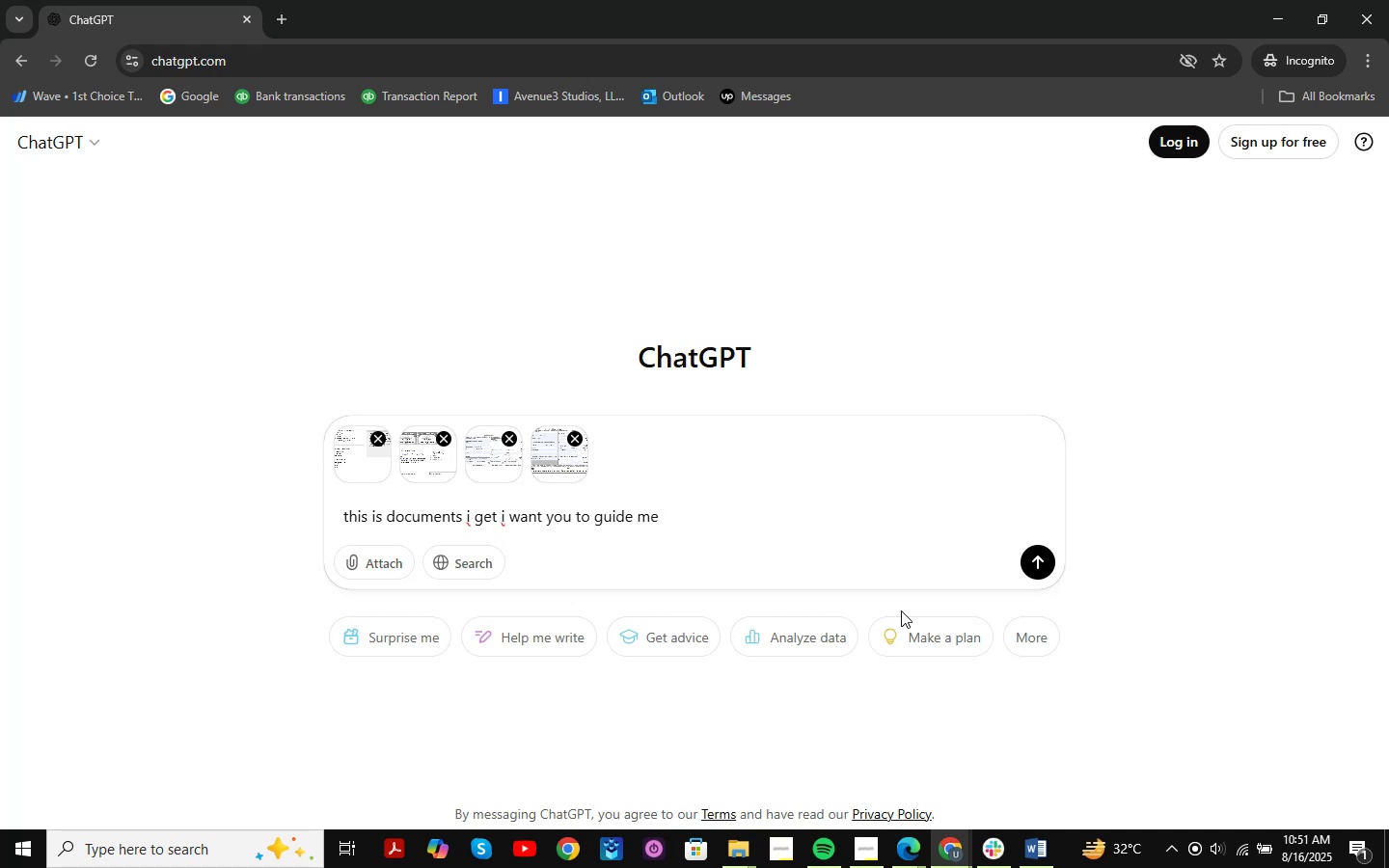 
wait(11.01)
 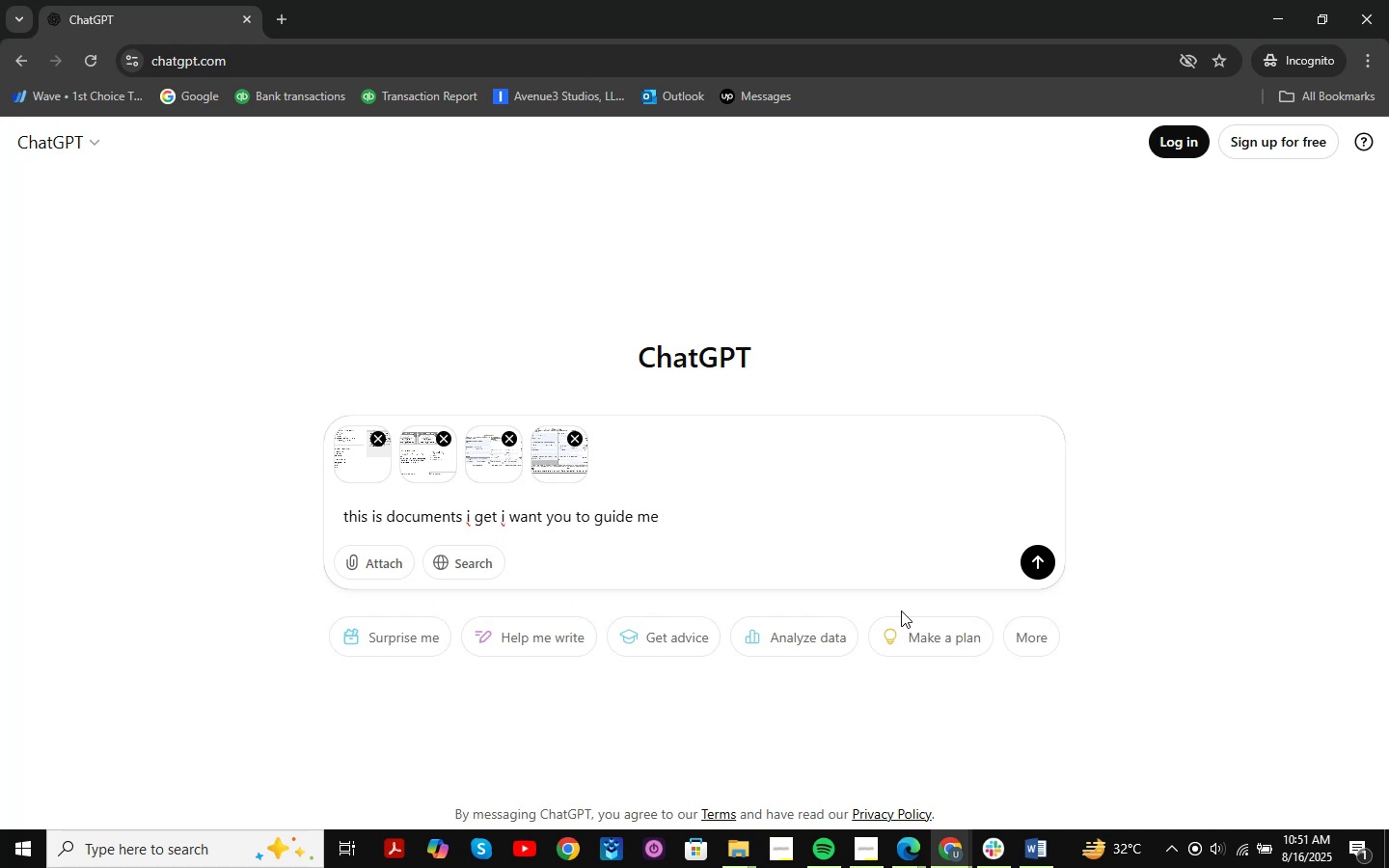 
type(step by step to return file of this )
 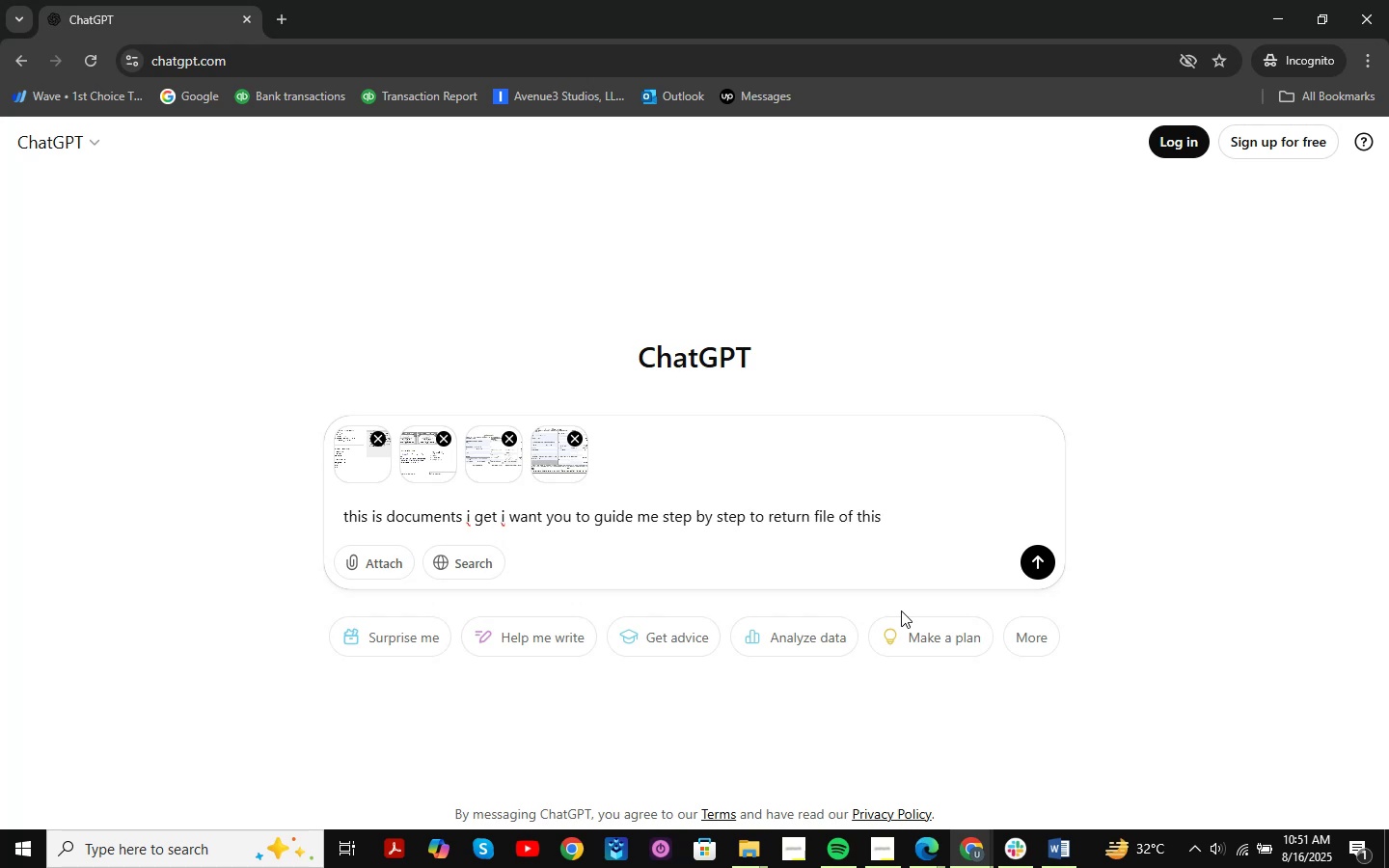 
wait(12.12)
 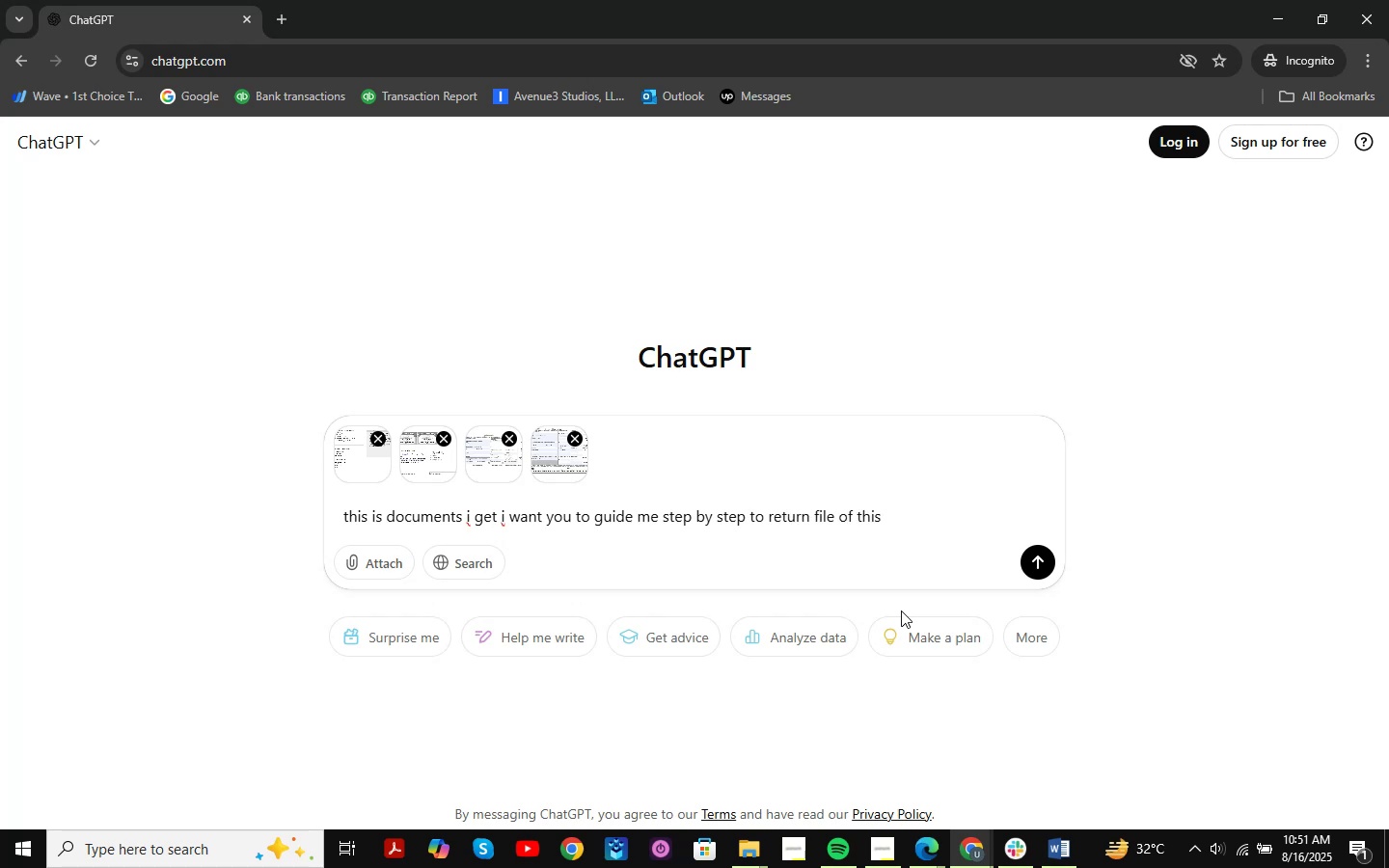 
type(in turbo tax)
 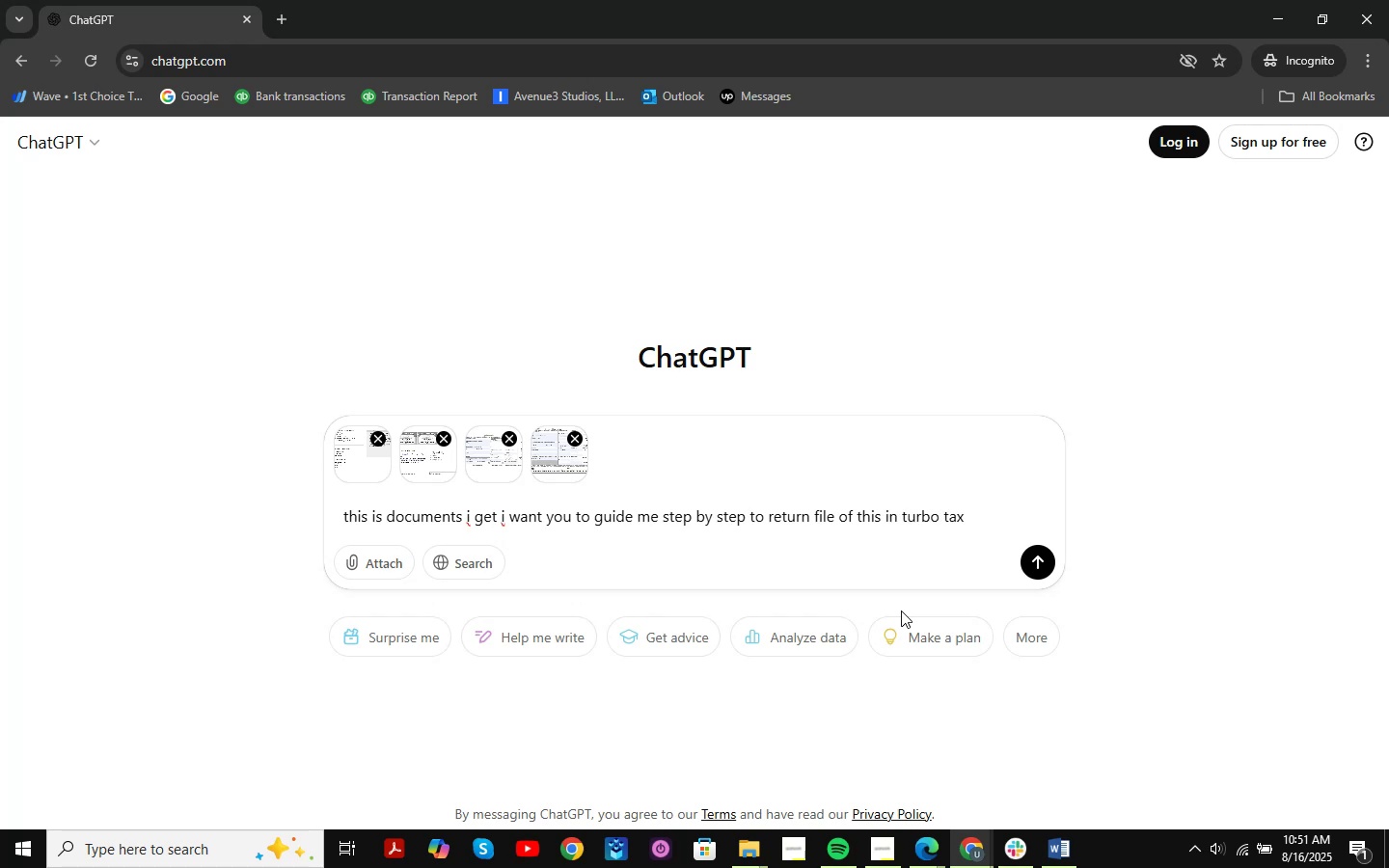 
key(Enter)
 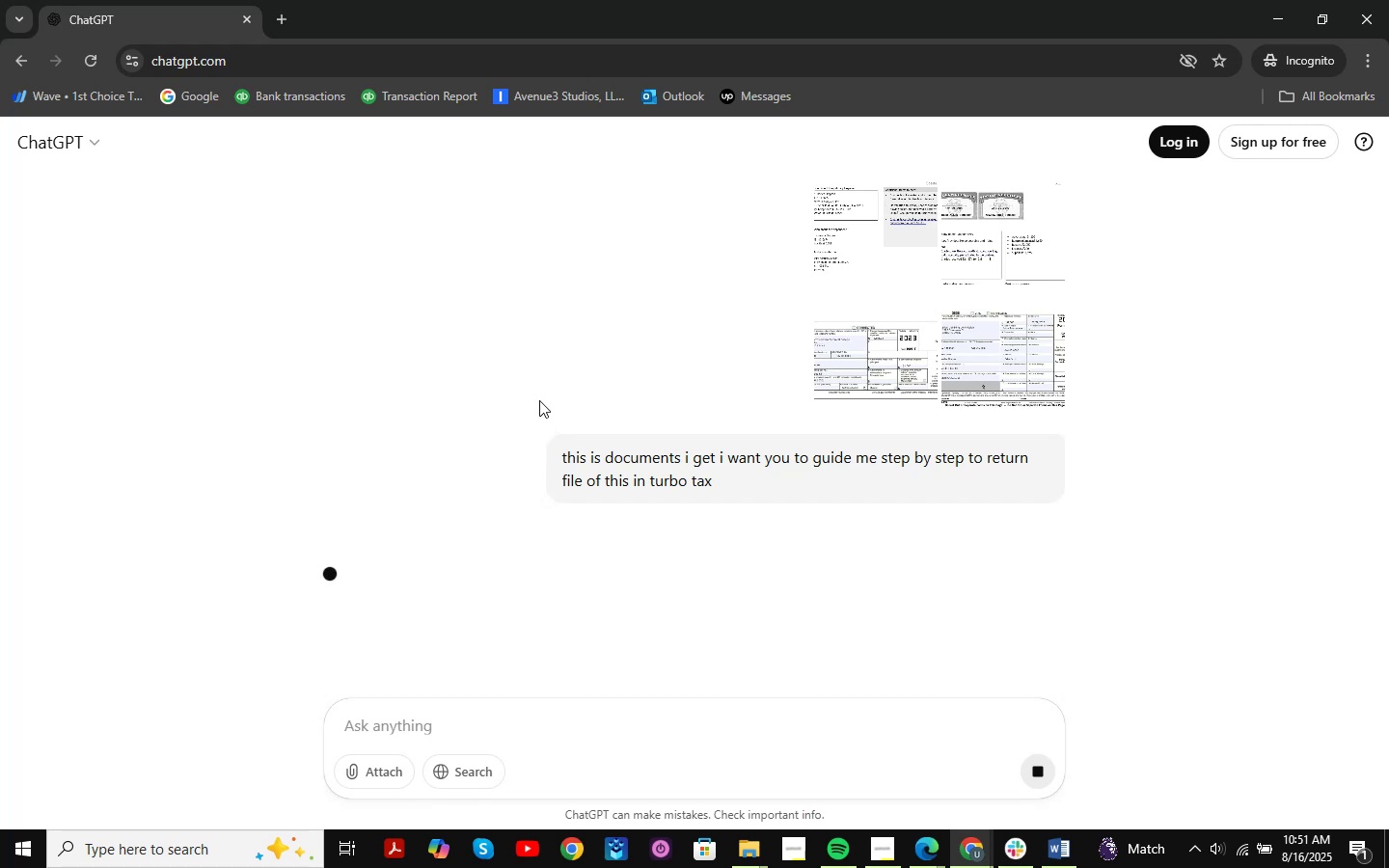 
scroll: coordinate [709, 361], scroll_direction: down, amount: 10.0
 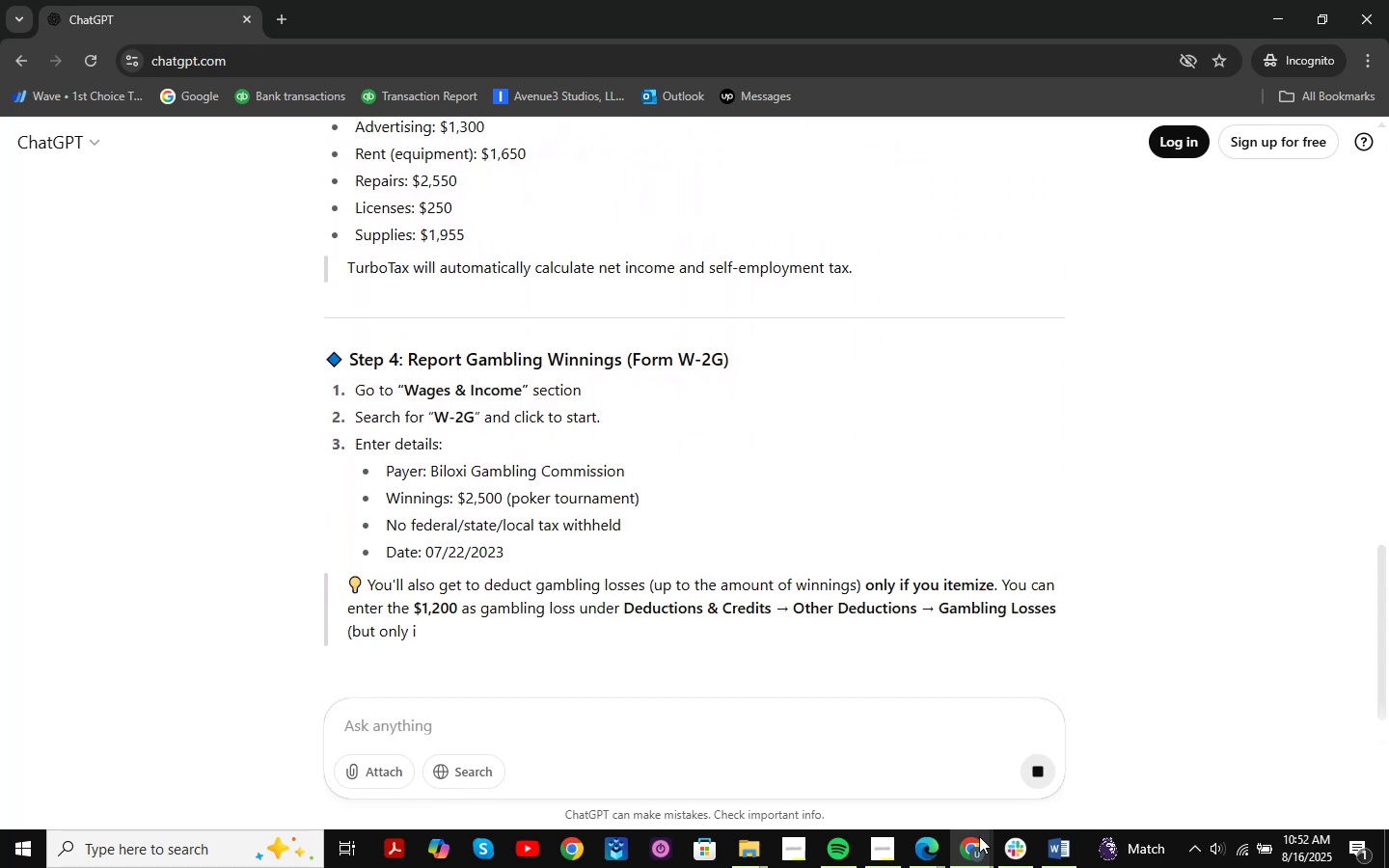 
left_click([979, 842])
 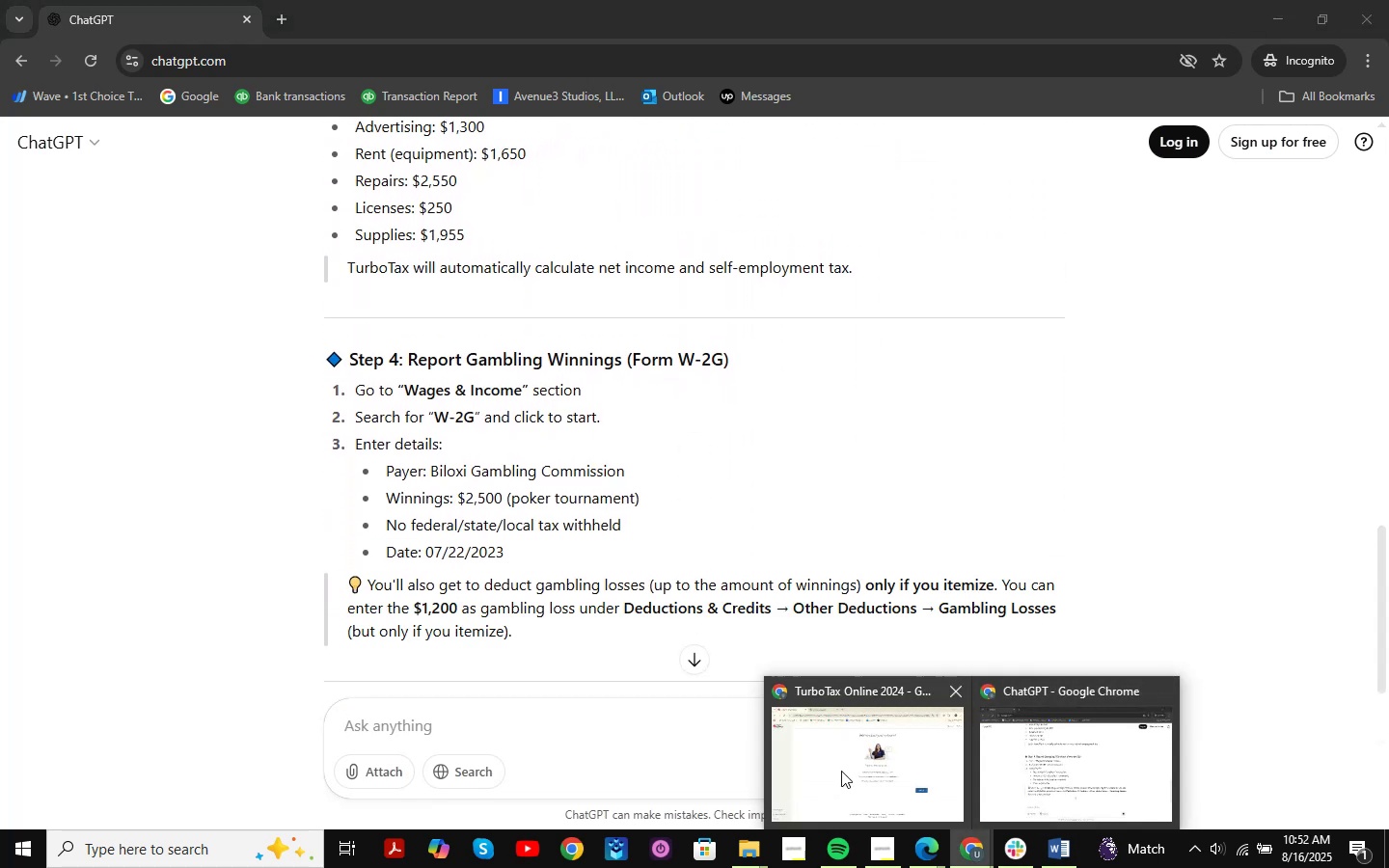 
left_click([841, 771])
 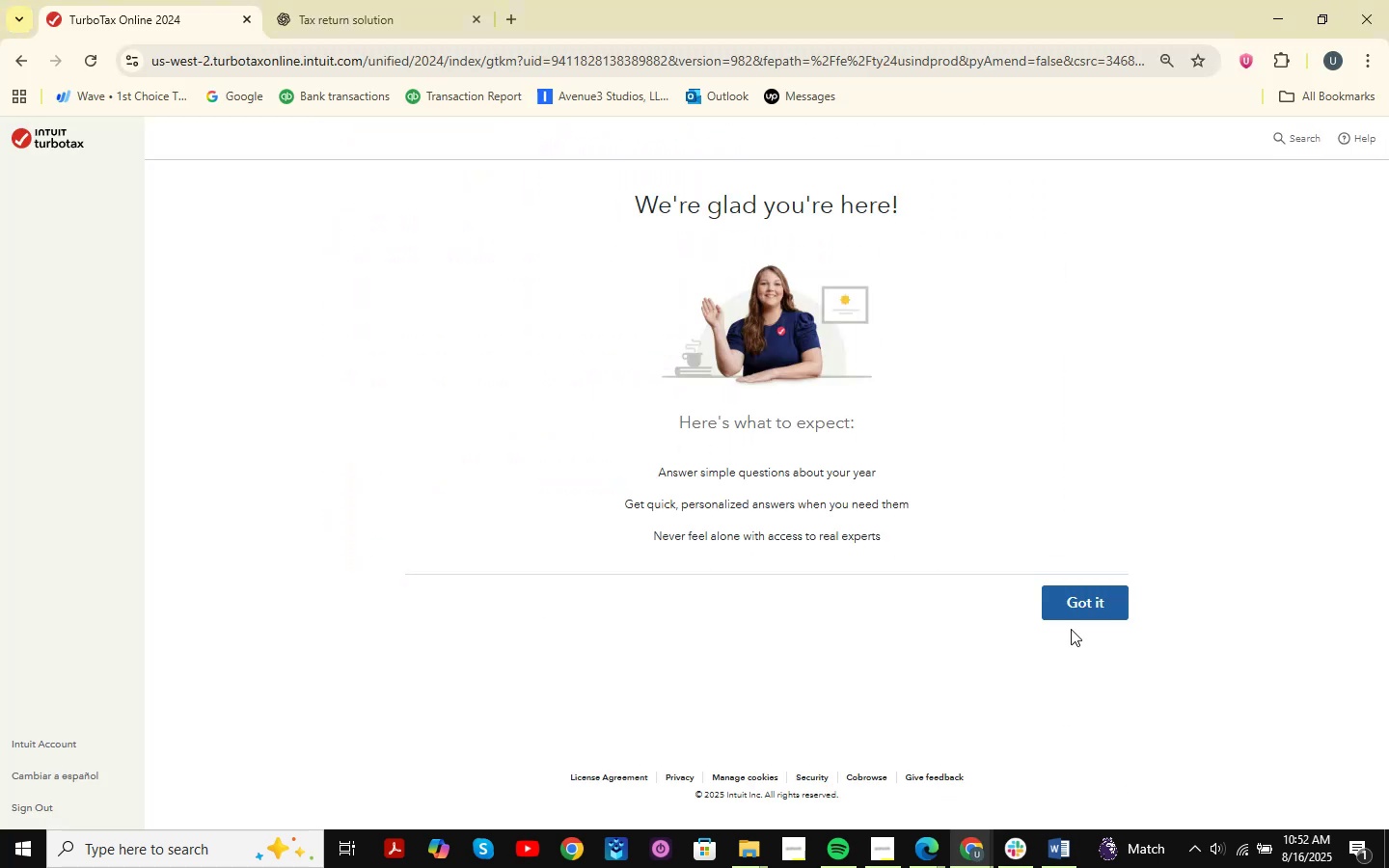 
left_click([1081, 606])
 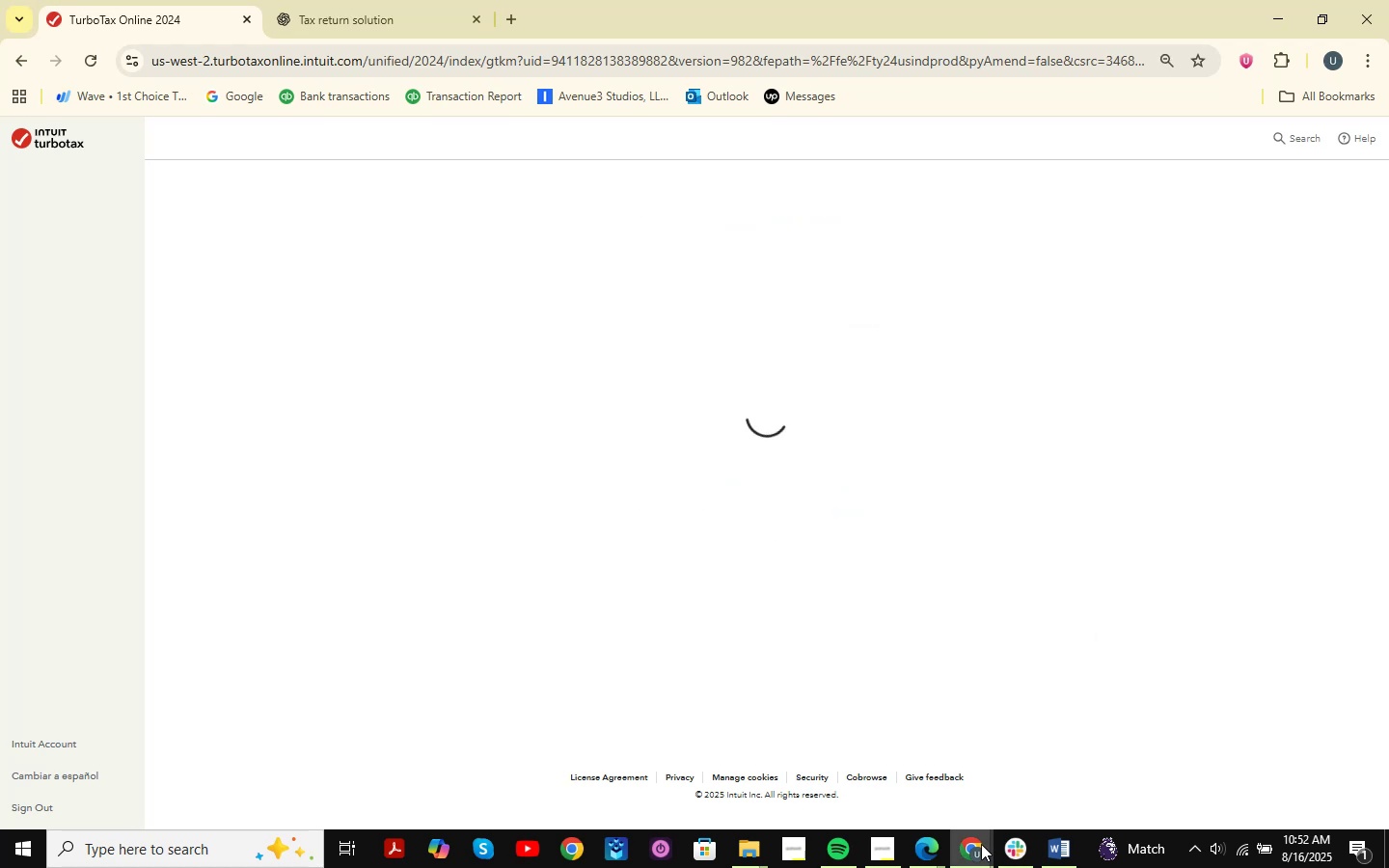 
double_click([796, 731])
 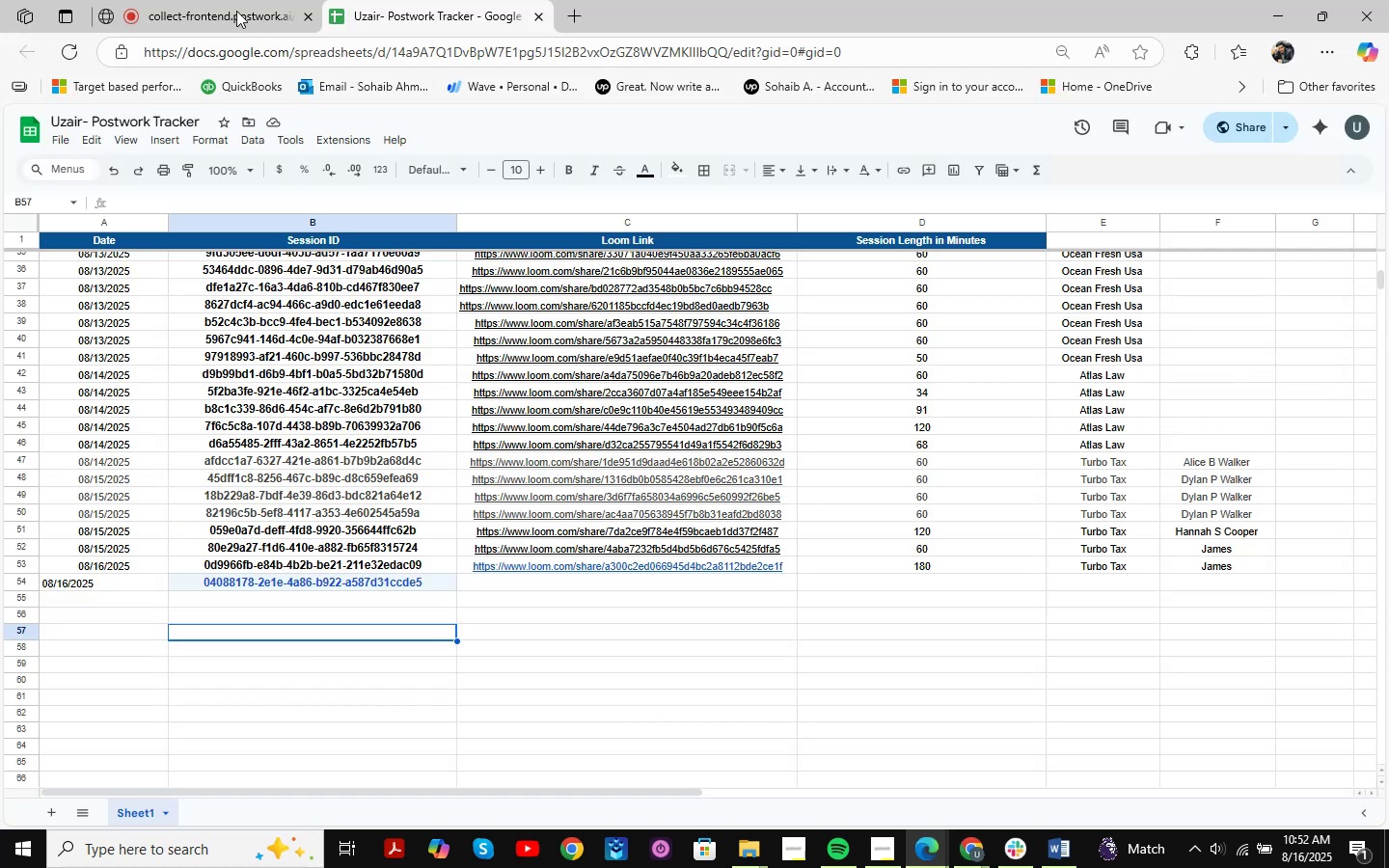 
left_click([210, 0])
 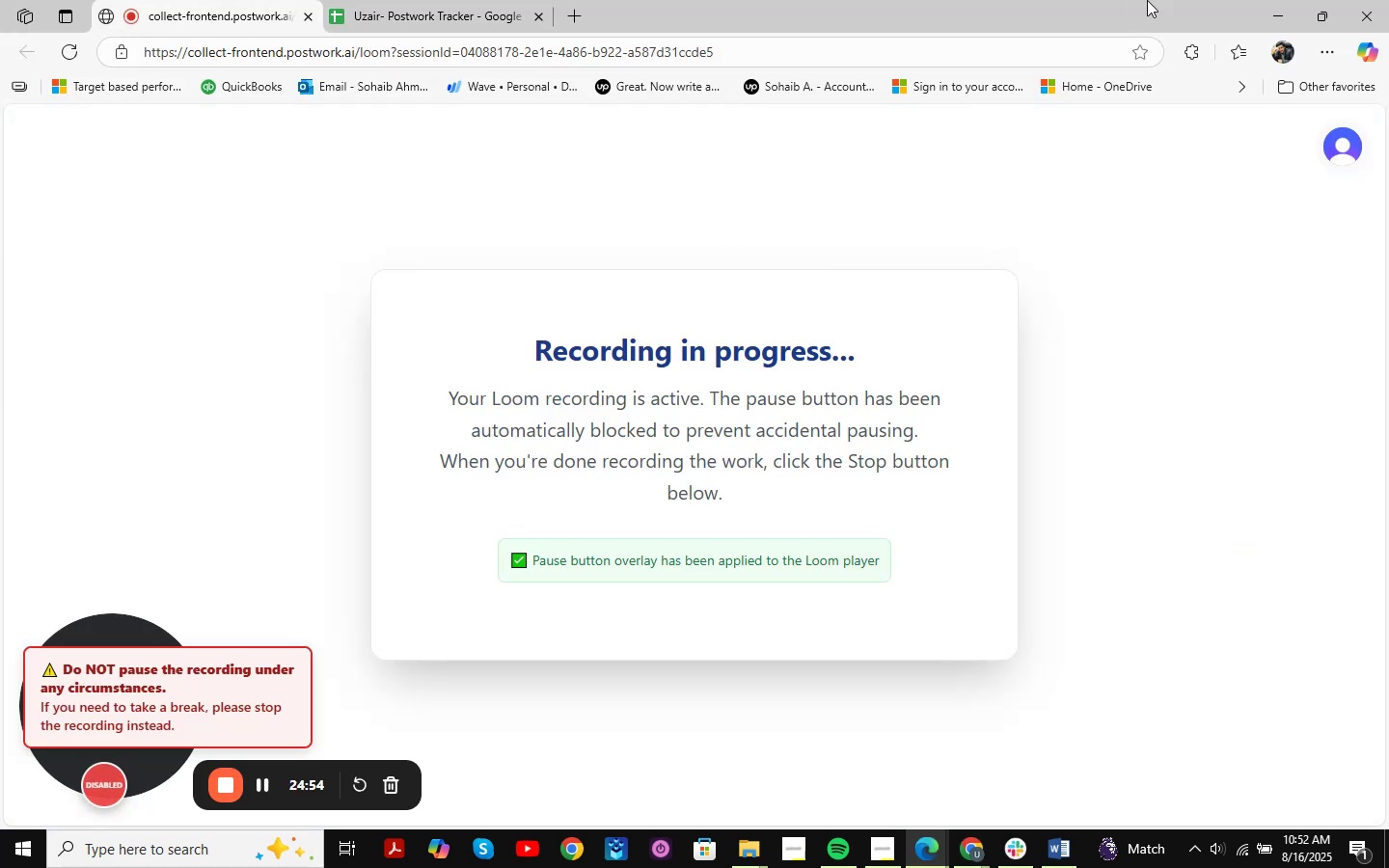 
left_click([1281, 8])
 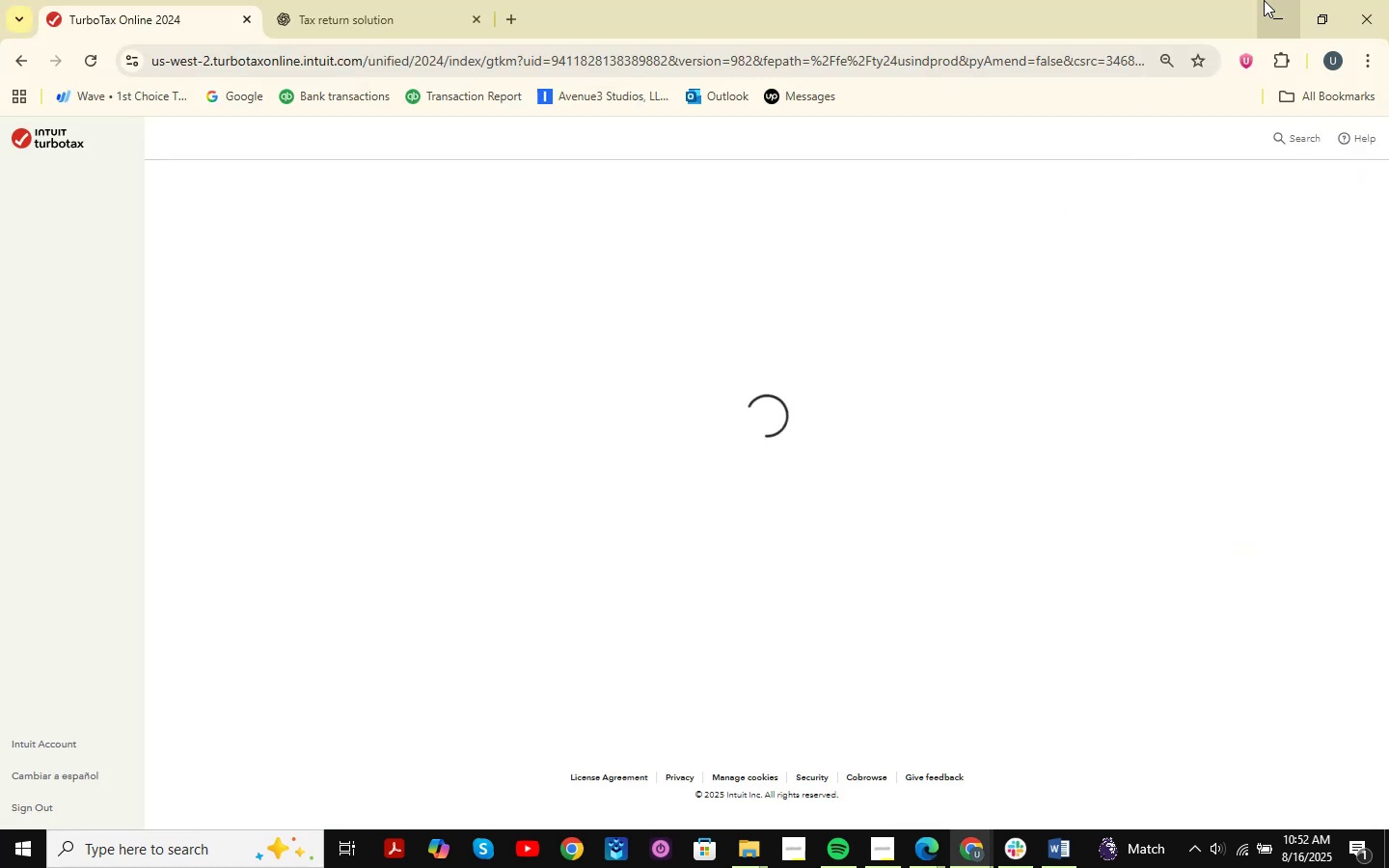 
mouse_move([658, 349])
 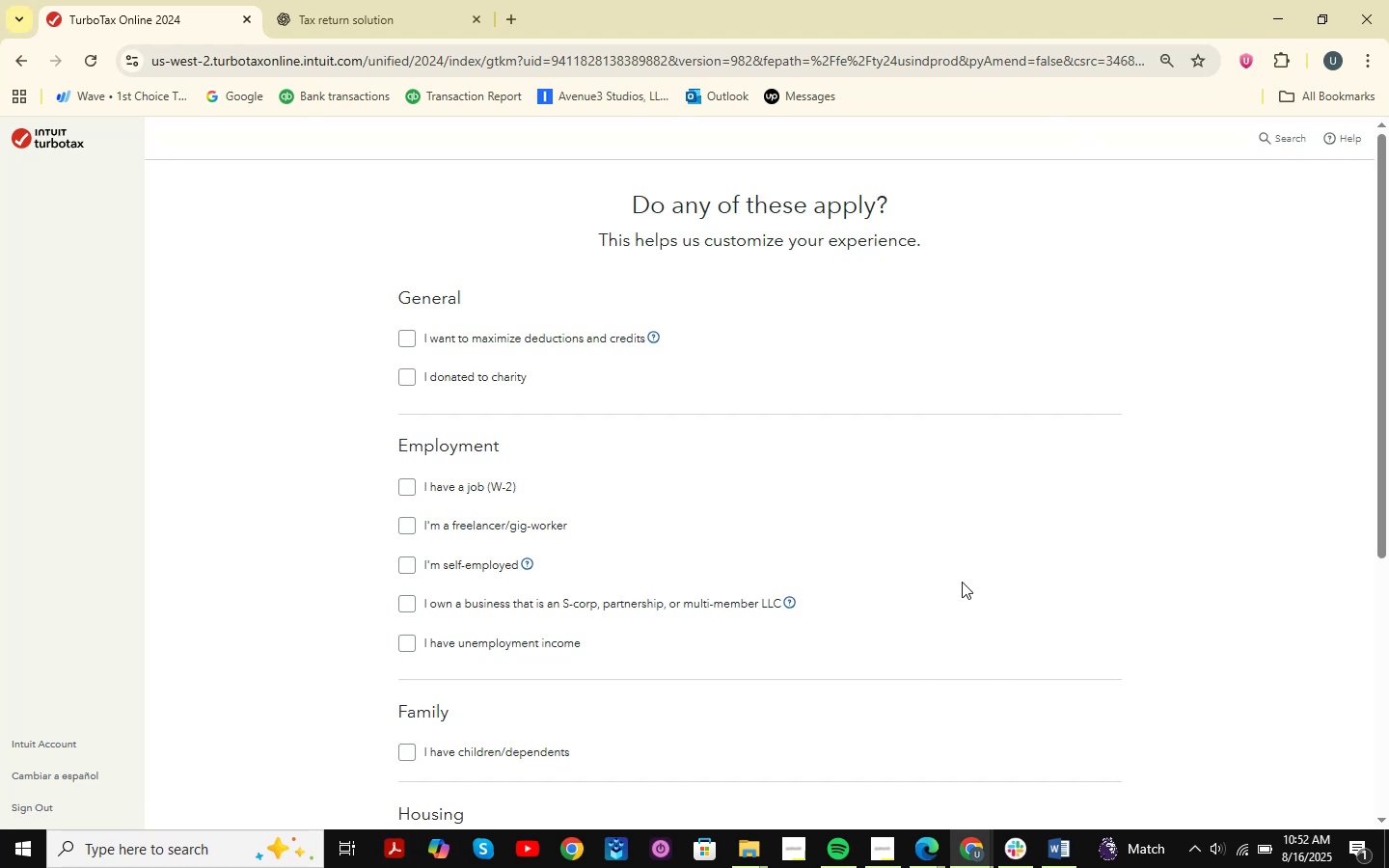 
wait(5.23)
 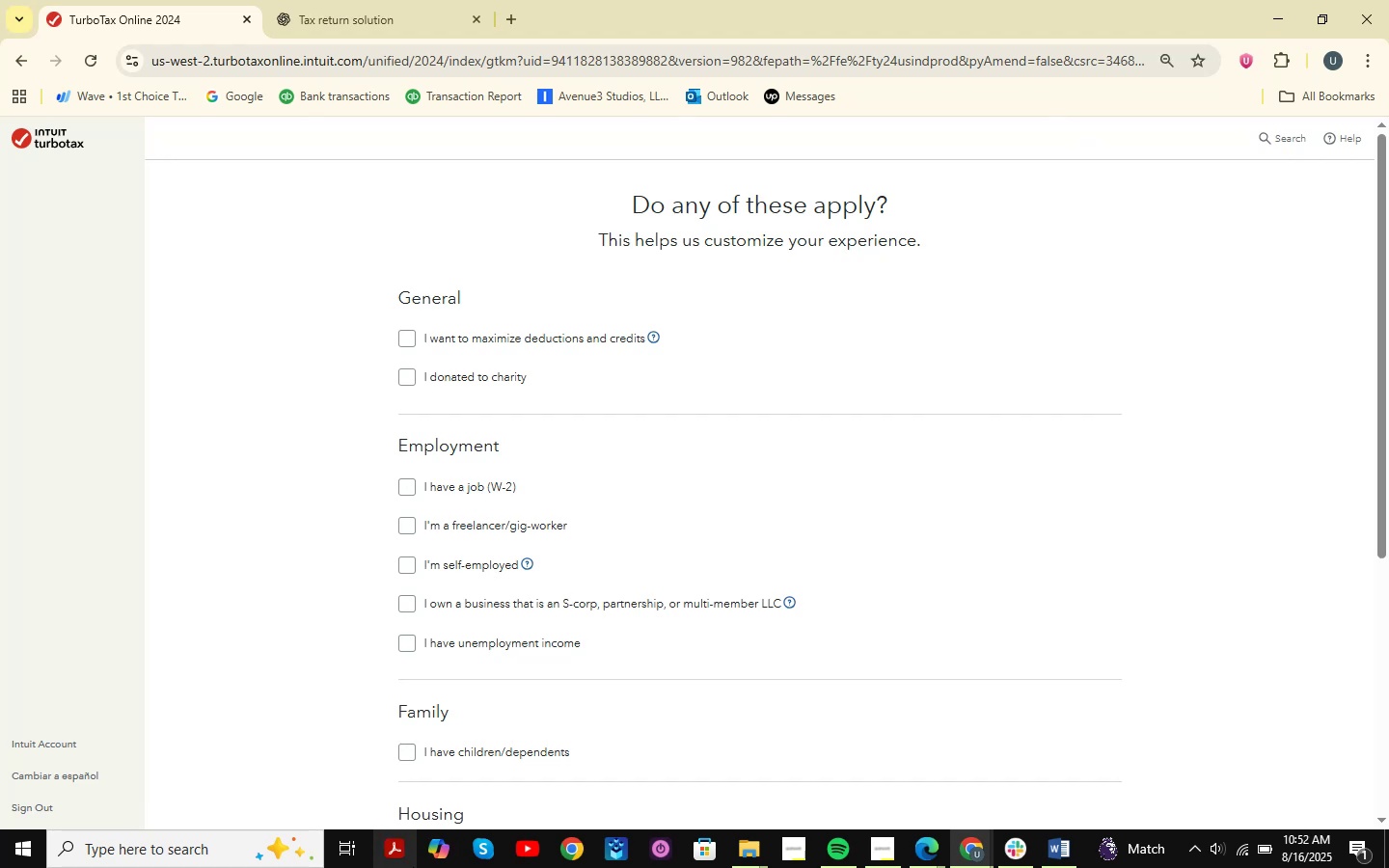 
scroll: coordinate [782, 369], scroll_direction: down, amount: 4.0
 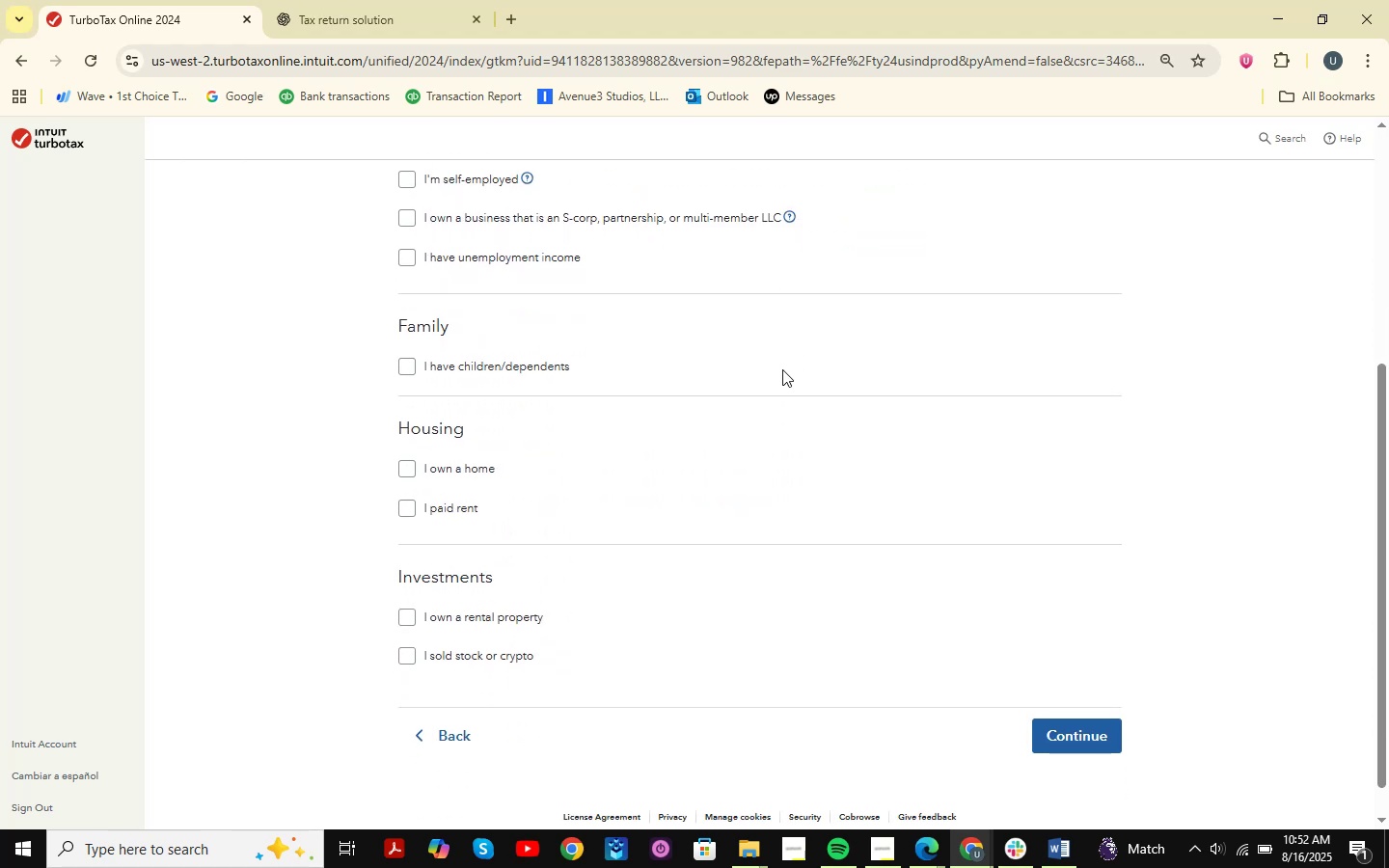 
scroll: coordinate [782, 369], scroll_direction: up, amount: 1.0
 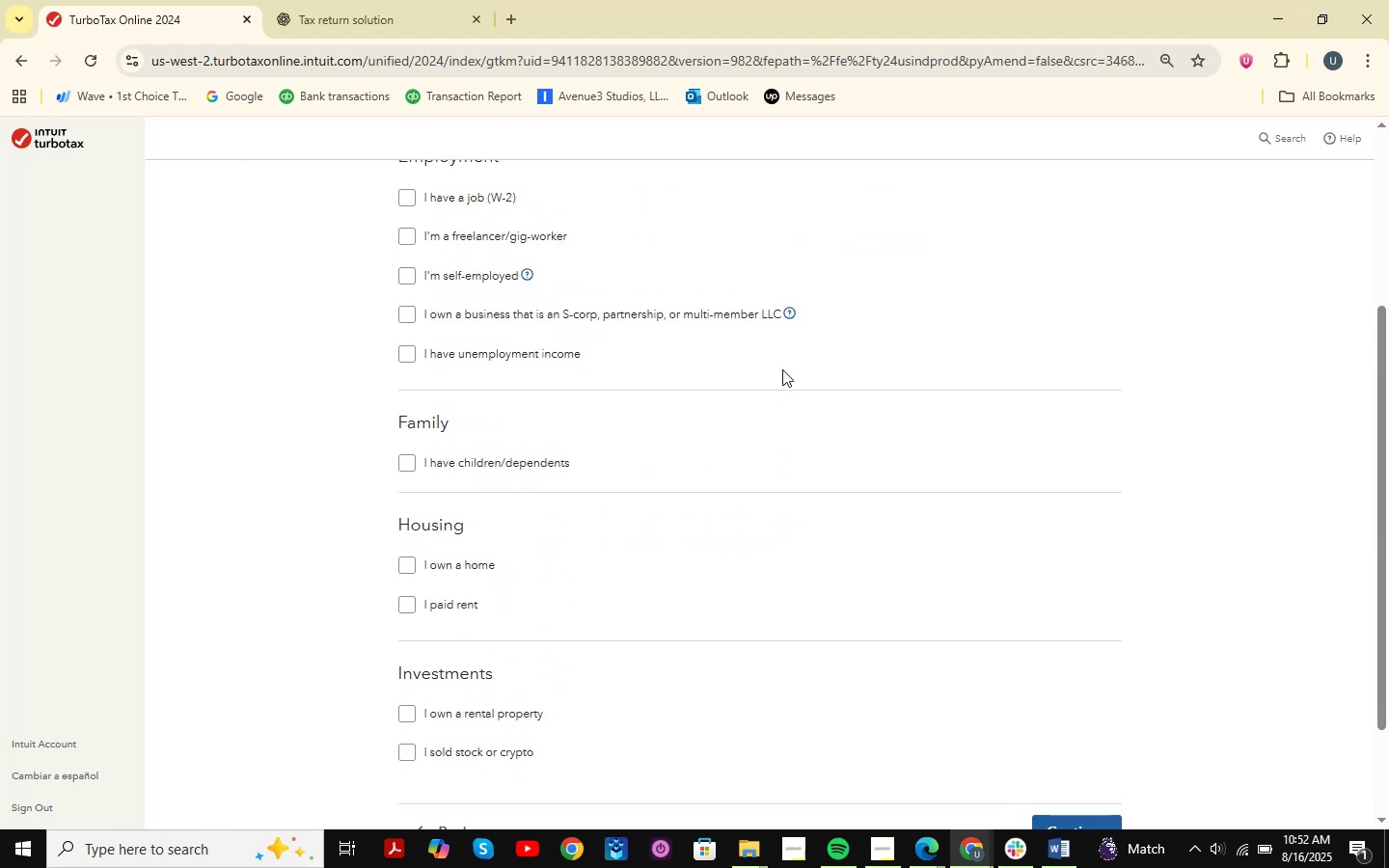 
hold_key(key=ControlLeft, duration=0.99)
scroll: coordinate [782, 369], scroll_direction: down, amount: 1.0
 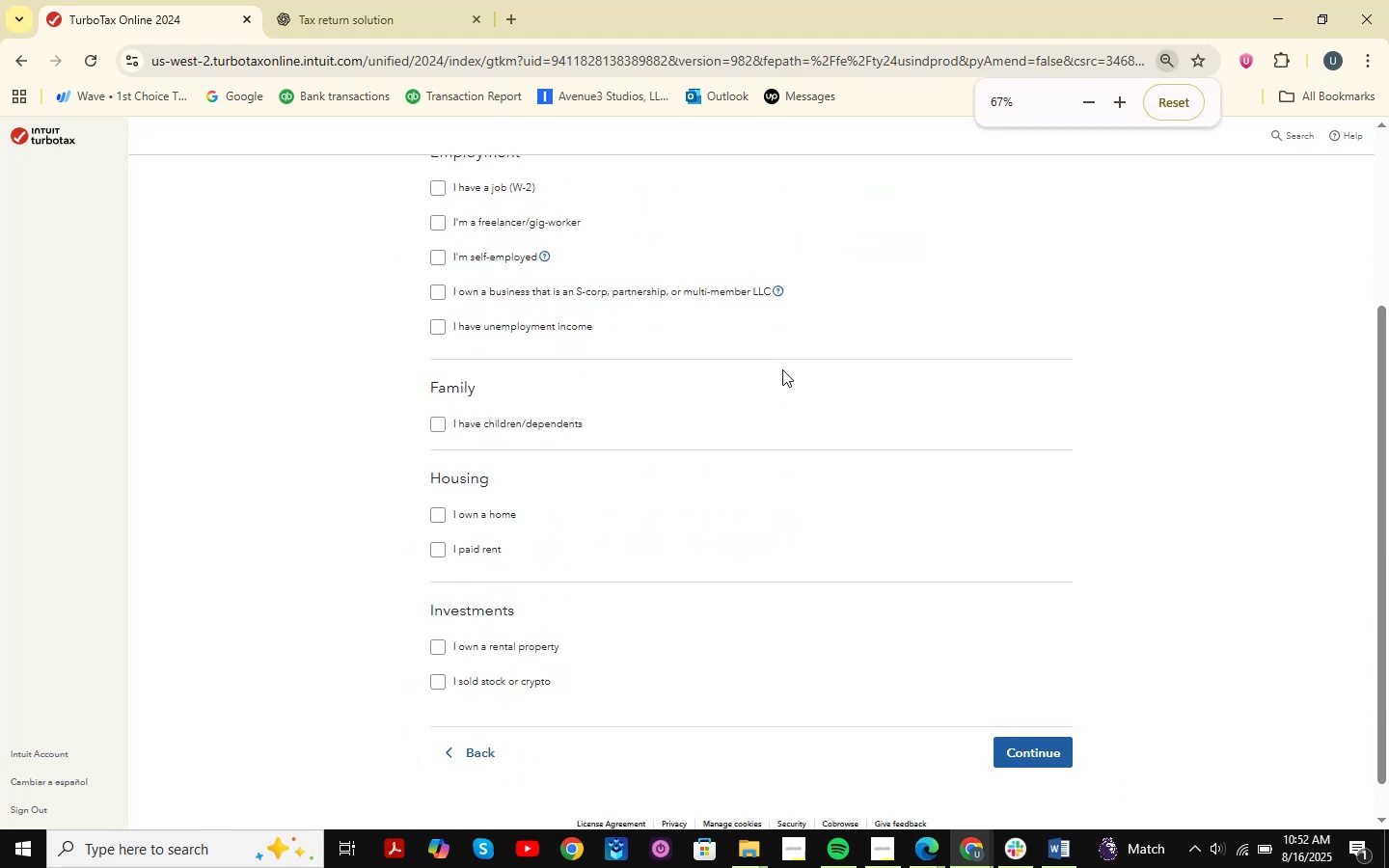 
scroll: coordinate [782, 369], scroll_direction: up, amount: 1.0
 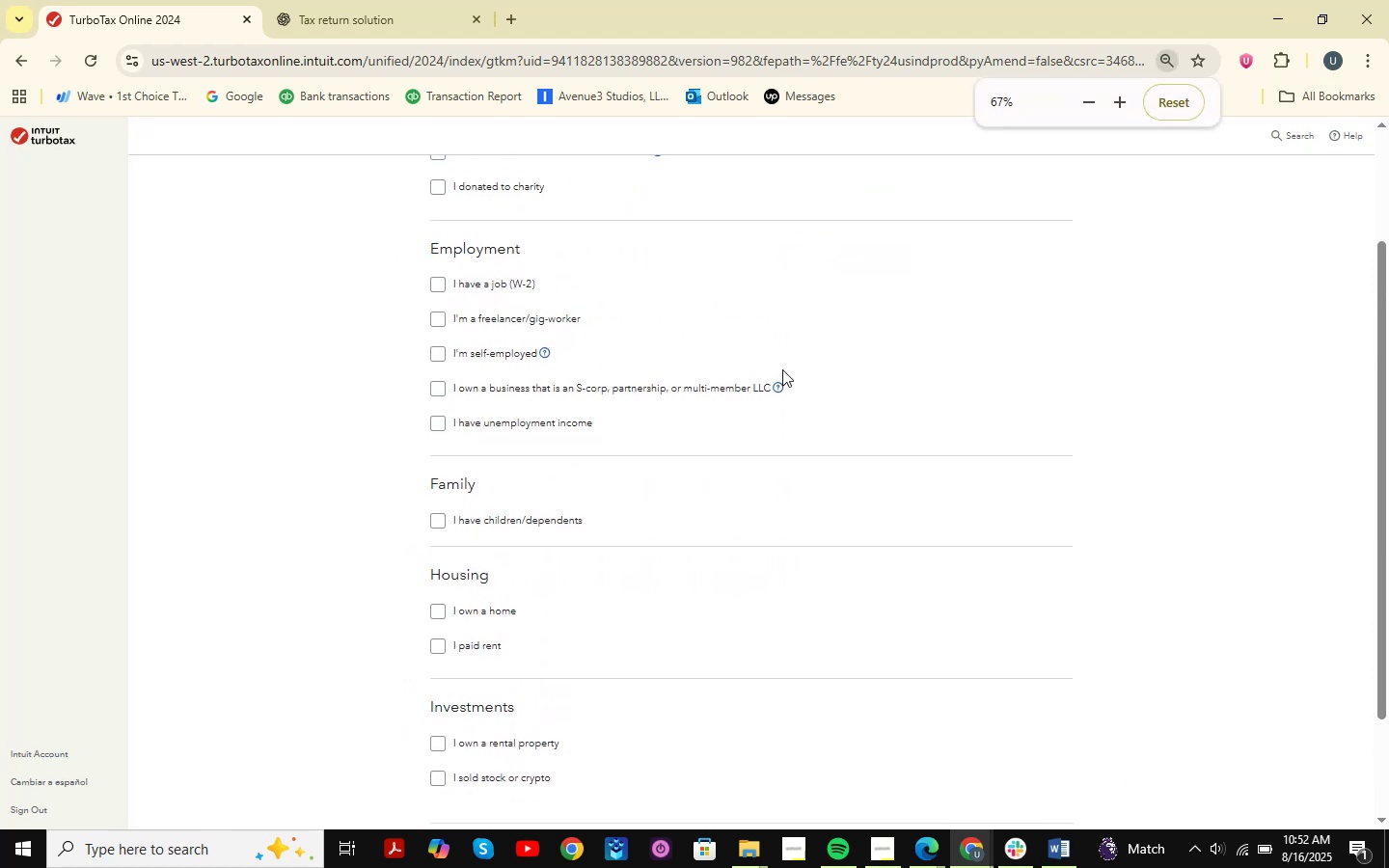 
hold_key(key=ControlLeft, duration=0.52)
scroll: coordinate [782, 369], scroll_direction: down, amount: 1.0
 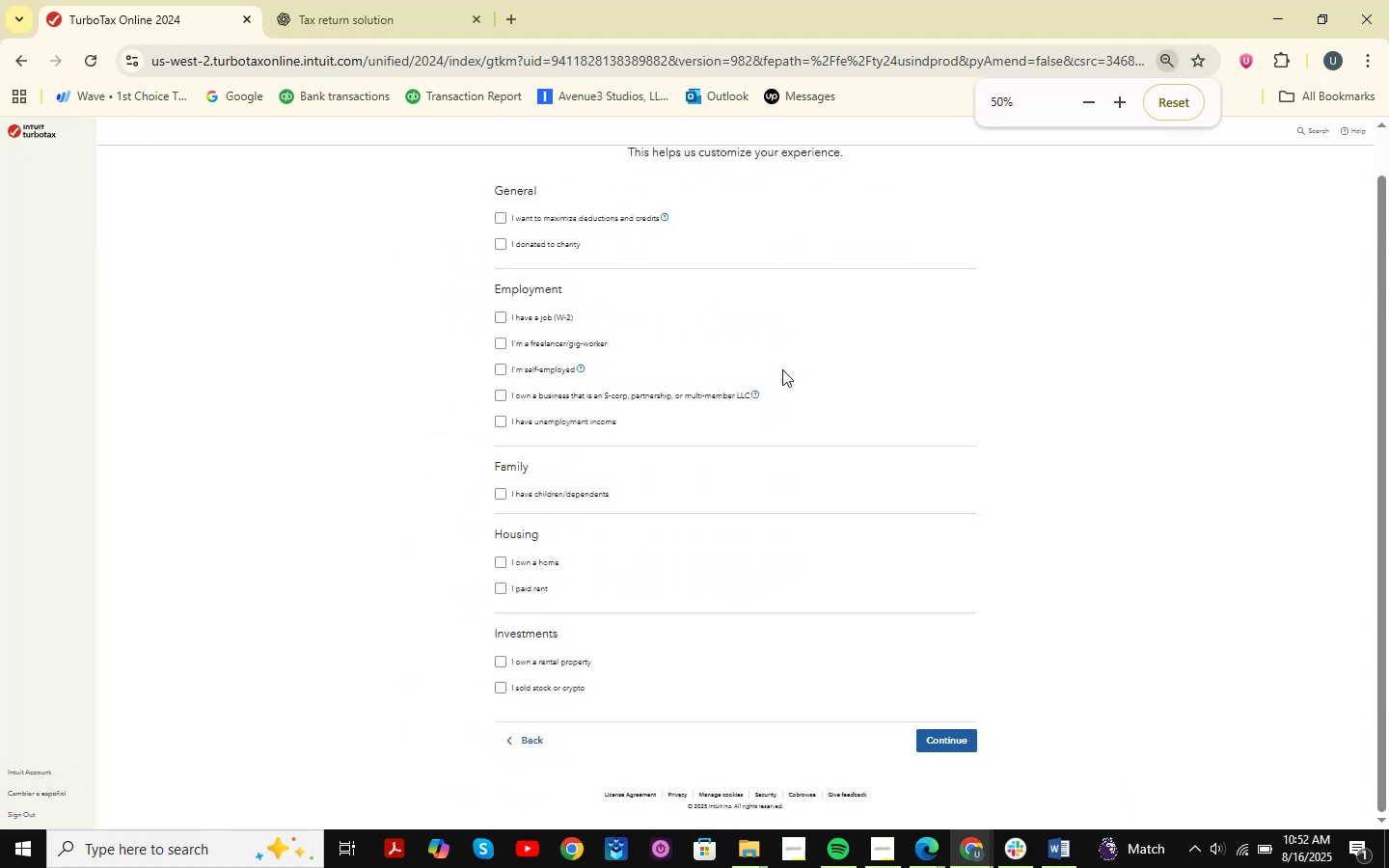 
scroll: coordinate [782, 369], scroll_direction: up, amount: 2.0
 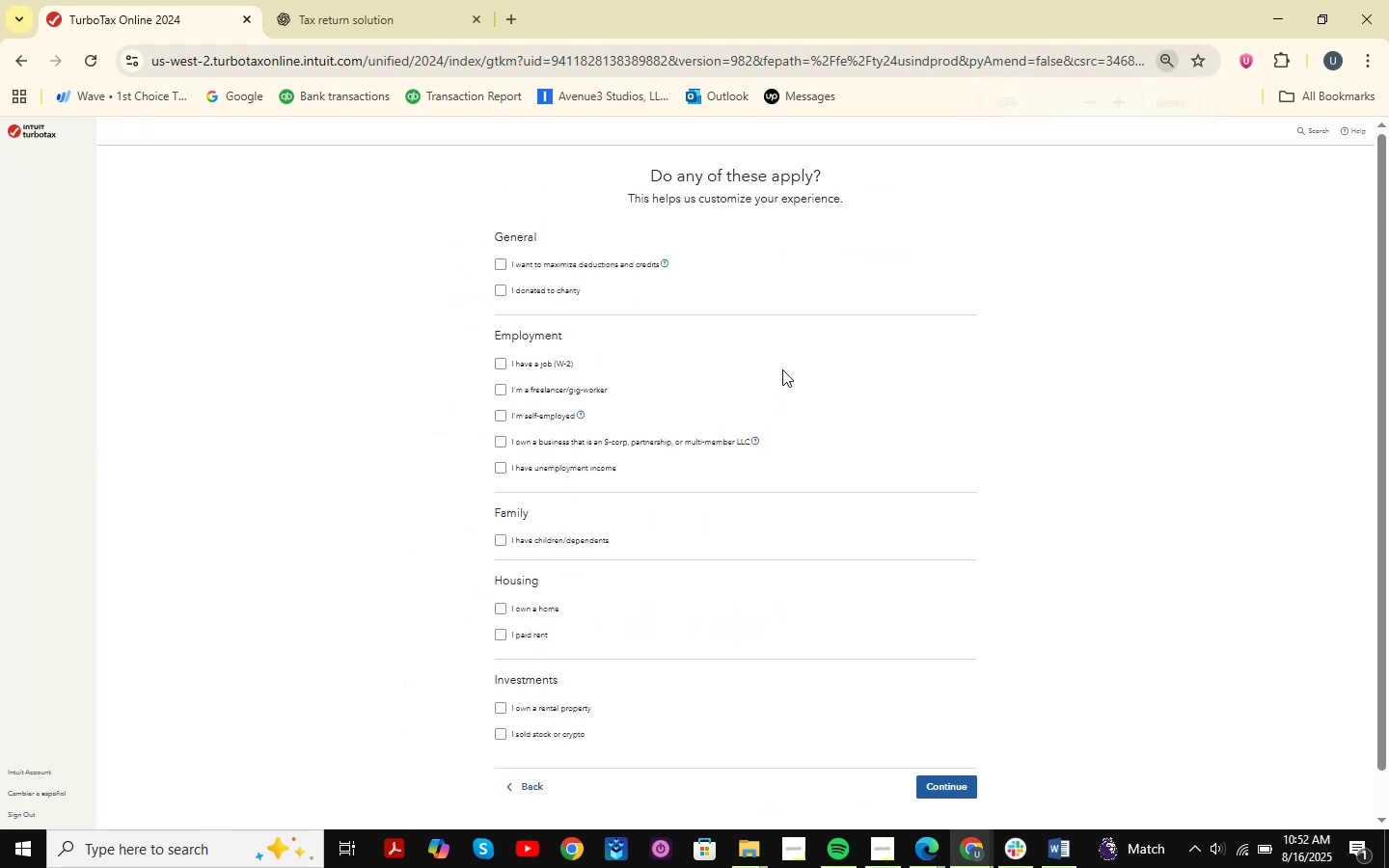 
scroll: coordinate [782, 369], scroll_direction: down, amount: 1.0
 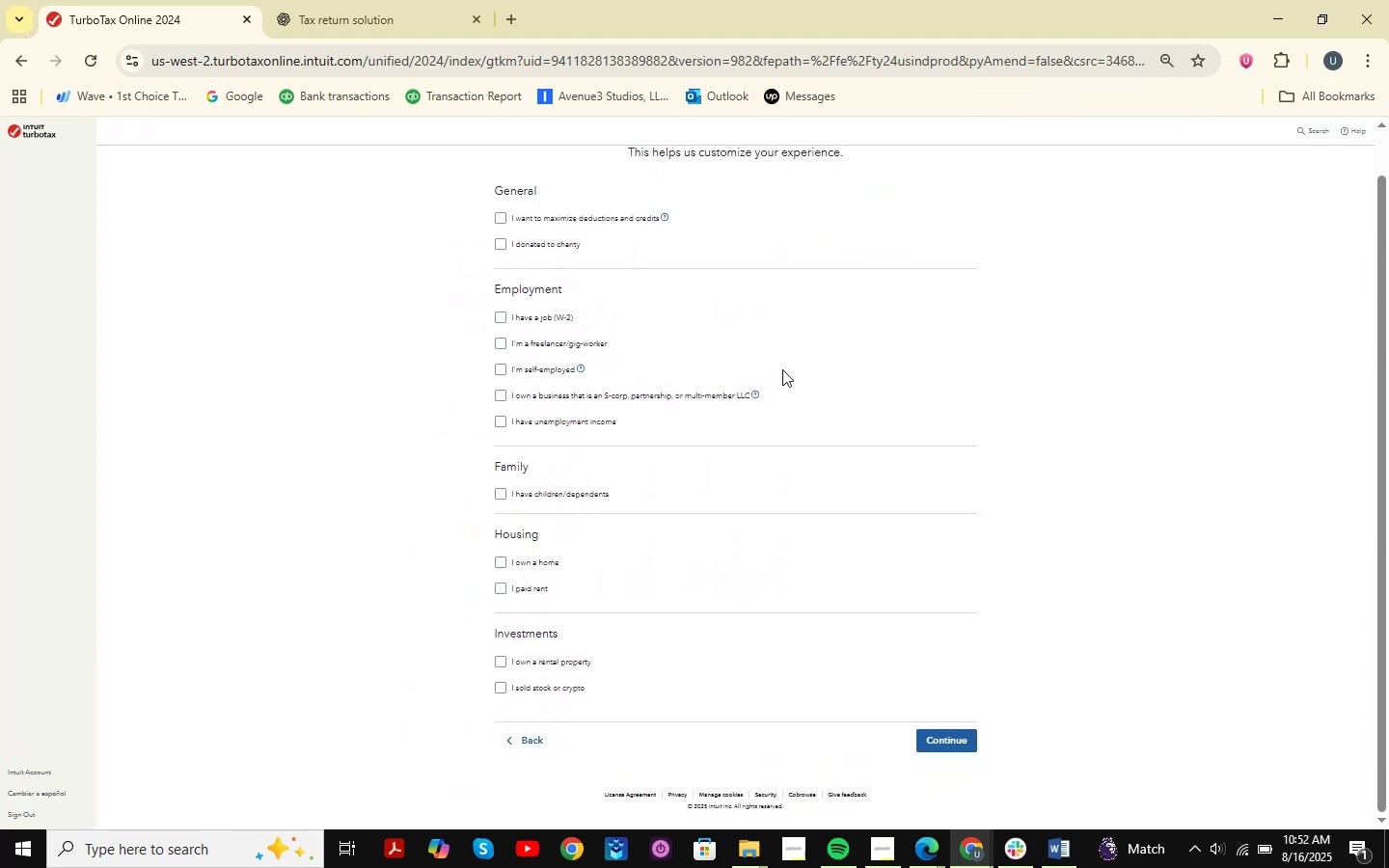 
key(Meta+Shift+MetaLeft)
 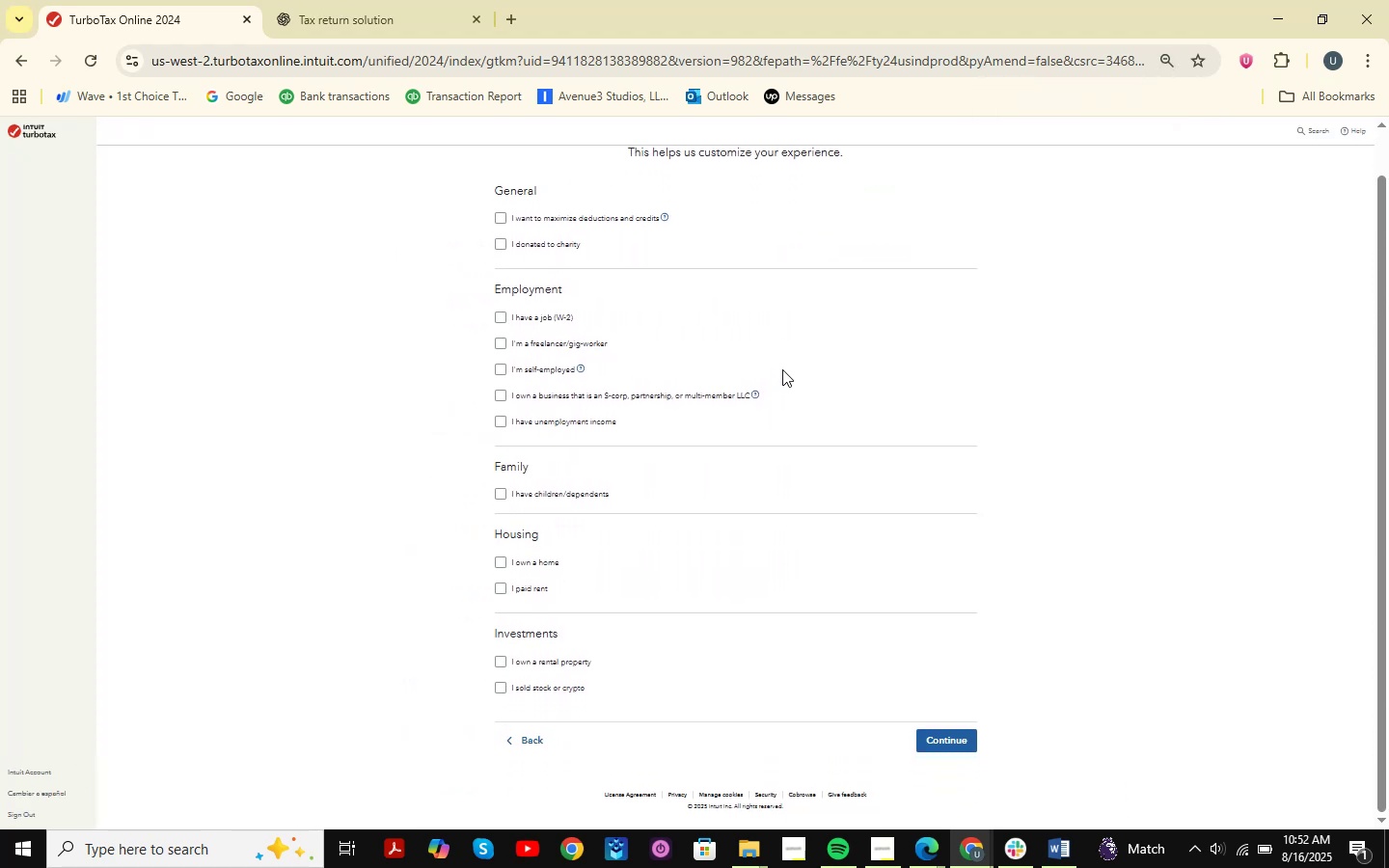 
key(Meta+Shift+S)
 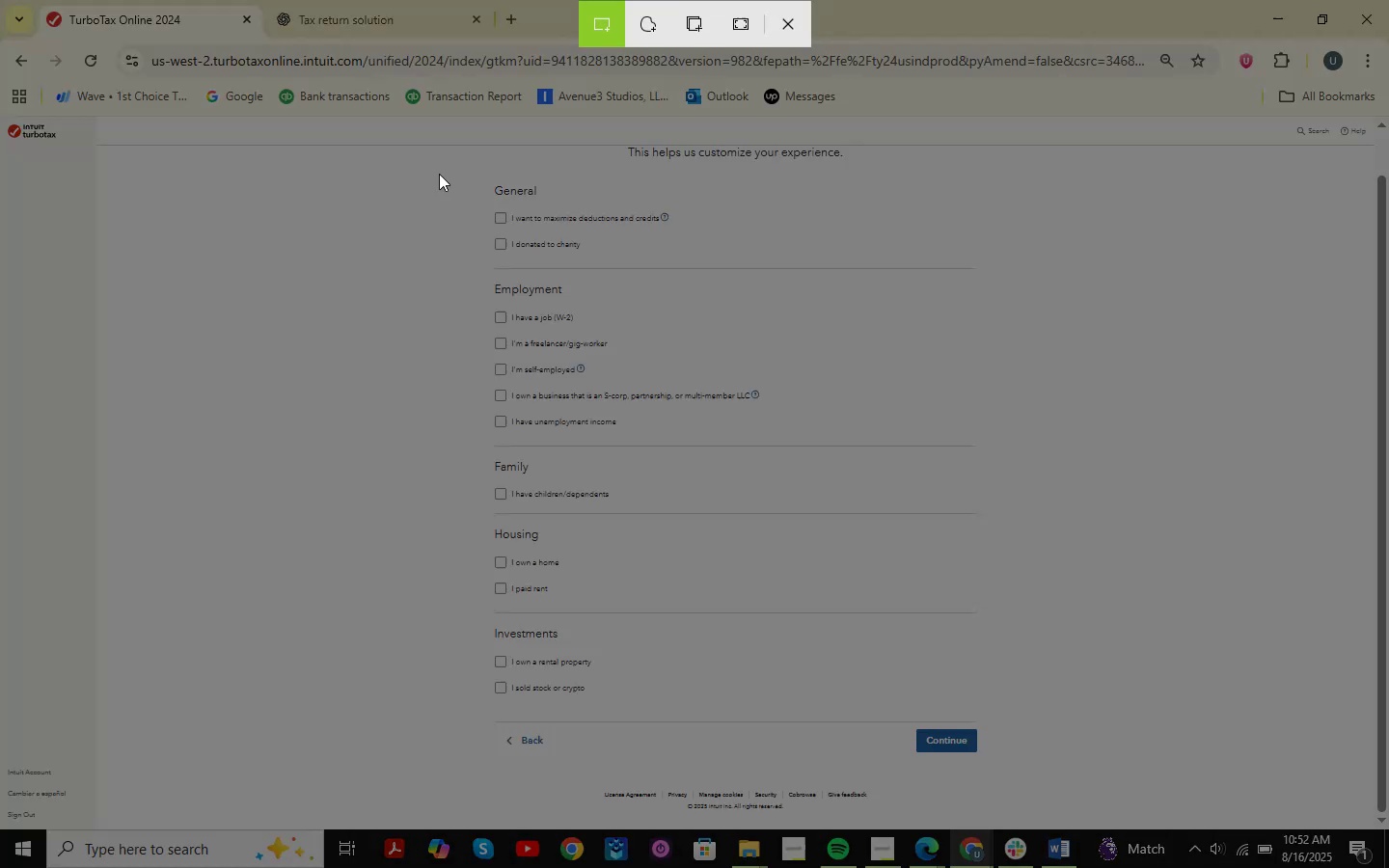 
left_click_drag(start_coordinate=[342, 153], to_coordinate=[1268, 786])
 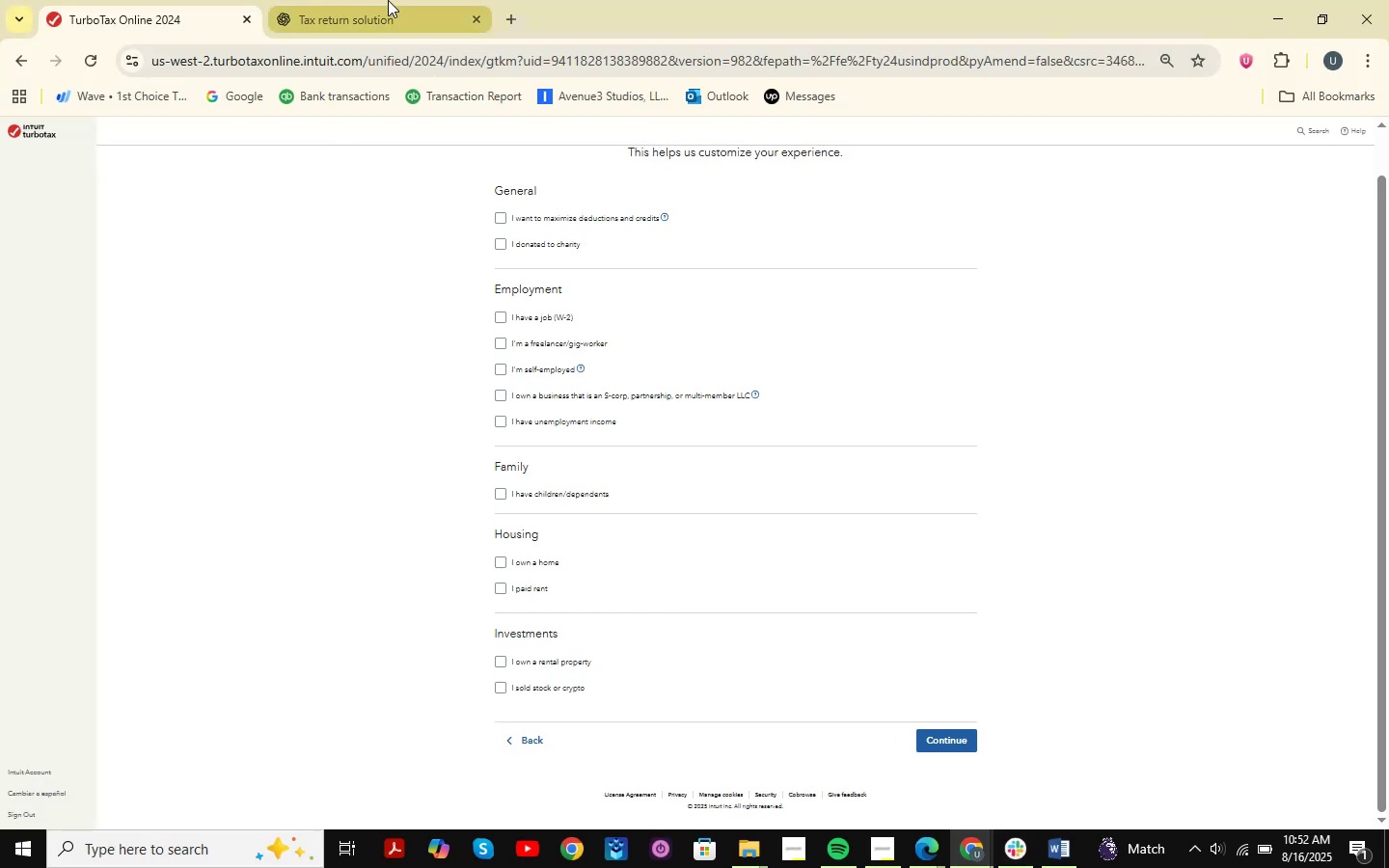 
left_click([985, 857])
 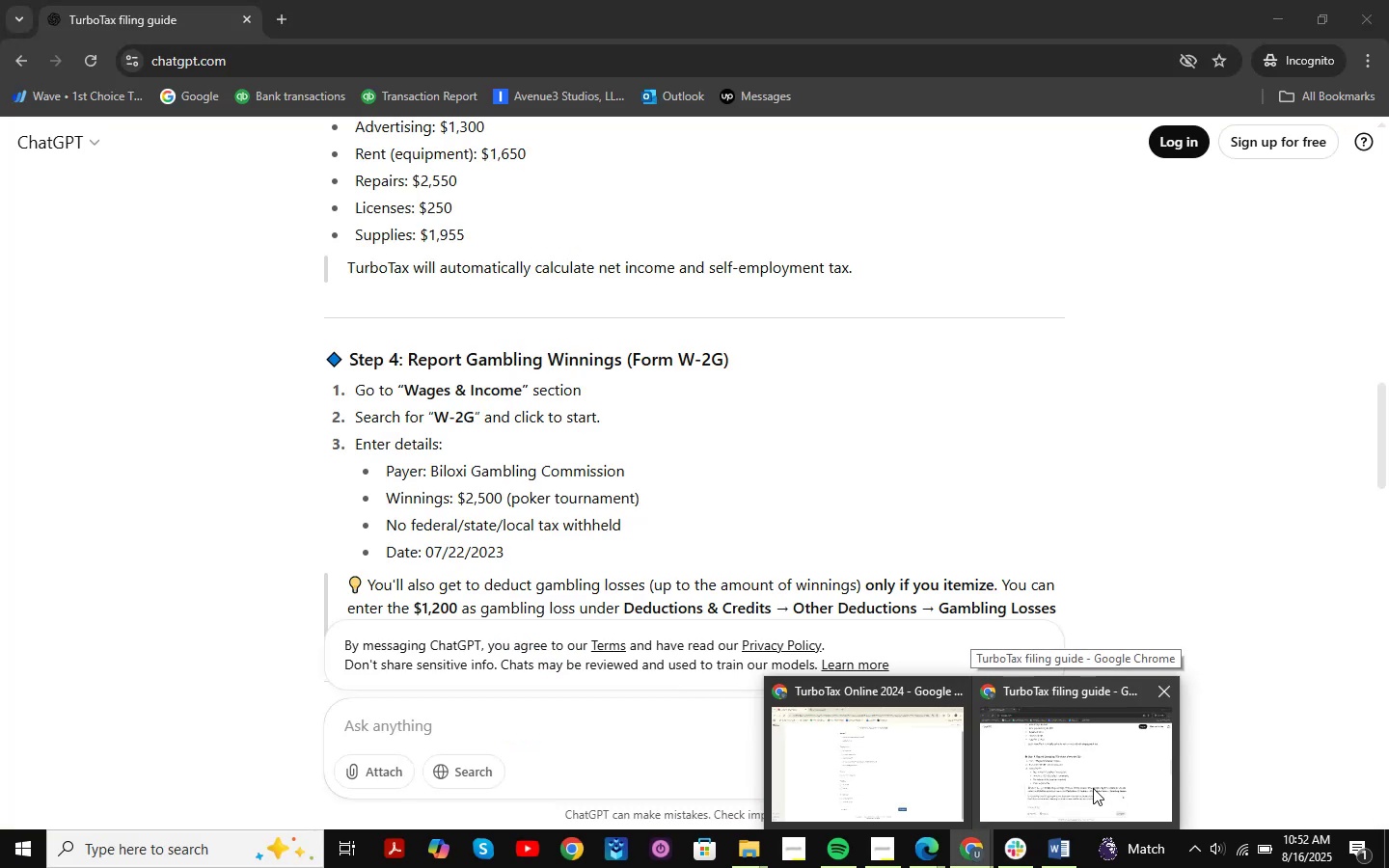 
left_click([1093, 788])
 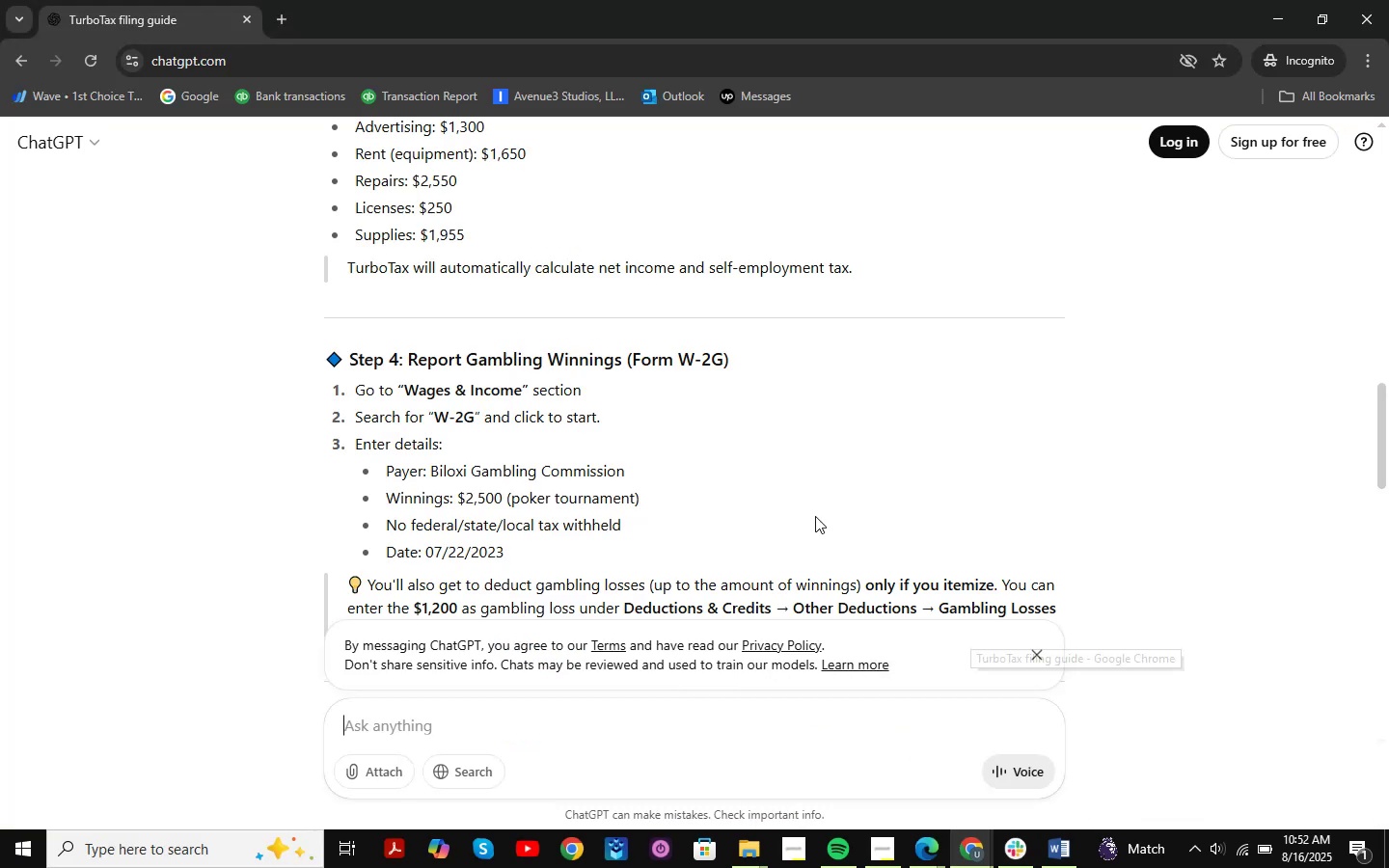 
scroll: coordinate [851, 521], scroll_direction: down, amount: 2.0
 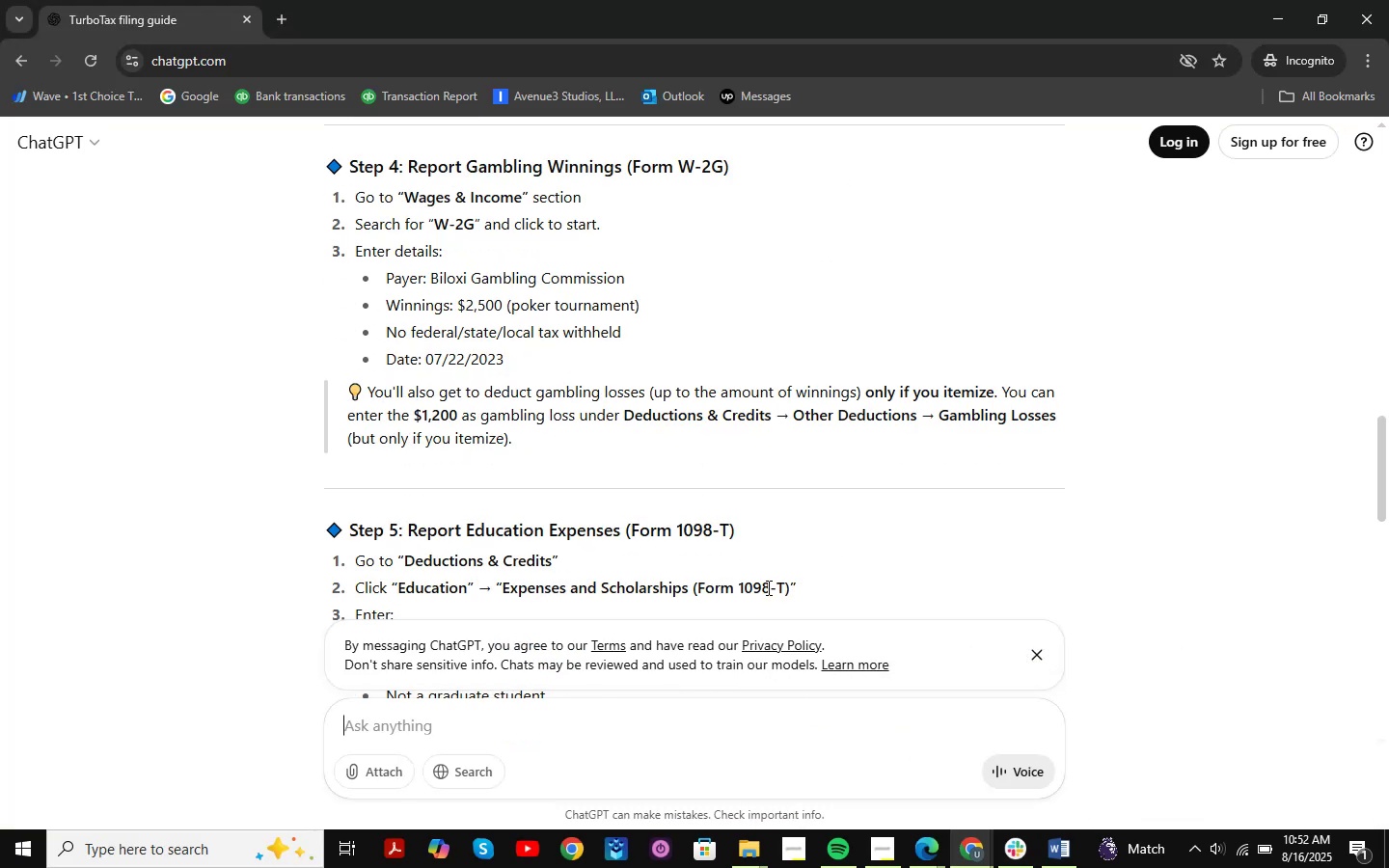 
key(V)
 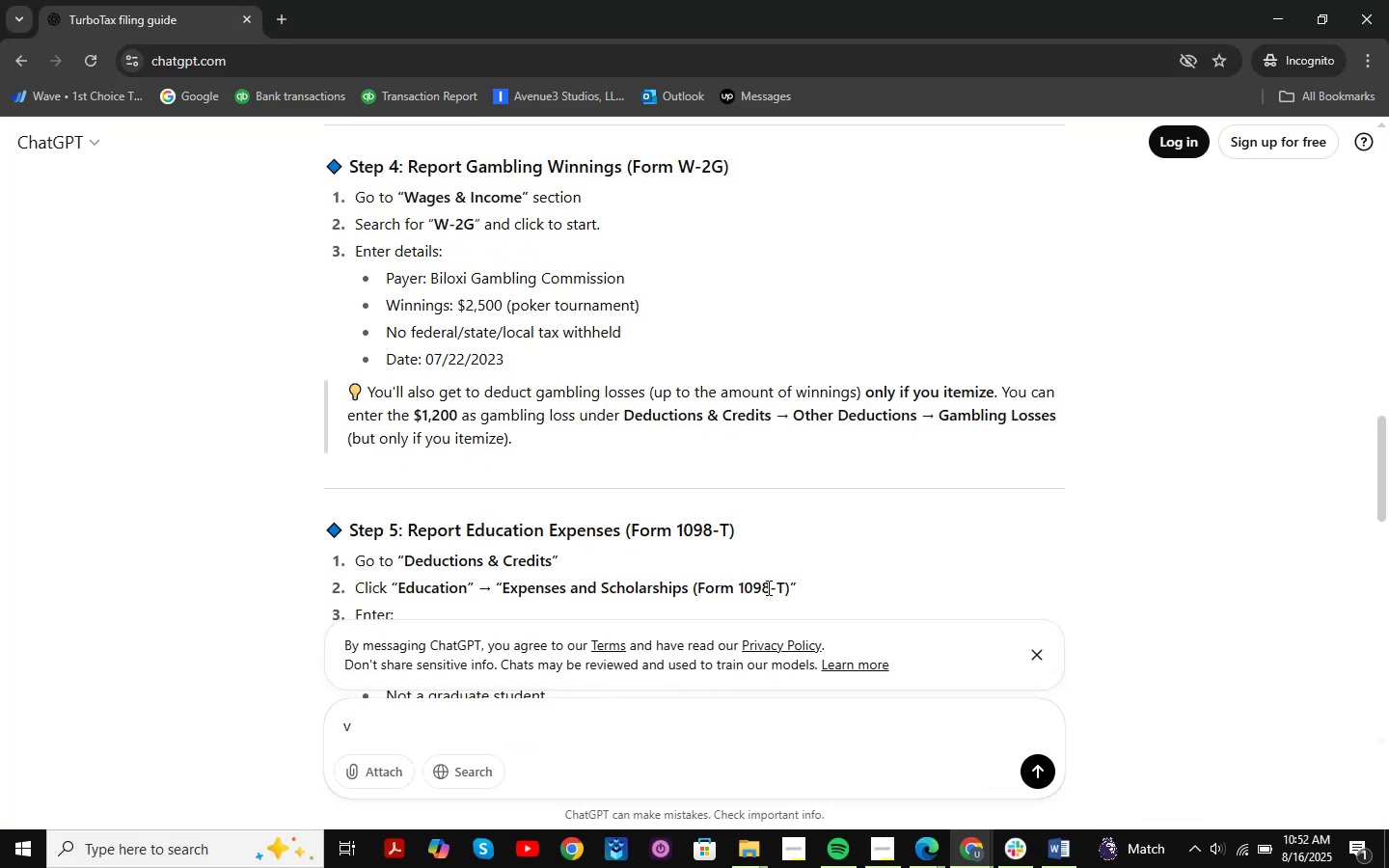 
key(Backspace)
 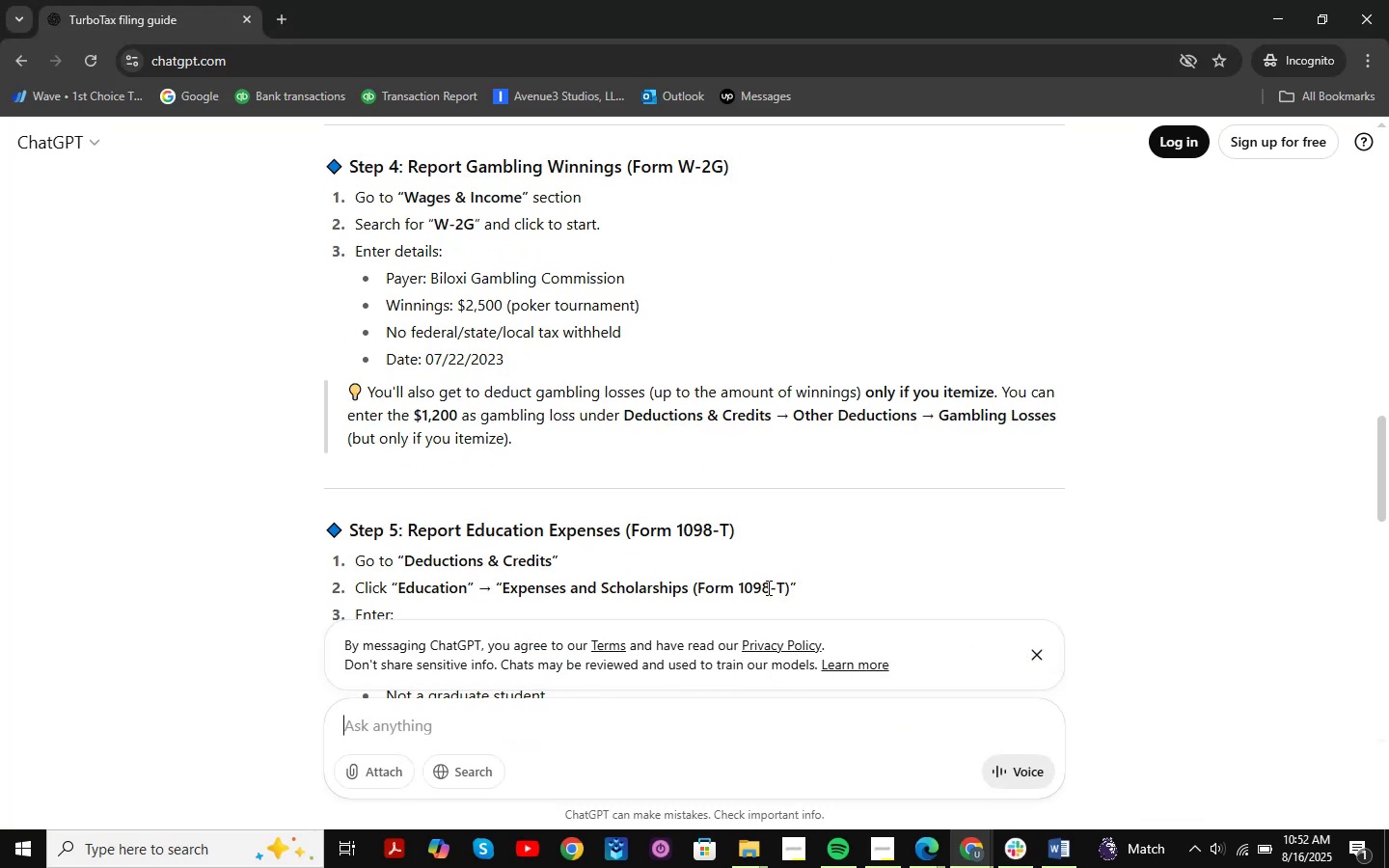 
key(Control+ControlLeft)
 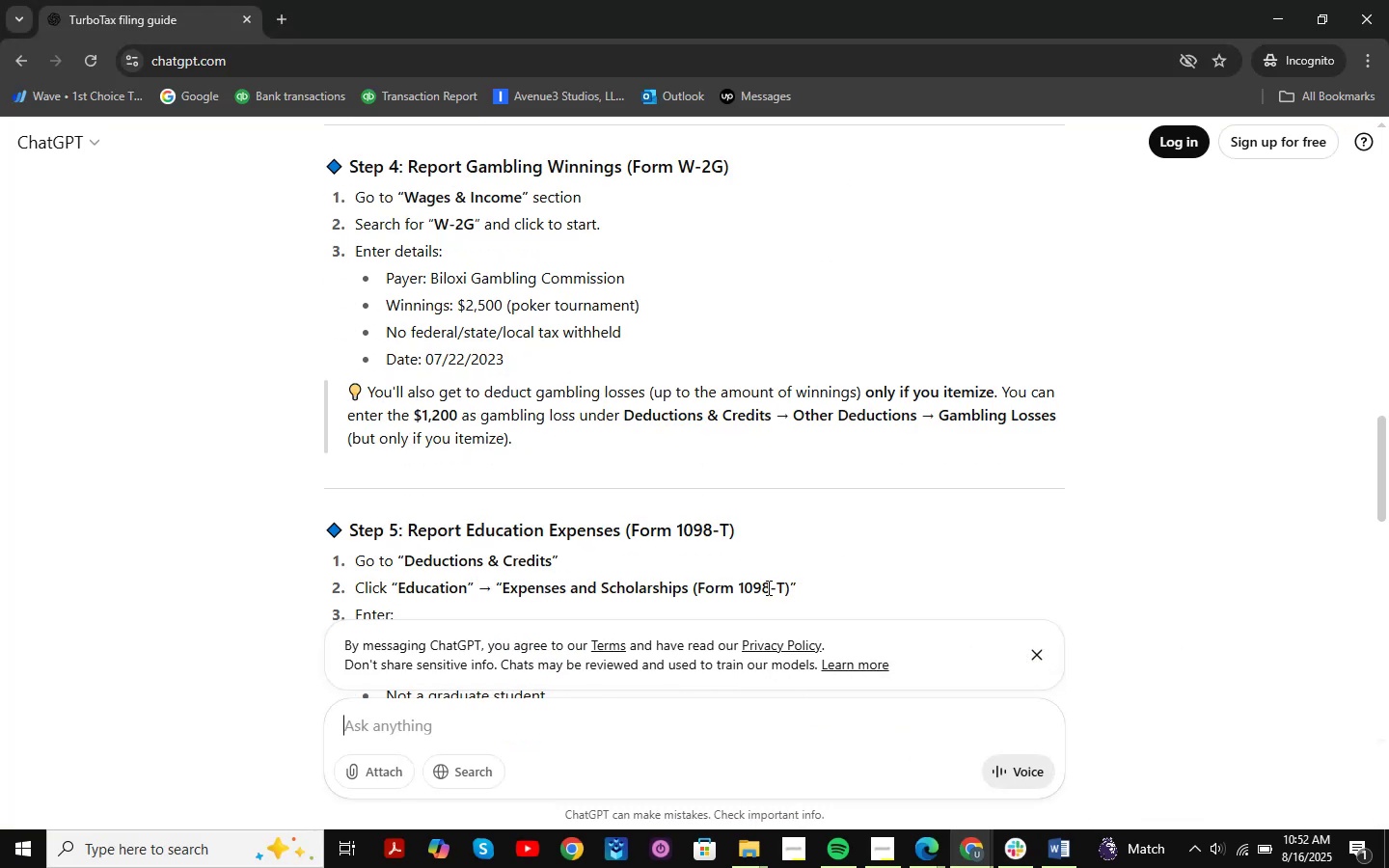 
key(Control+V)
 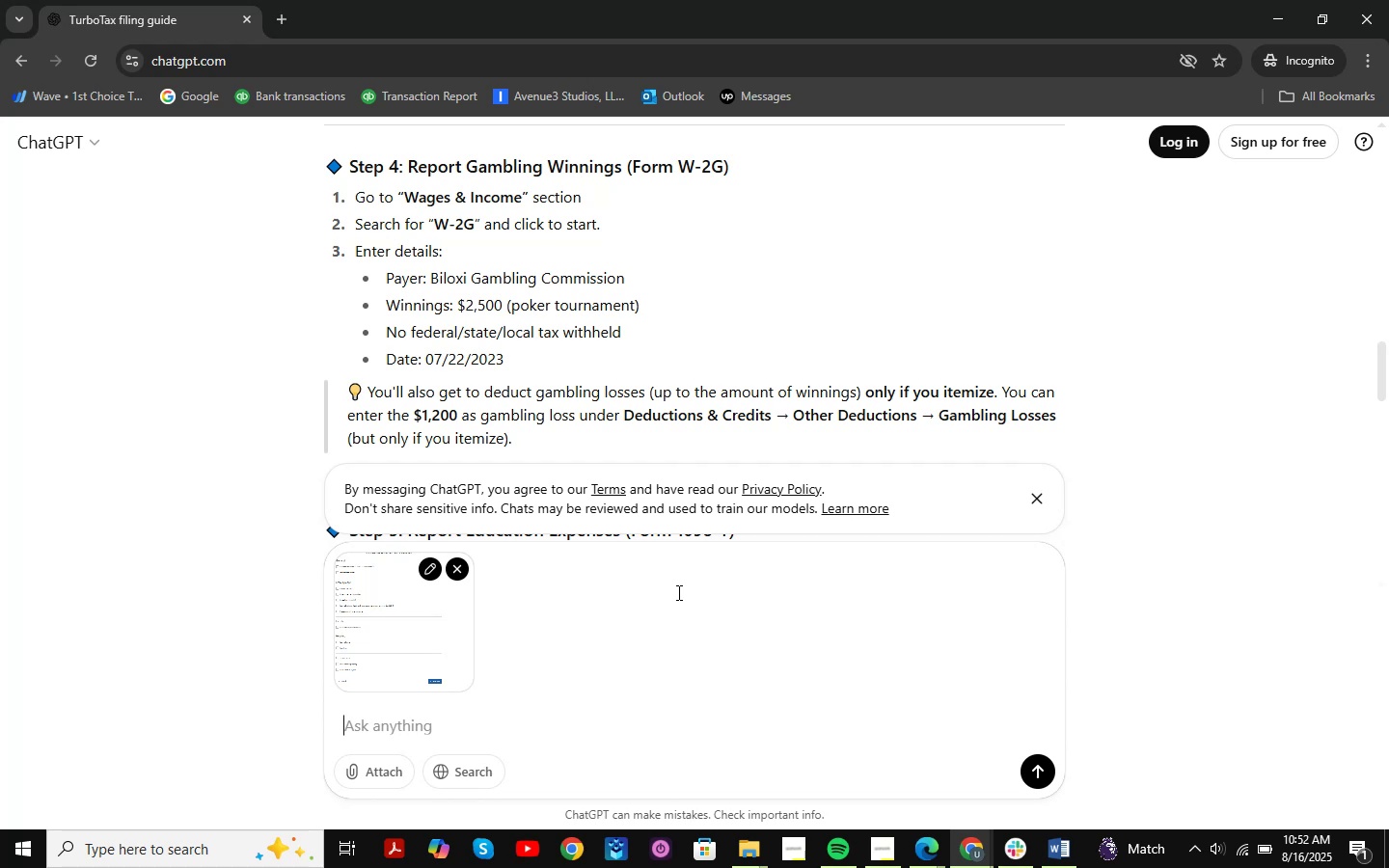 
wait(16.81)
 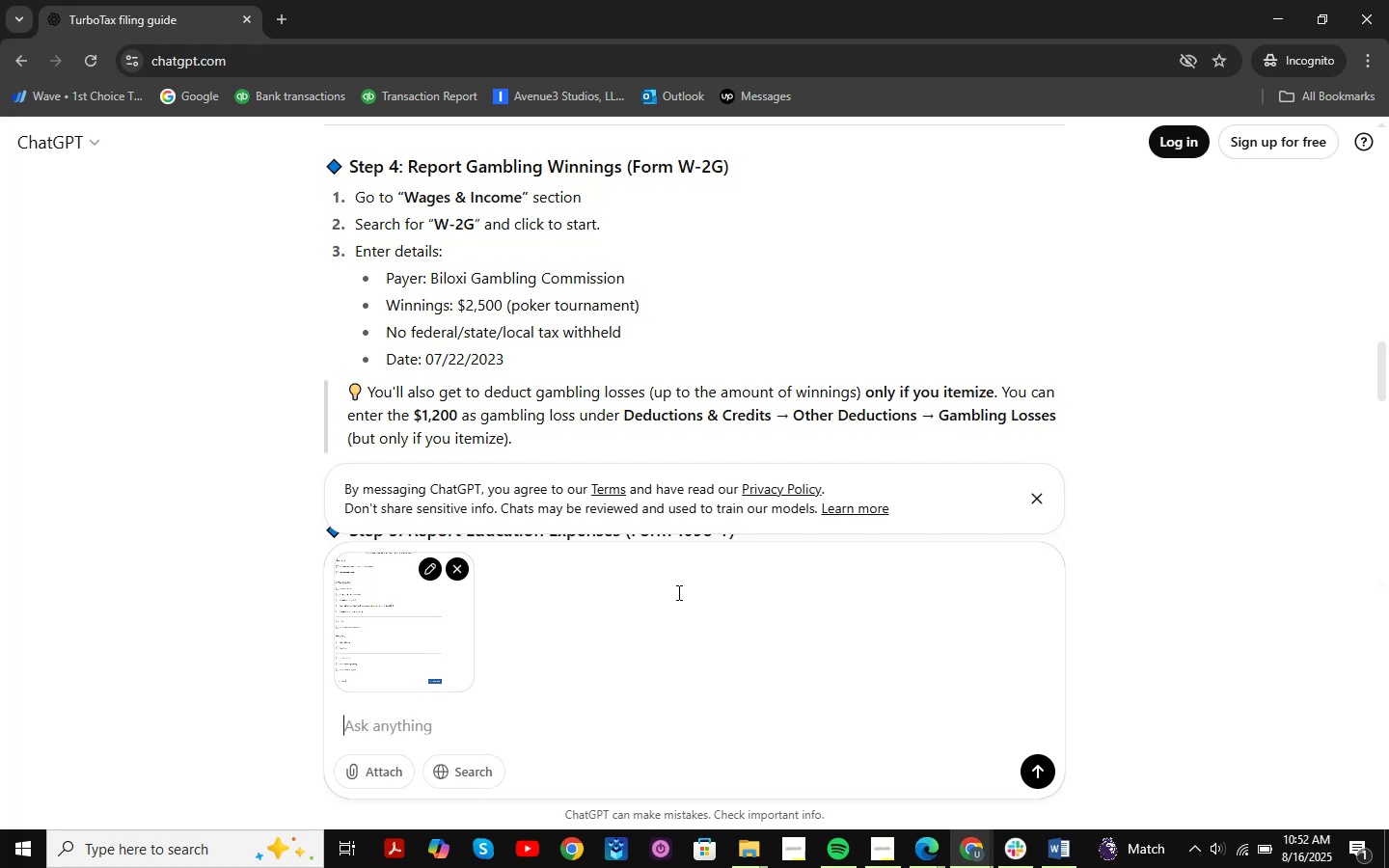 
scroll: coordinate [739, 374], scroll_direction: down, amount: 39.0
 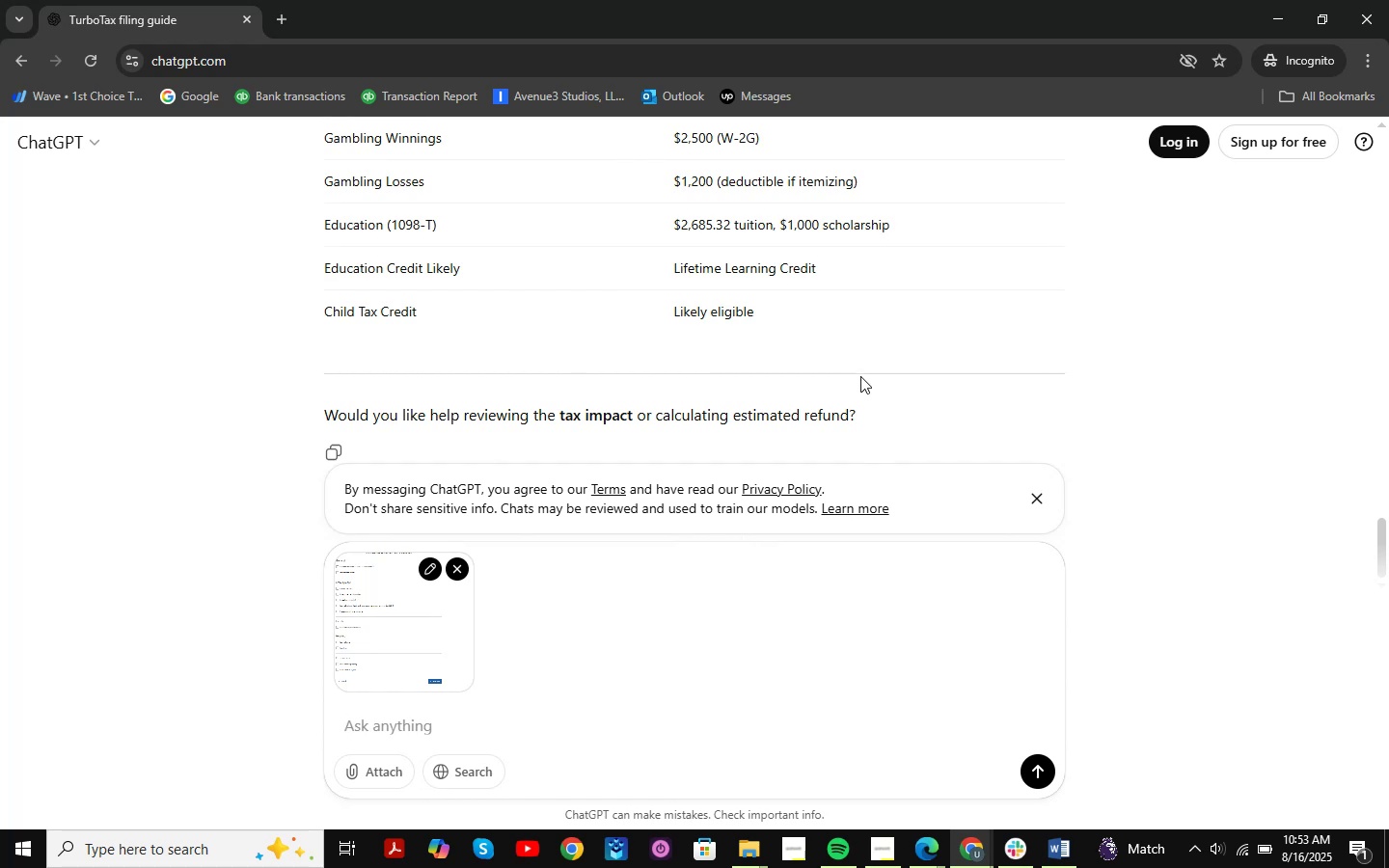 
wait(6.45)
 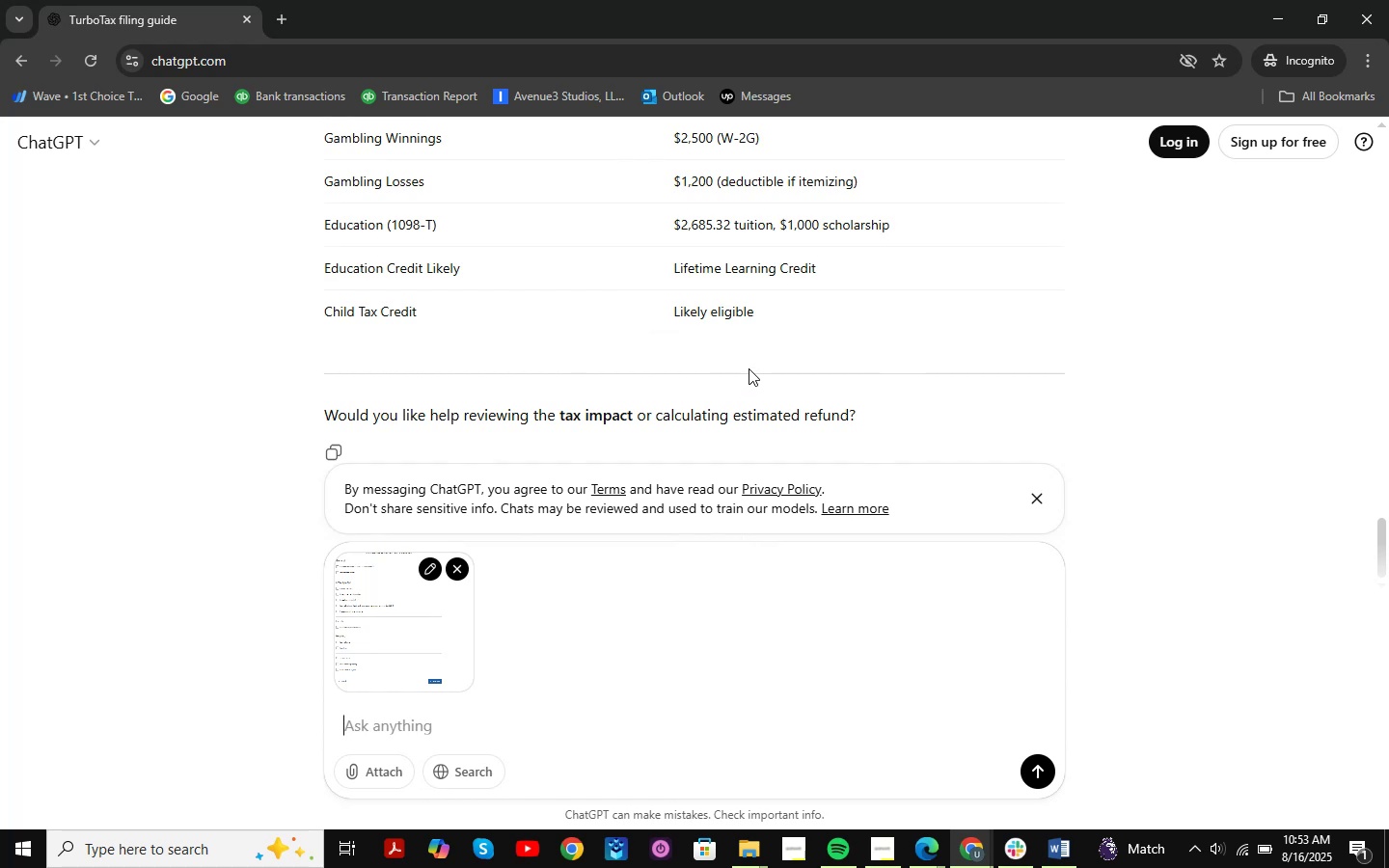 
type(whch)
key(Backspace)
key(Backspace)
type(ich should i check )
key(Backspace)
type(?)
 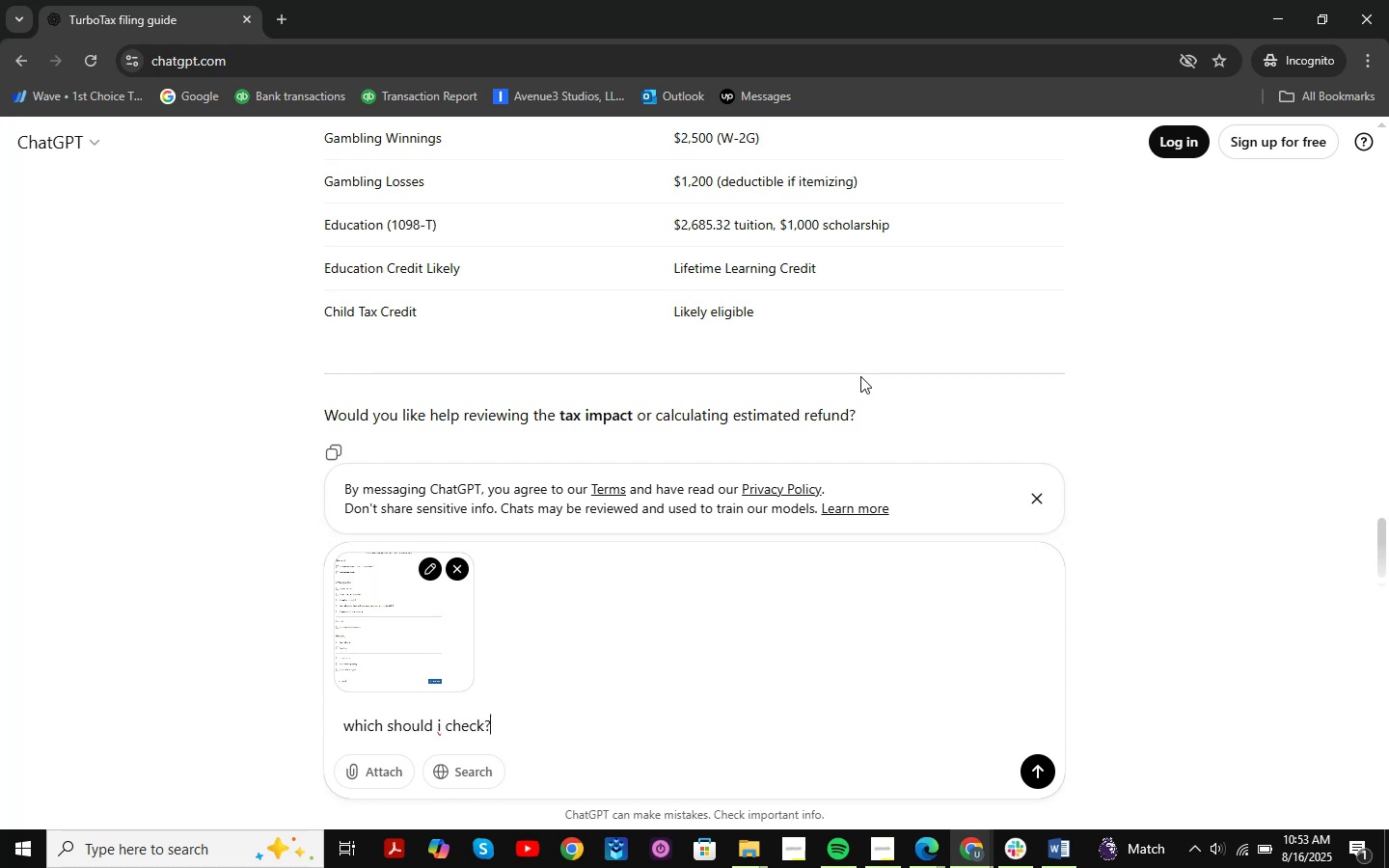 
key(Enter)
 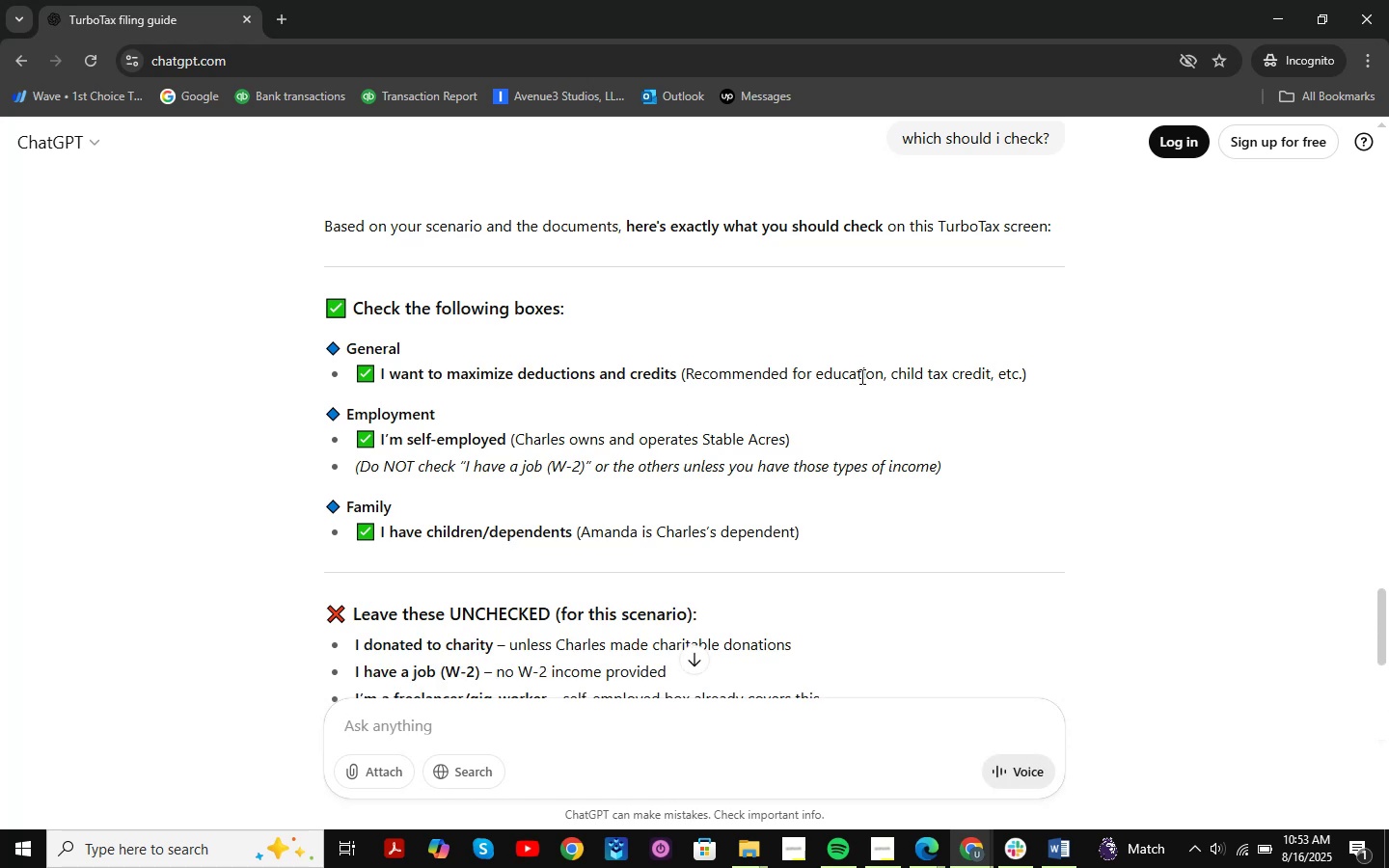 
wait(14.27)
 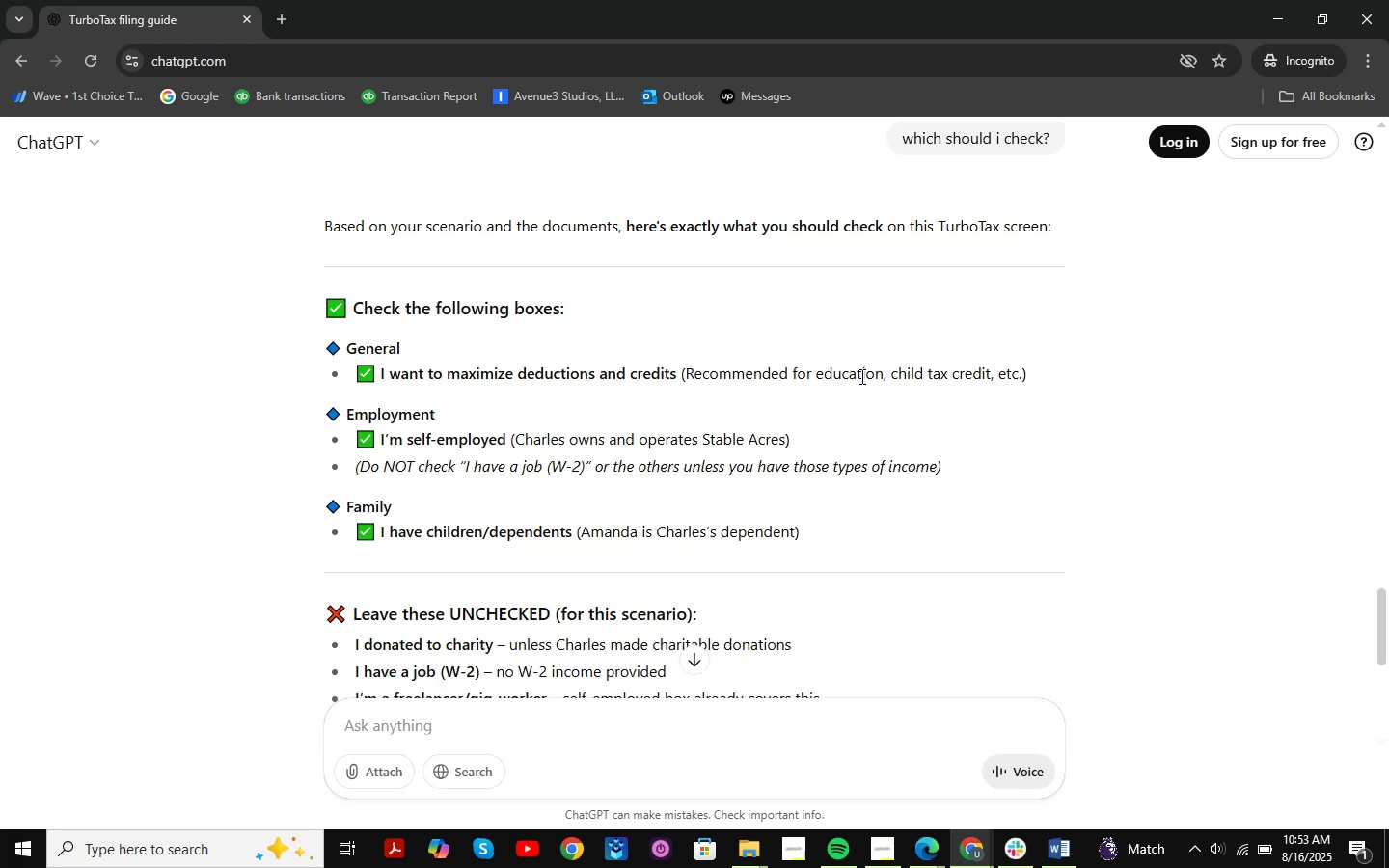 
scroll: coordinate [1050, 489], scroll_direction: up, amount: 90.0
 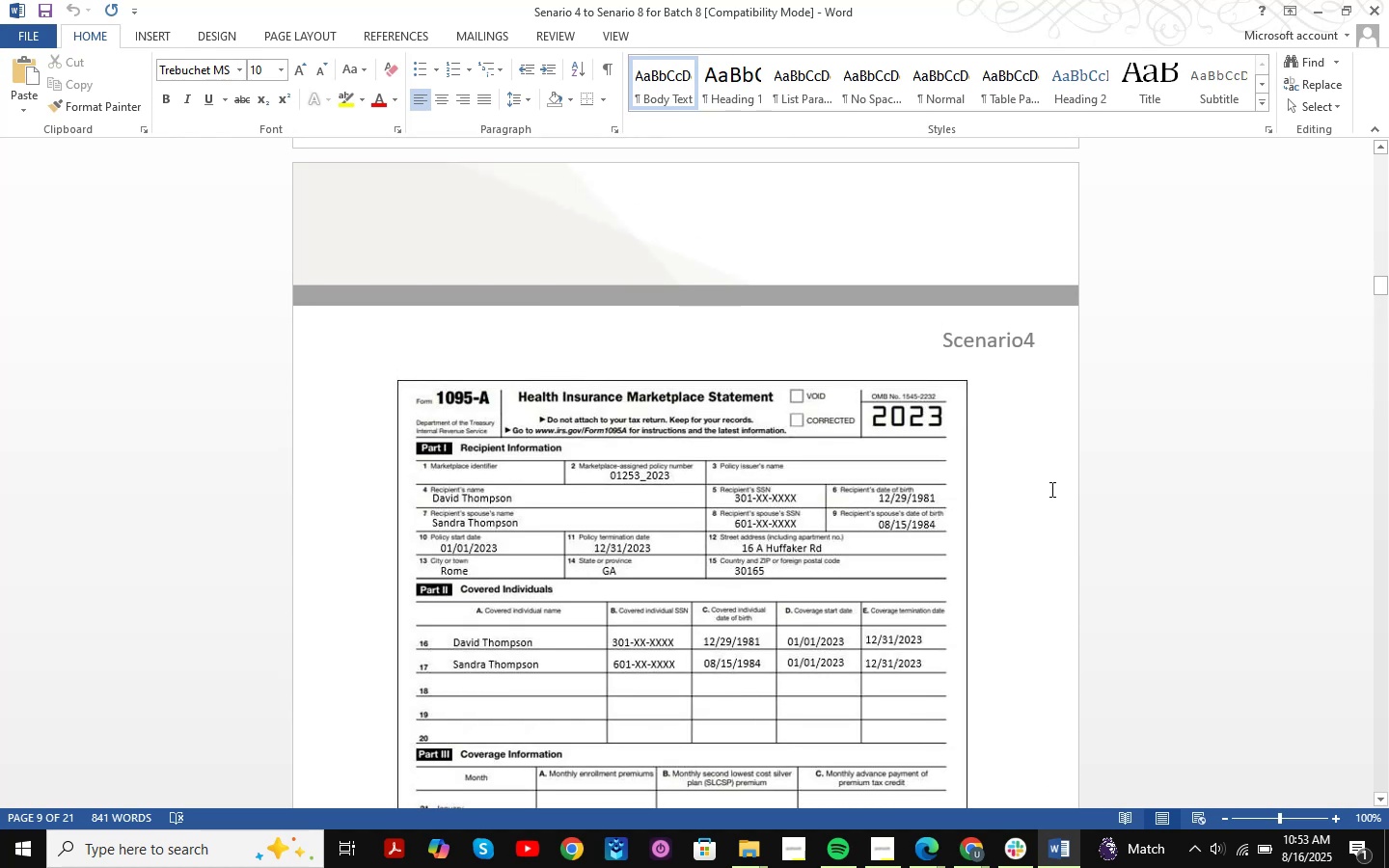 
scroll: coordinate [1050, 489], scroll_direction: down, amount: 25.0
 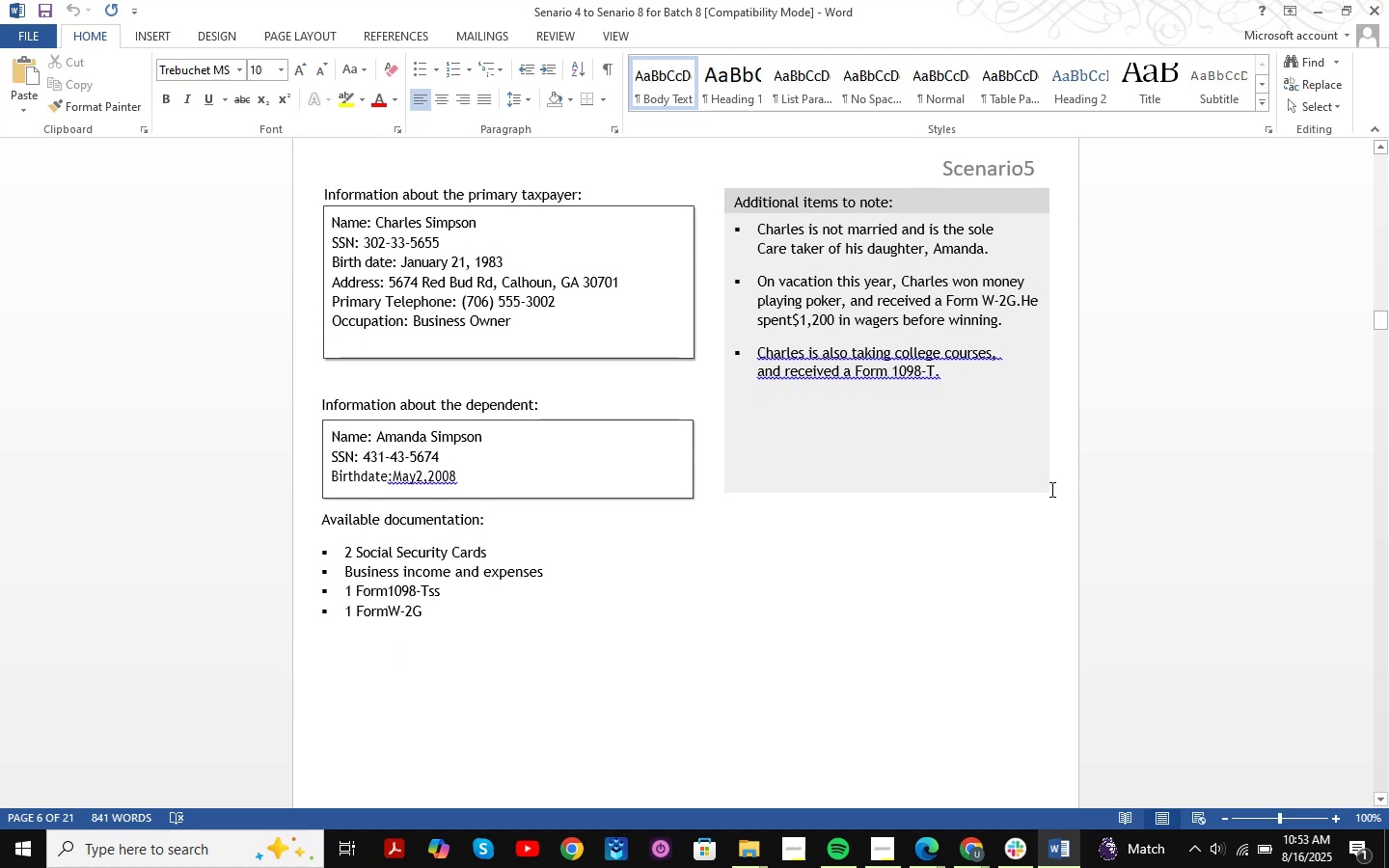 
key(Alt+AltLeft)
 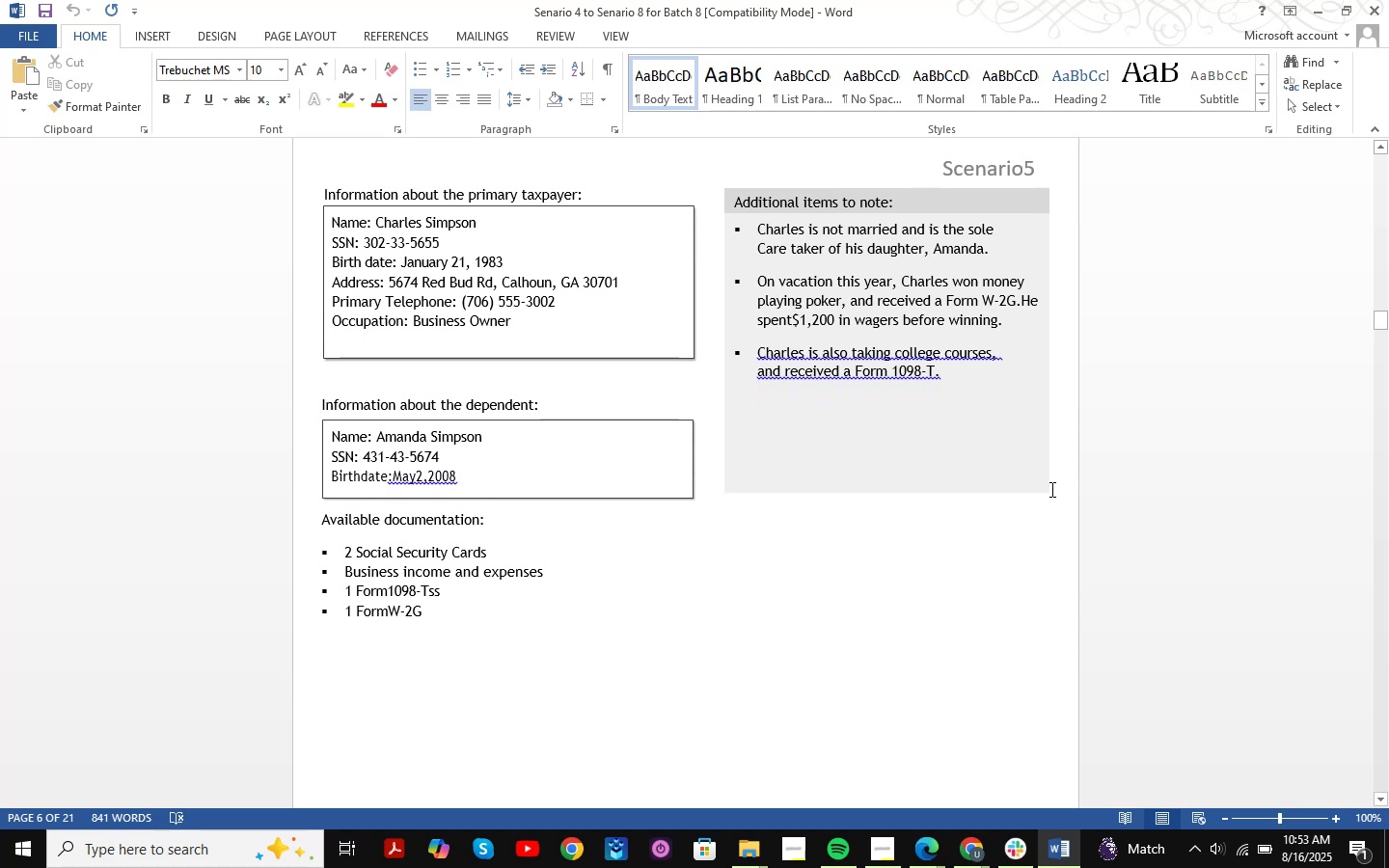 
key(Alt+Tab)
 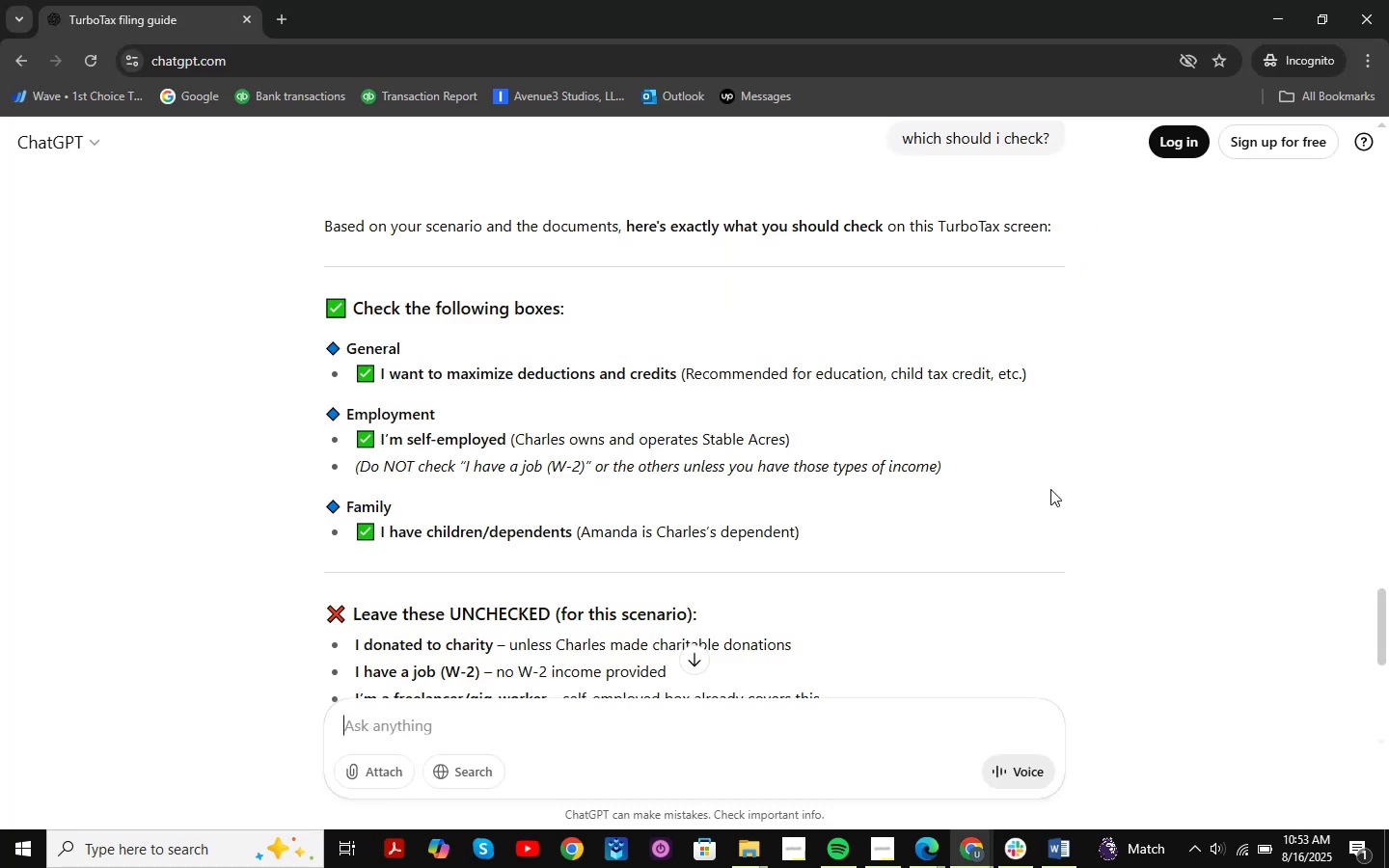 
key(Alt+AltLeft)
 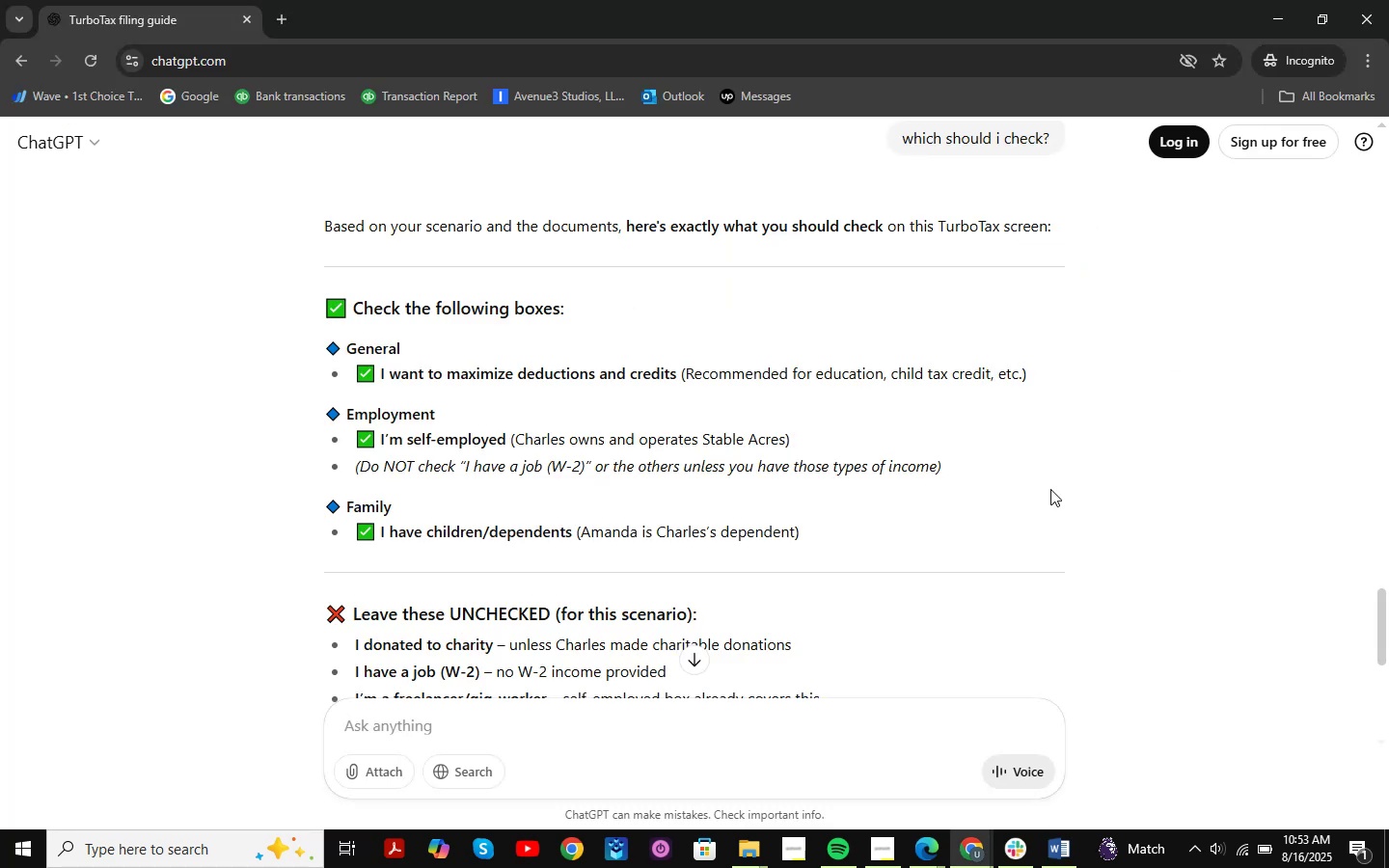 
key(Alt+Tab)
 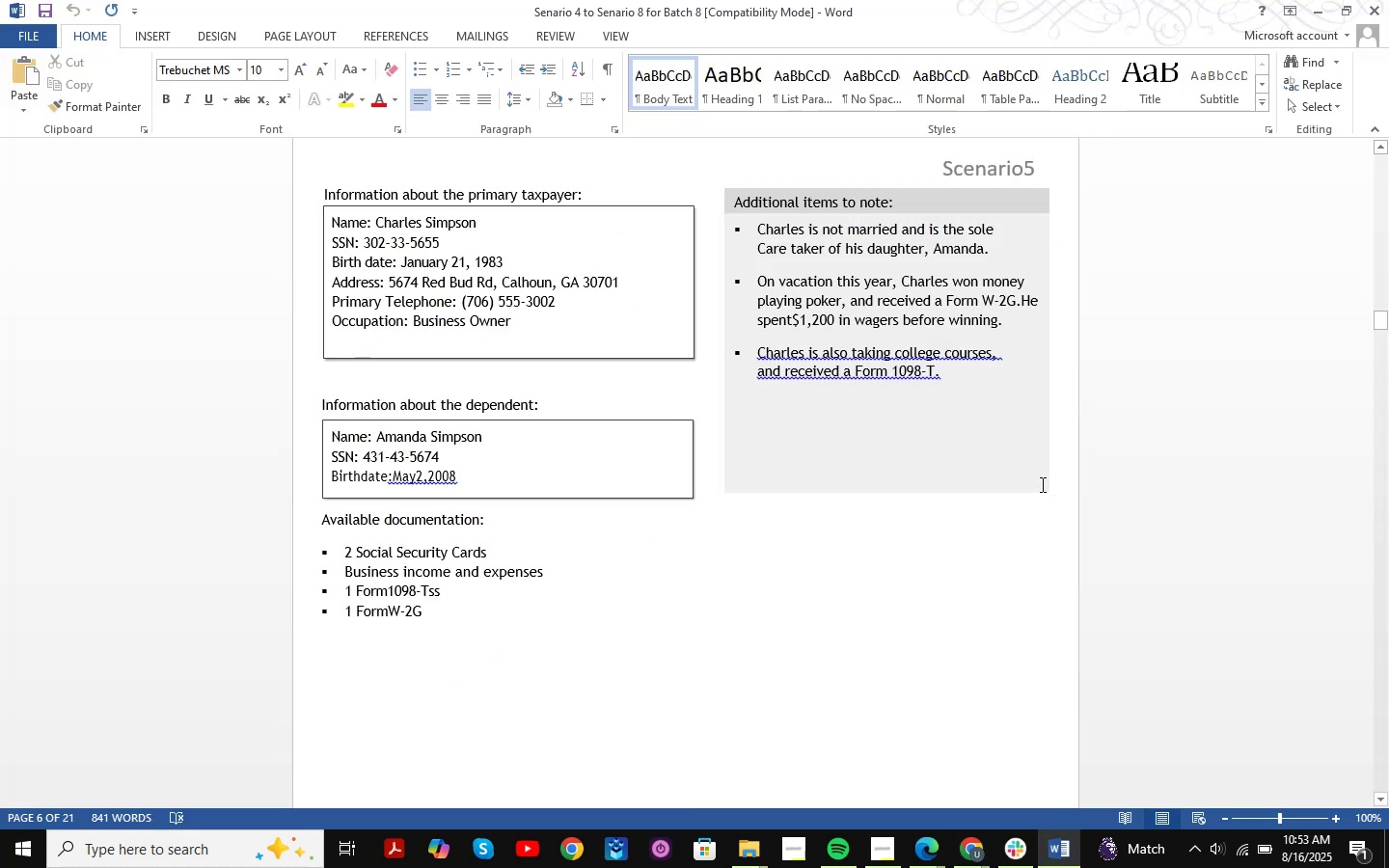 
key(Alt+AltLeft)
 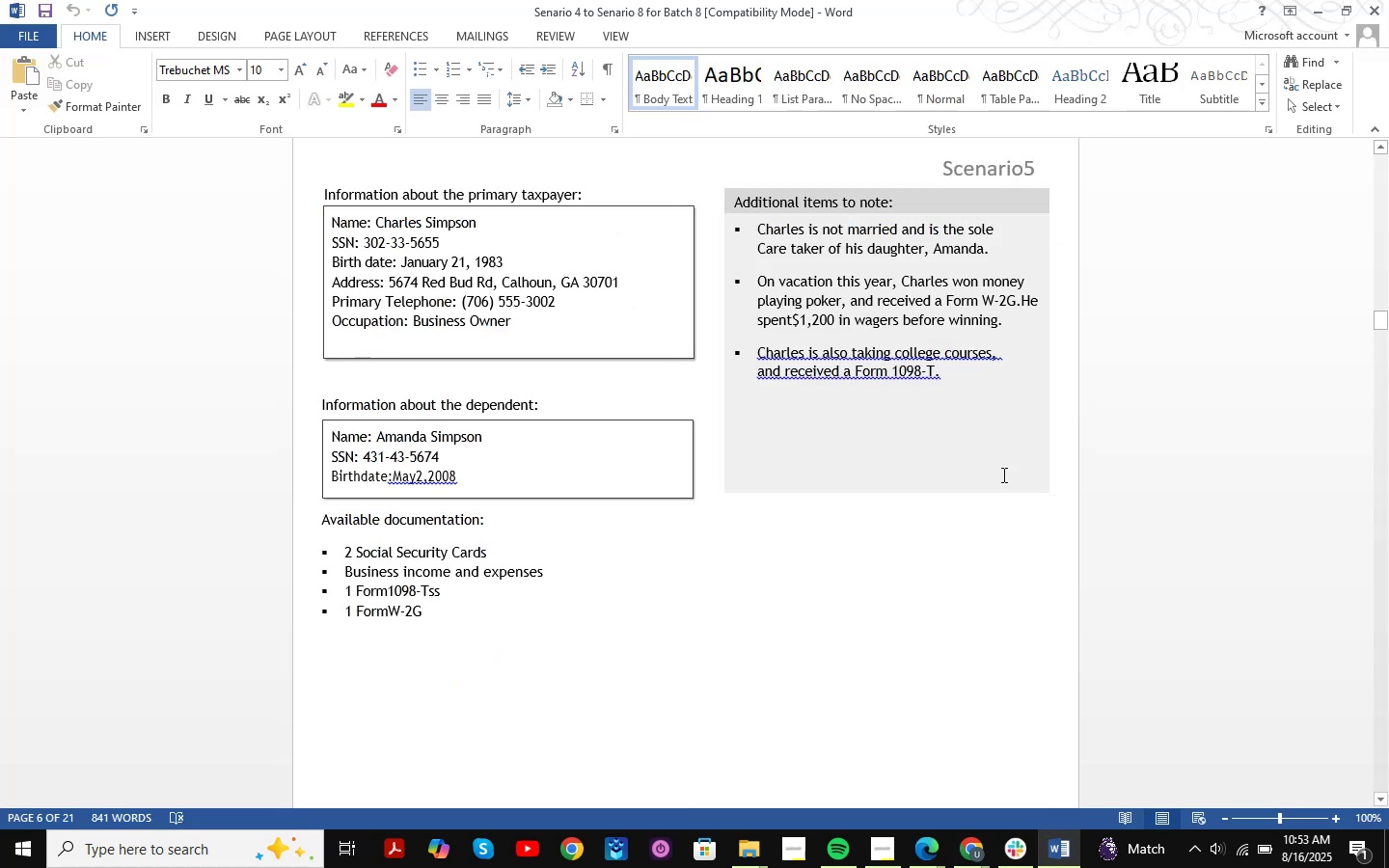 
key(Alt+Tab)
 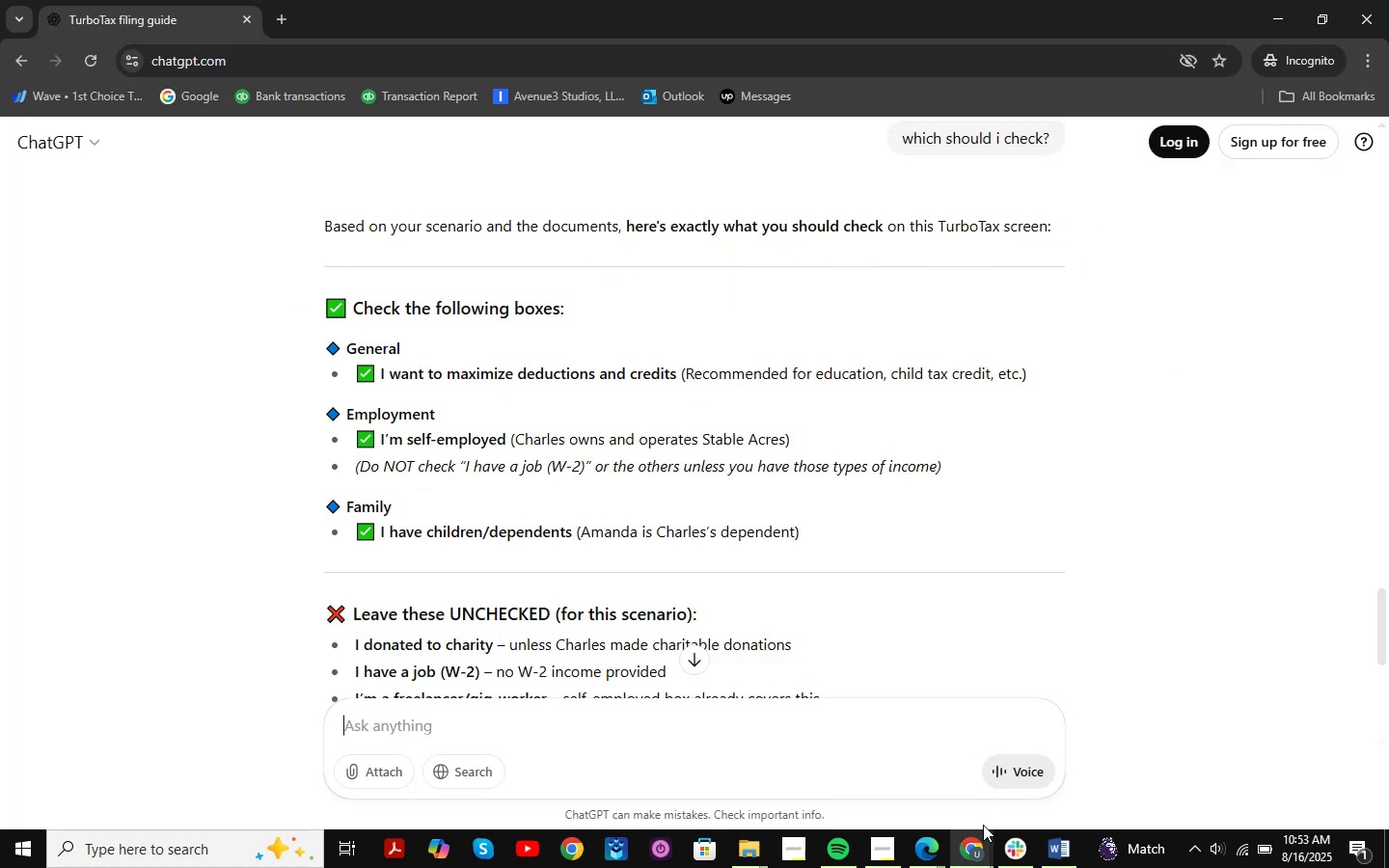 
double_click([875, 785])
 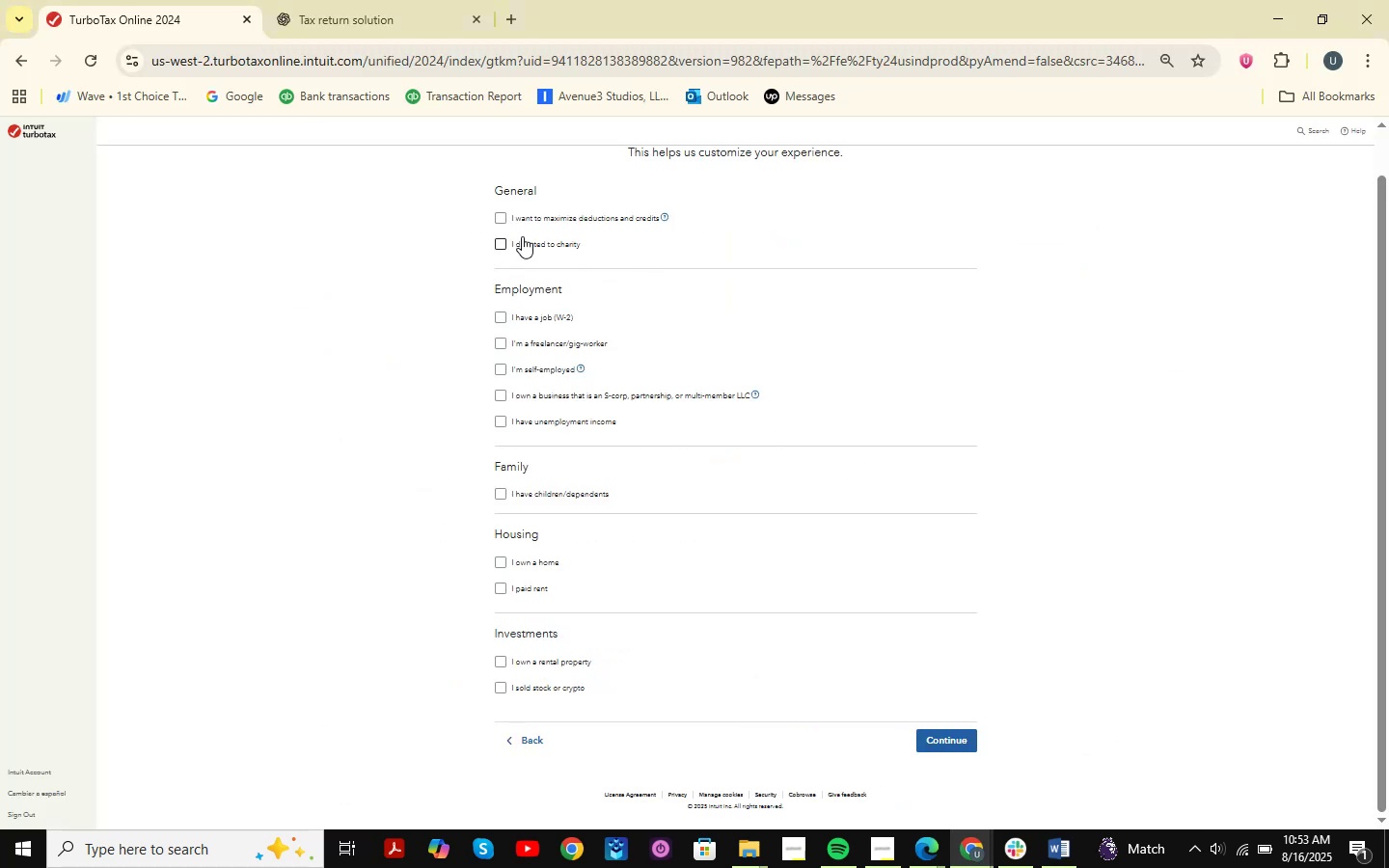 
left_click([553, 220])
 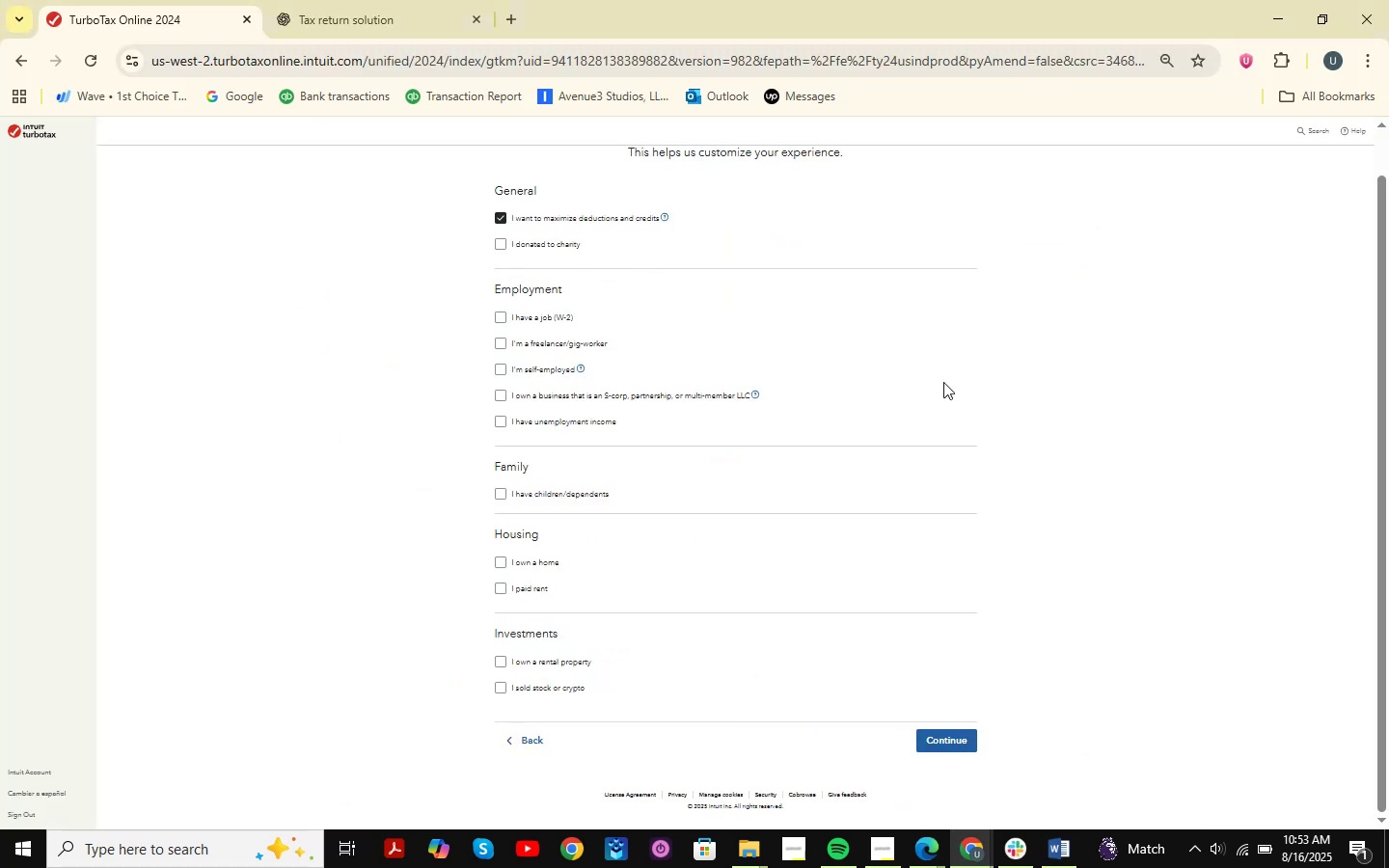 
key(Alt+AltLeft)
 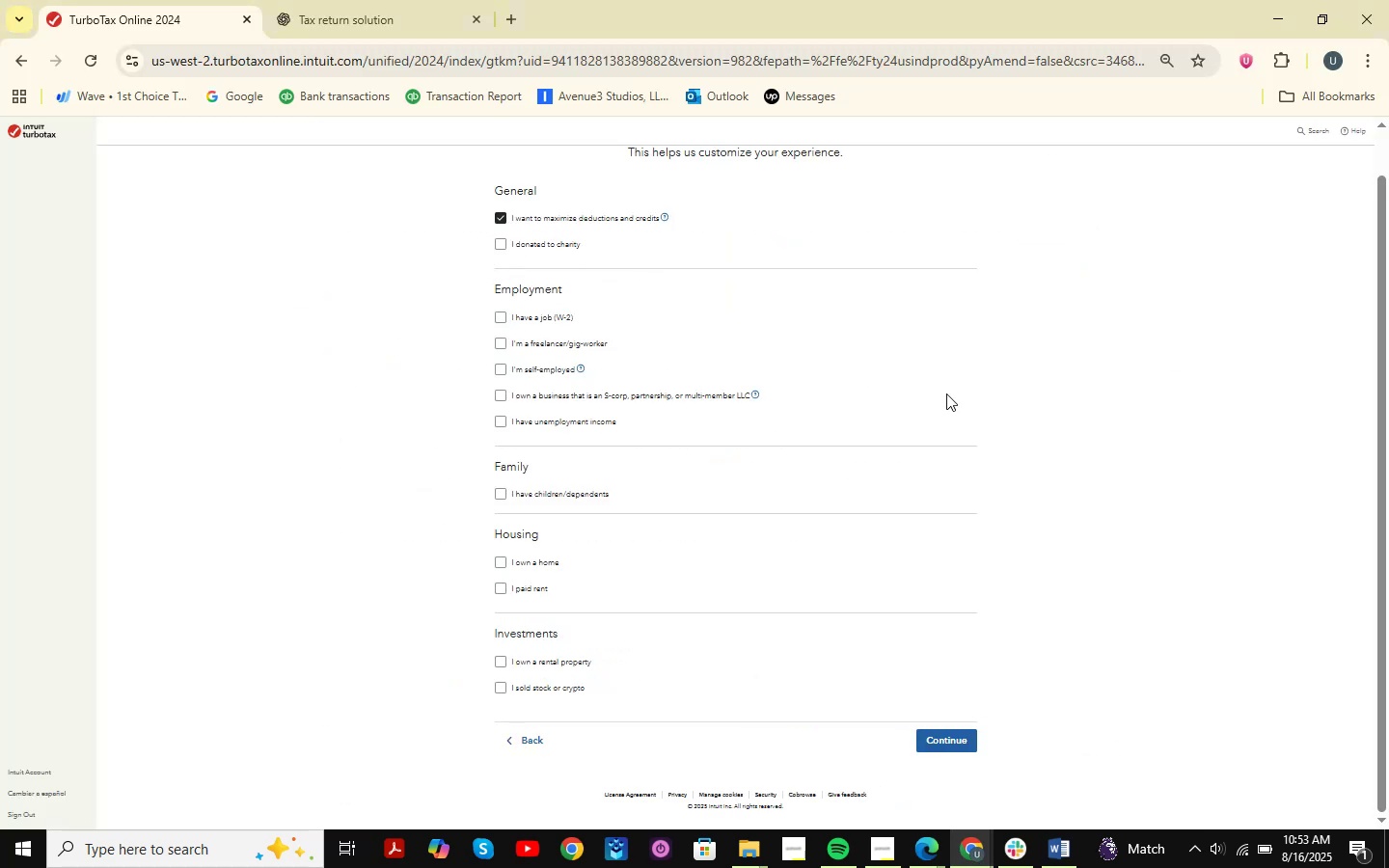 
key(Alt+Tab)
 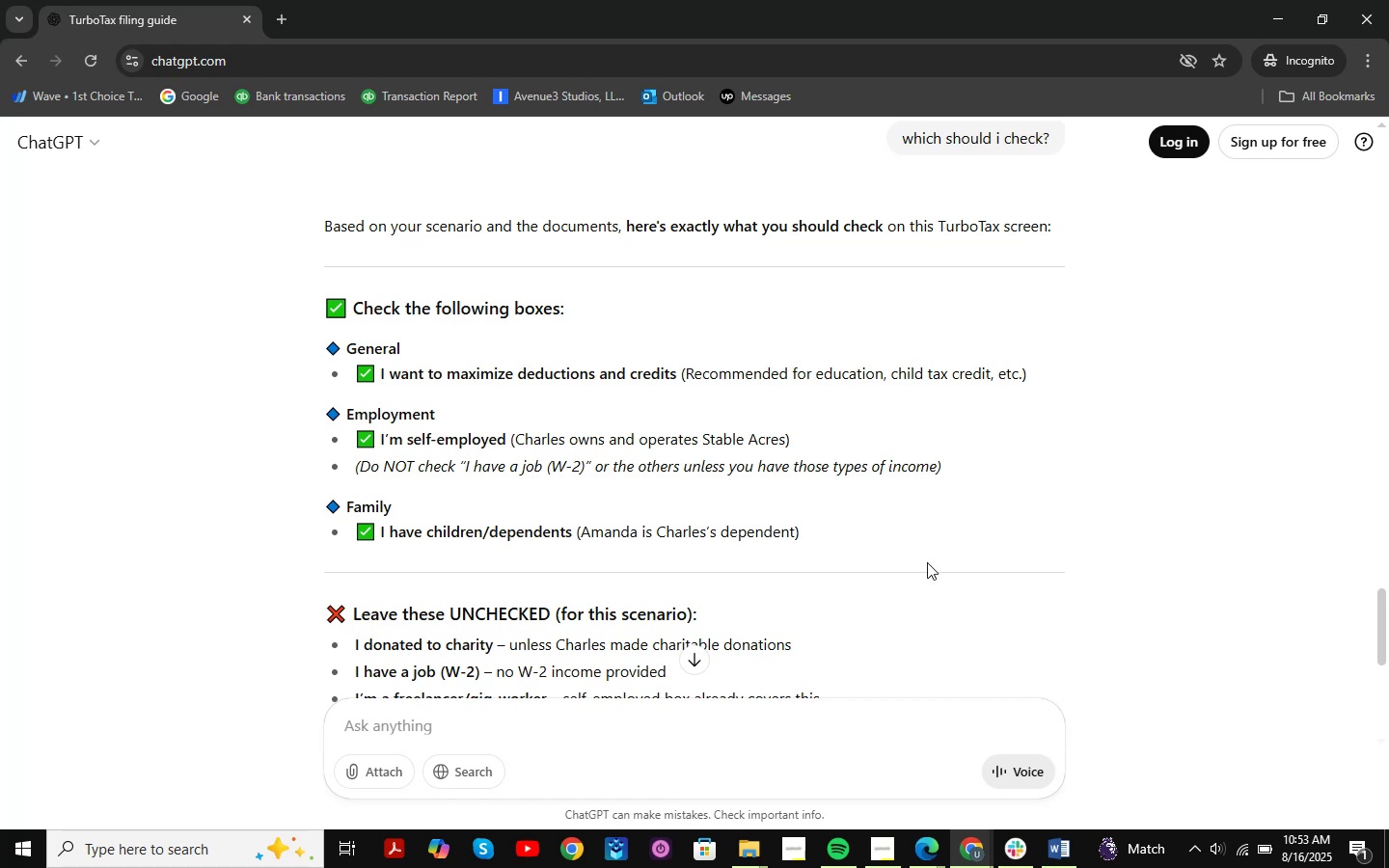 
key(Alt+AltLeft)
 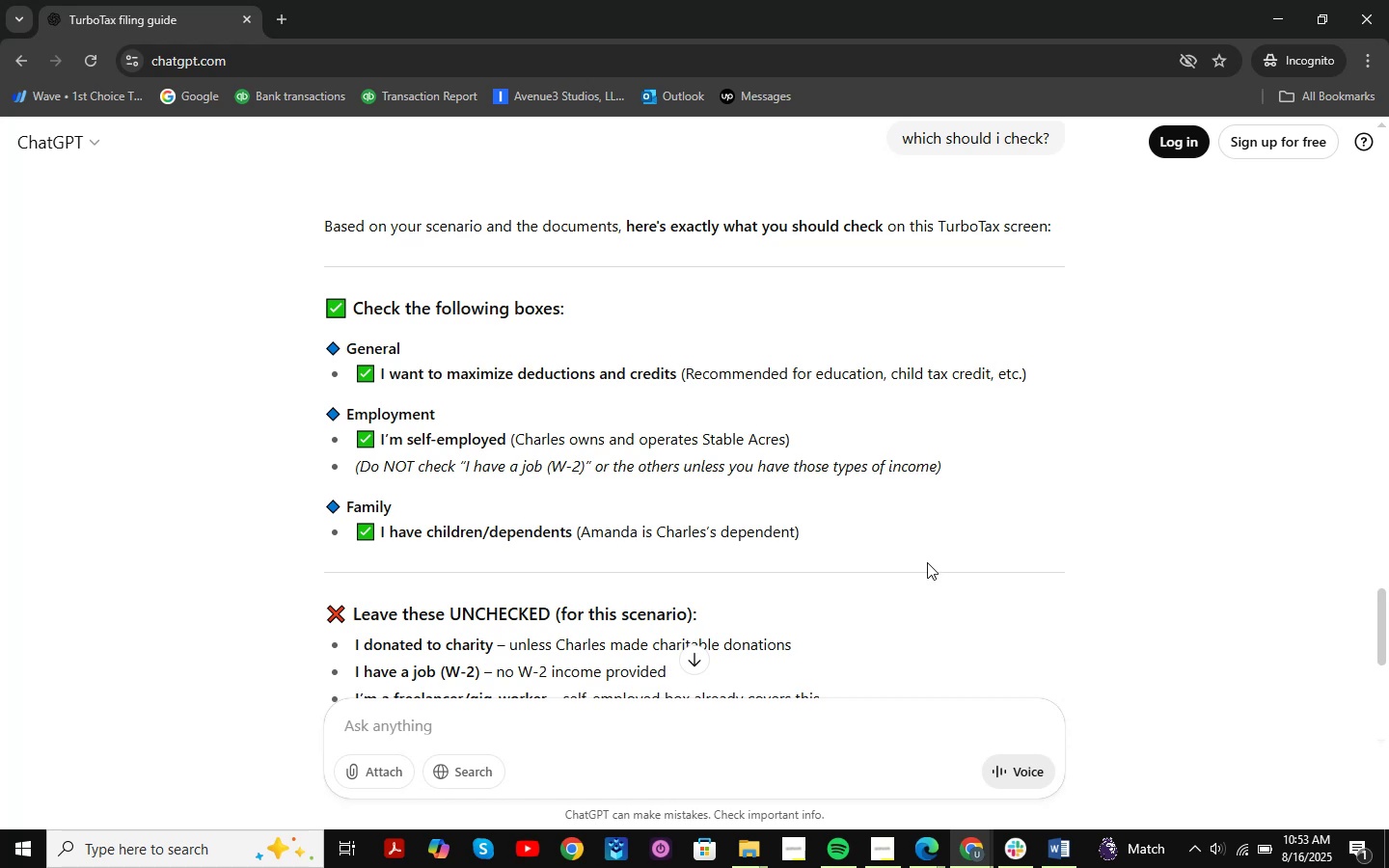 
key(Alt+Tab)
 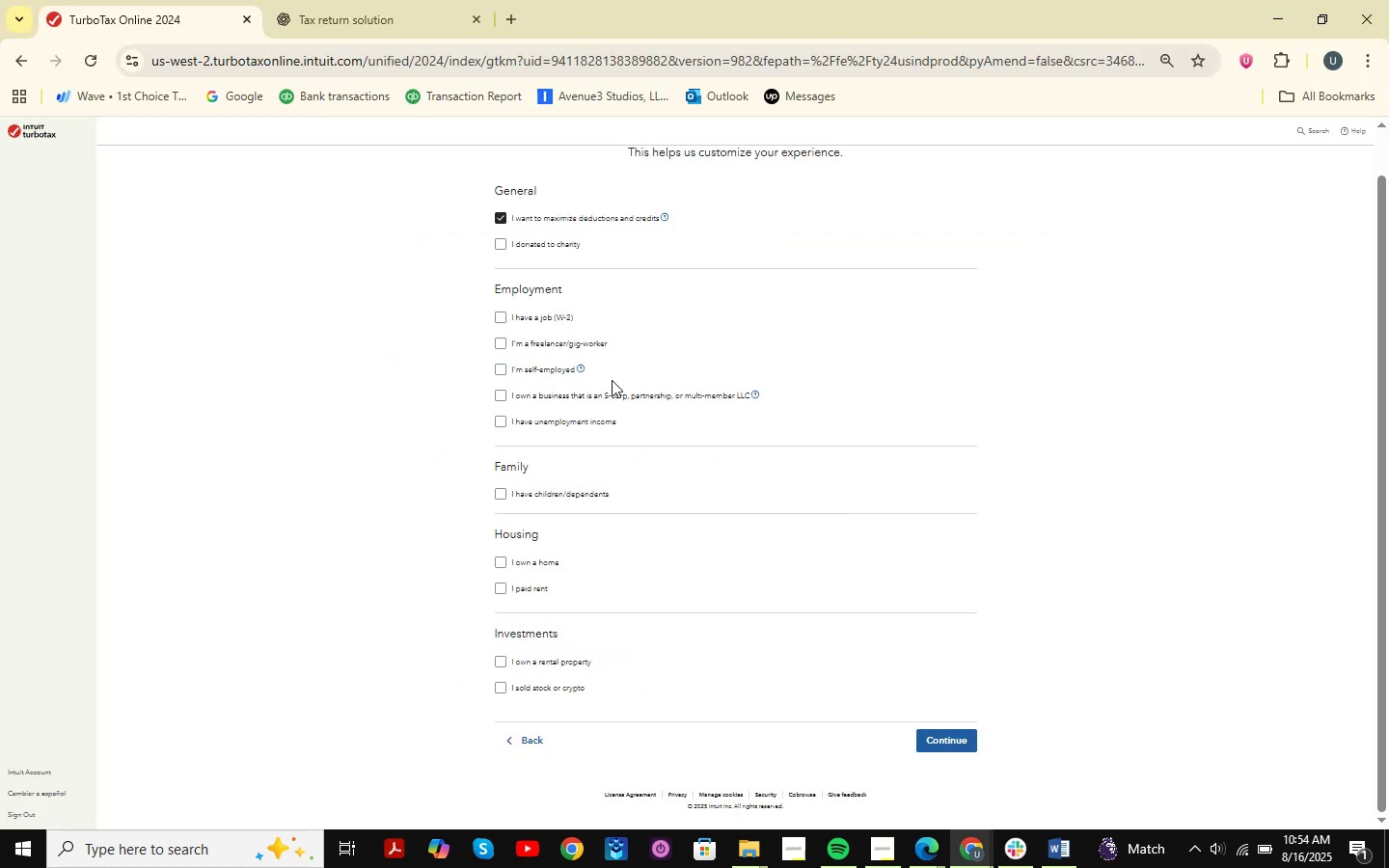 
left_click([524, 370])
 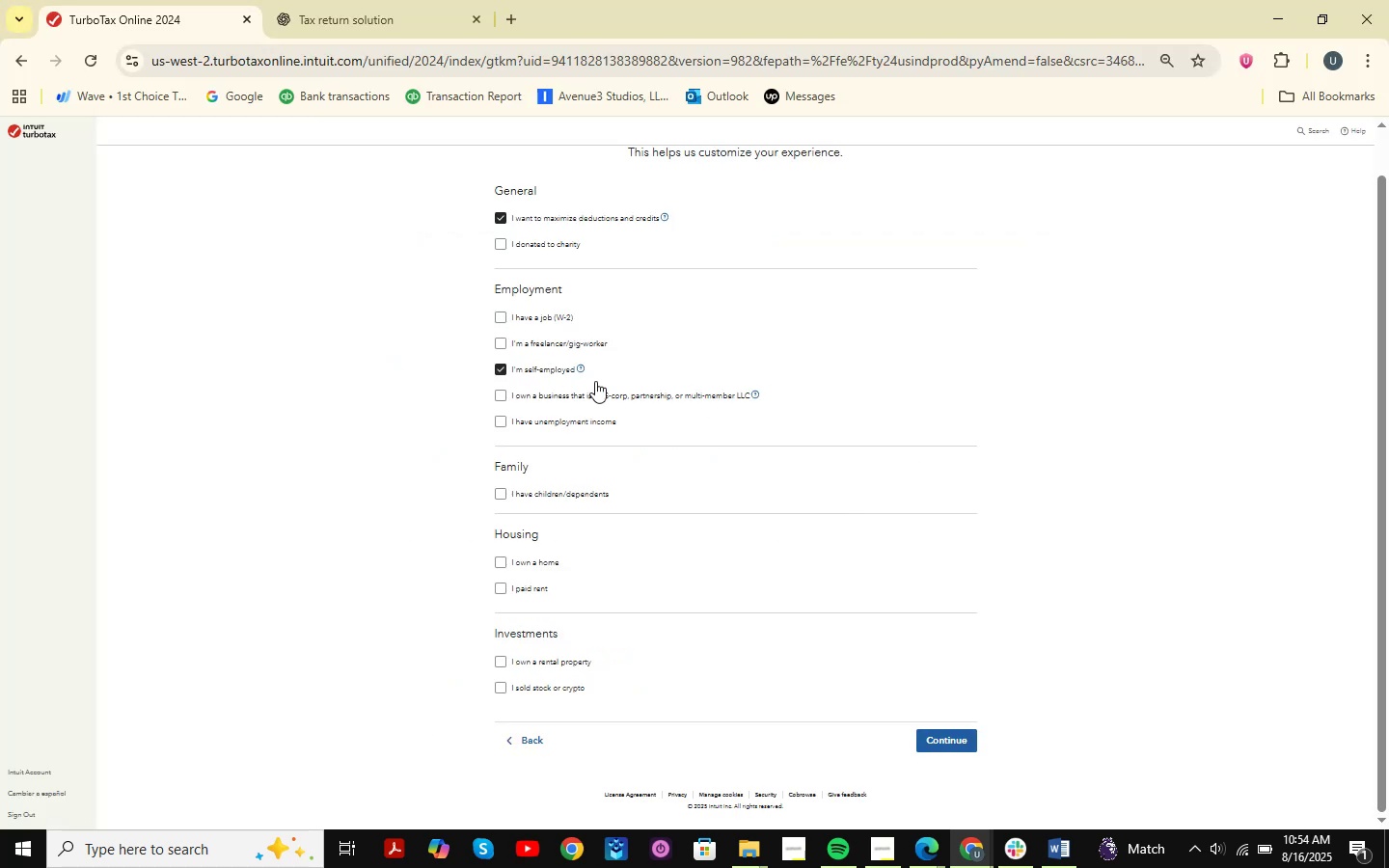 
key(Alt+AltLeft)
 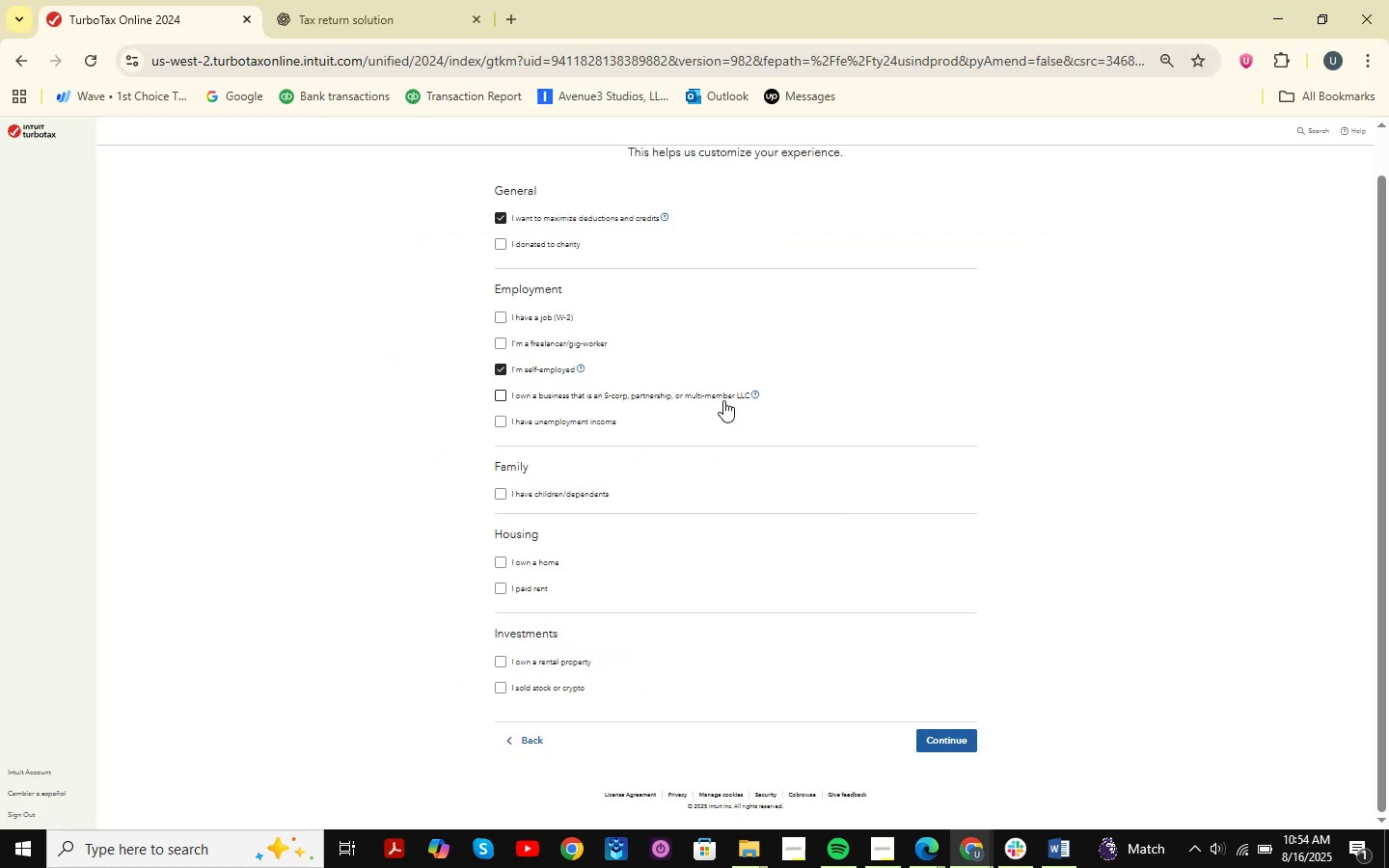 
key(Alt+Tab)
 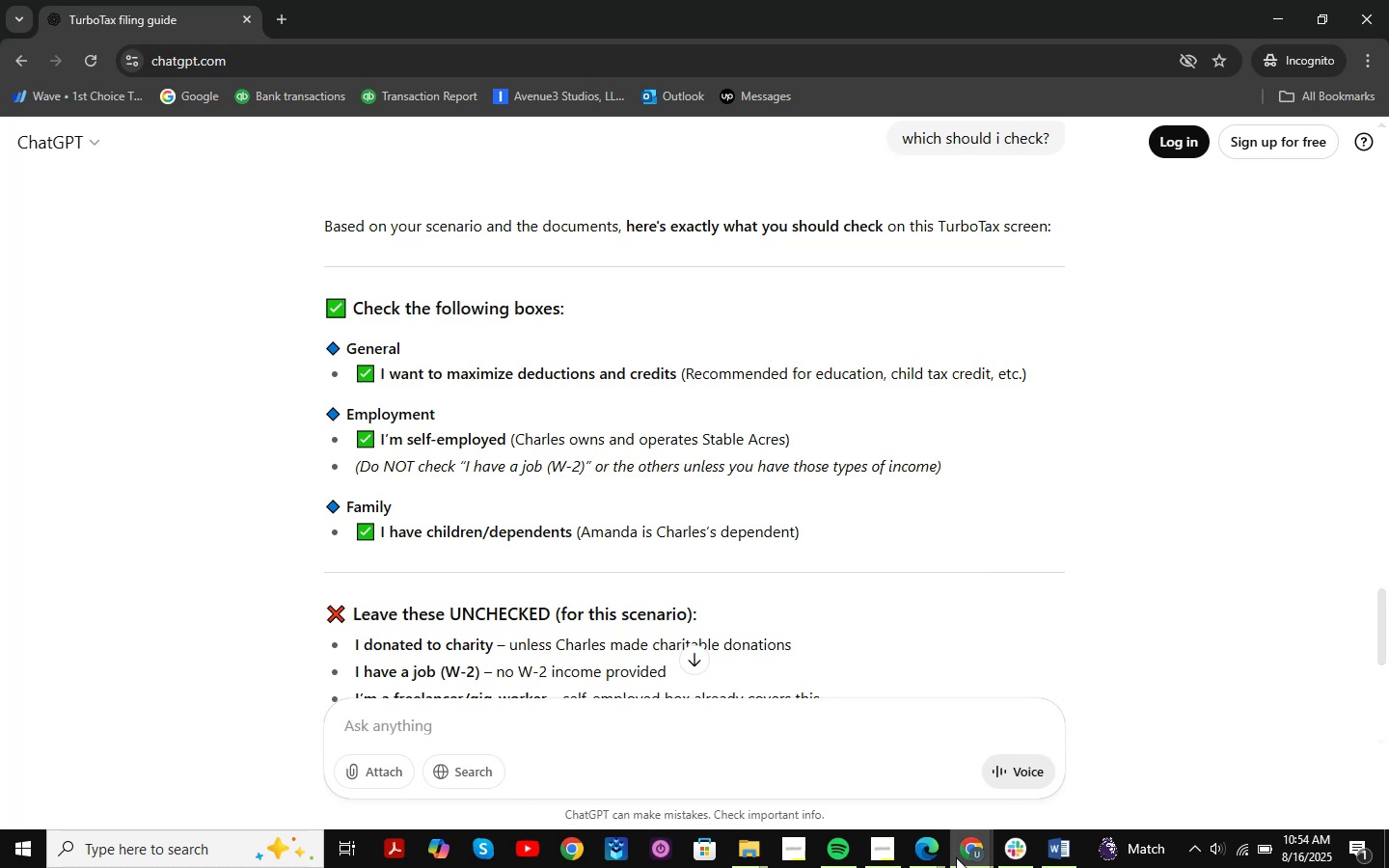 
wait(7.03)
 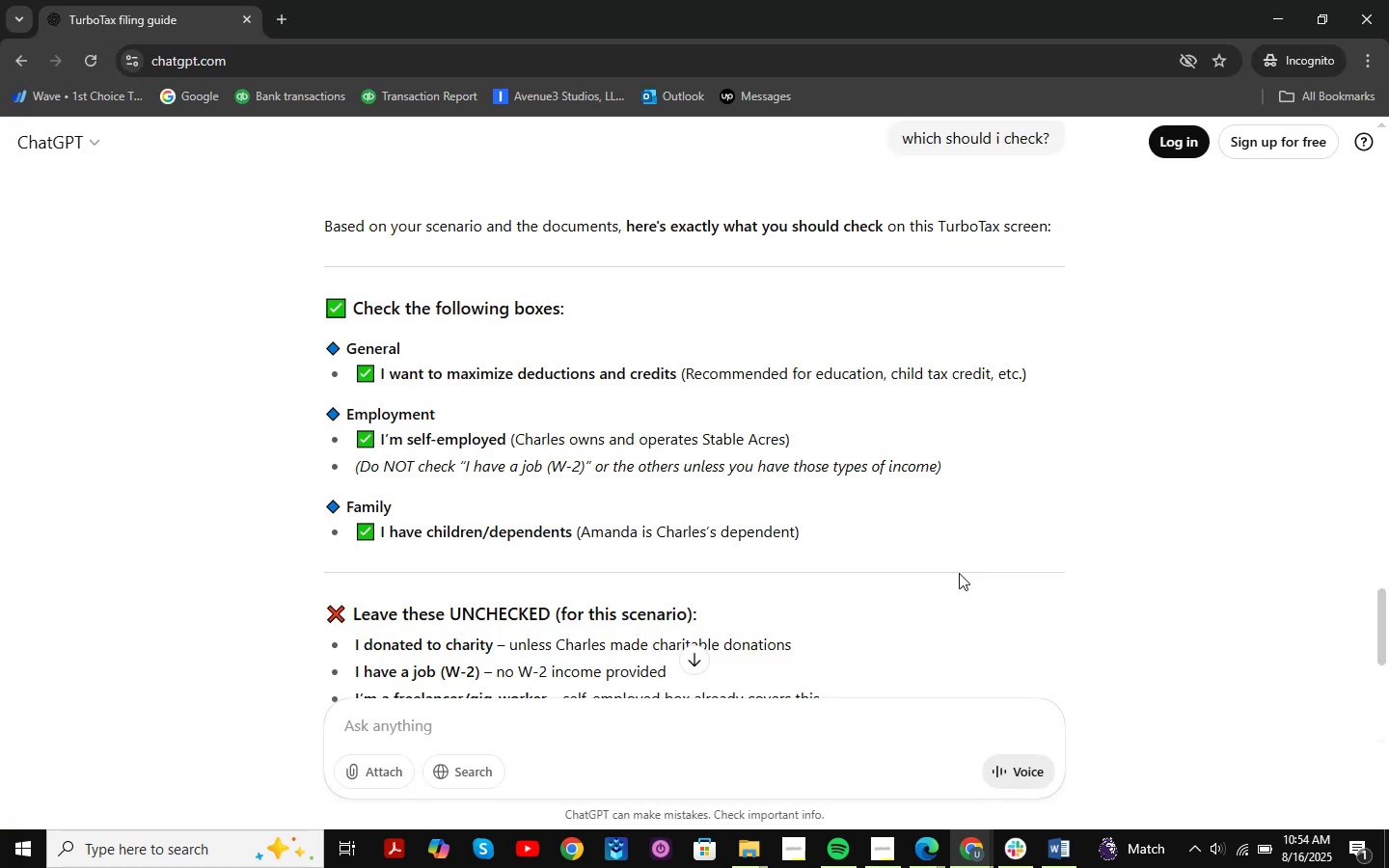 
left_click([1051, 856])
 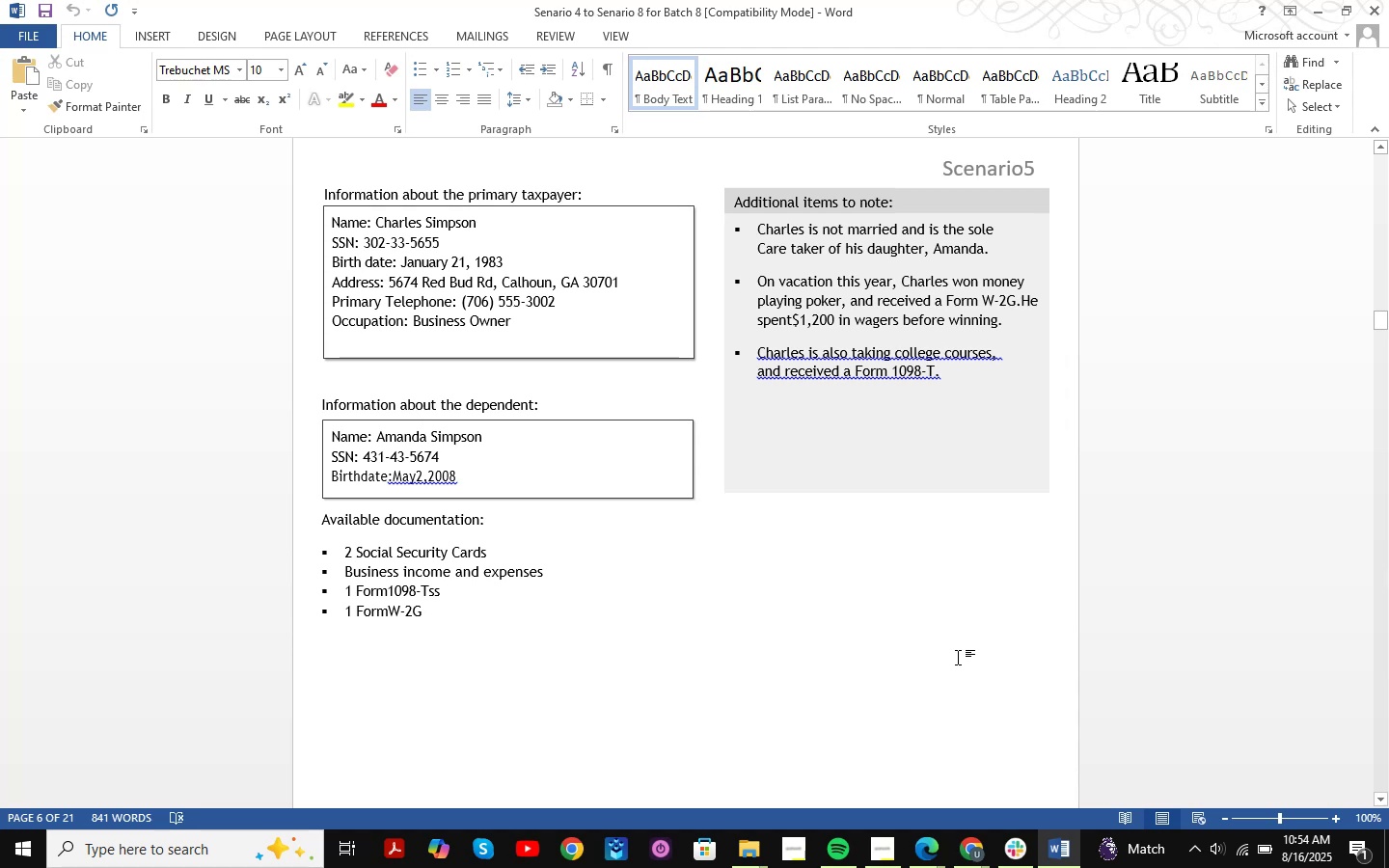 
wait(33.96)
 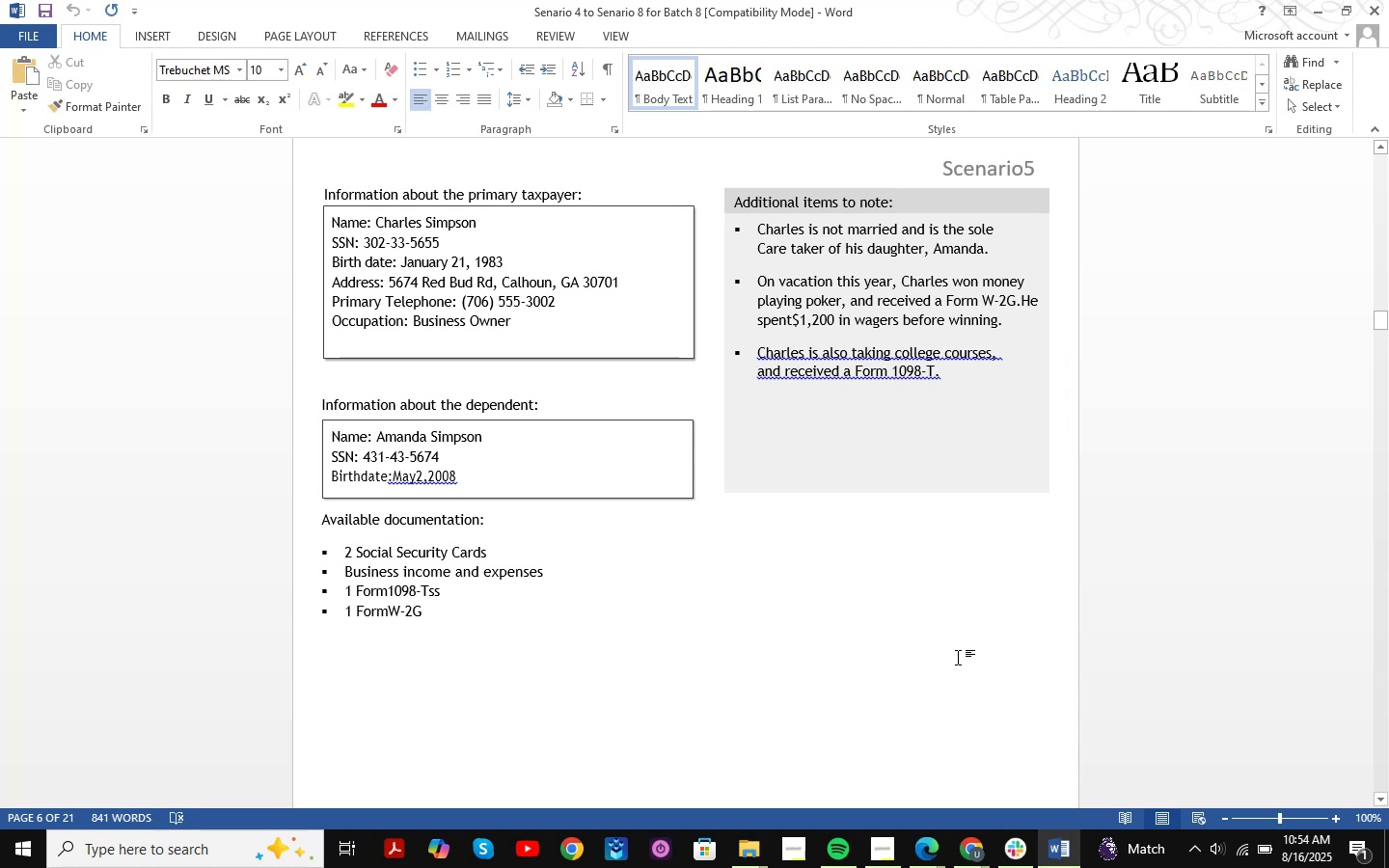 
scroll: coordinate [967, 418], scroll_direction: down, amount: 1.0
 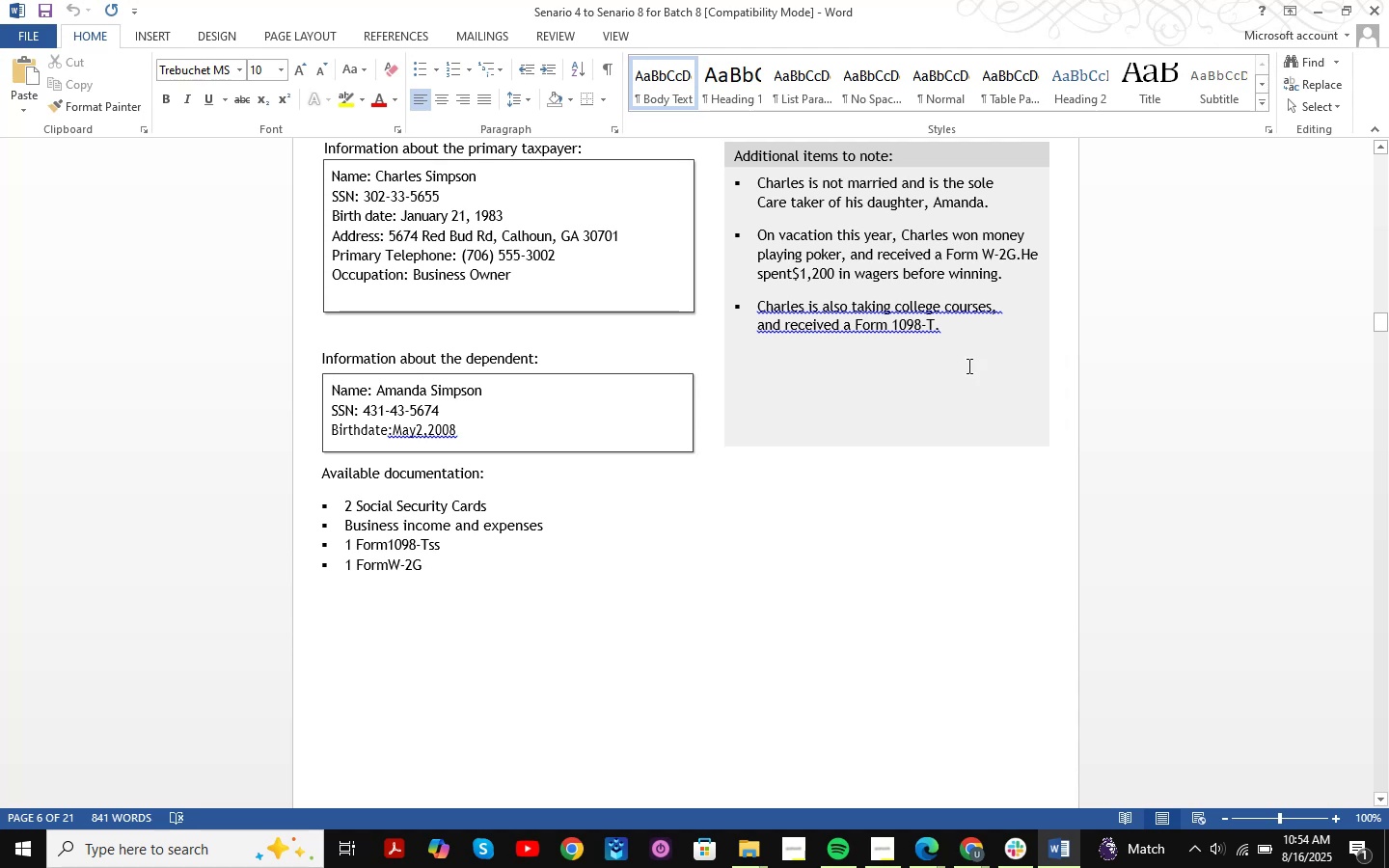 
wait(5.32)
 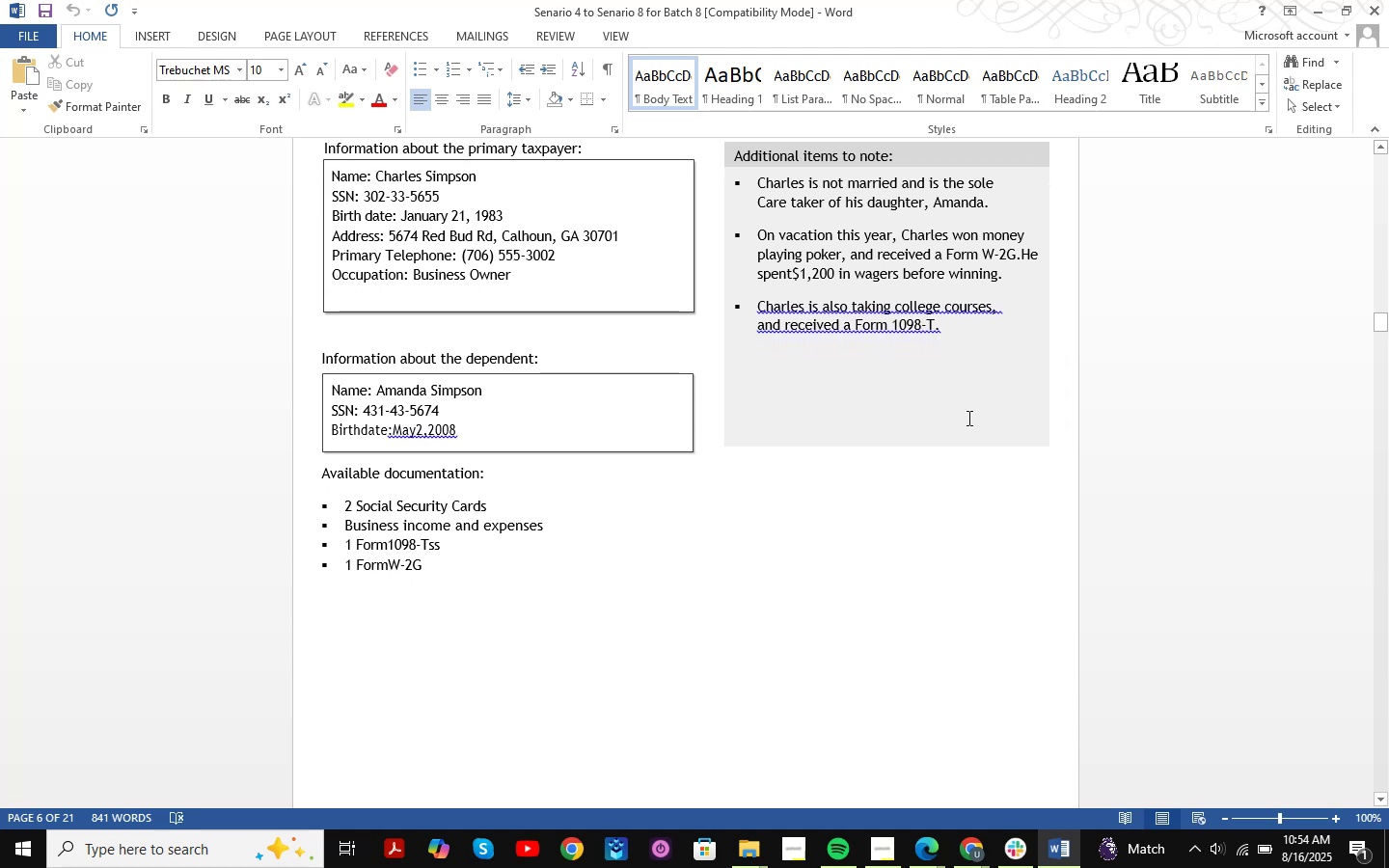 
scroll: coordinate [1044, 384], scroll_direction: down, amount: 1.0
 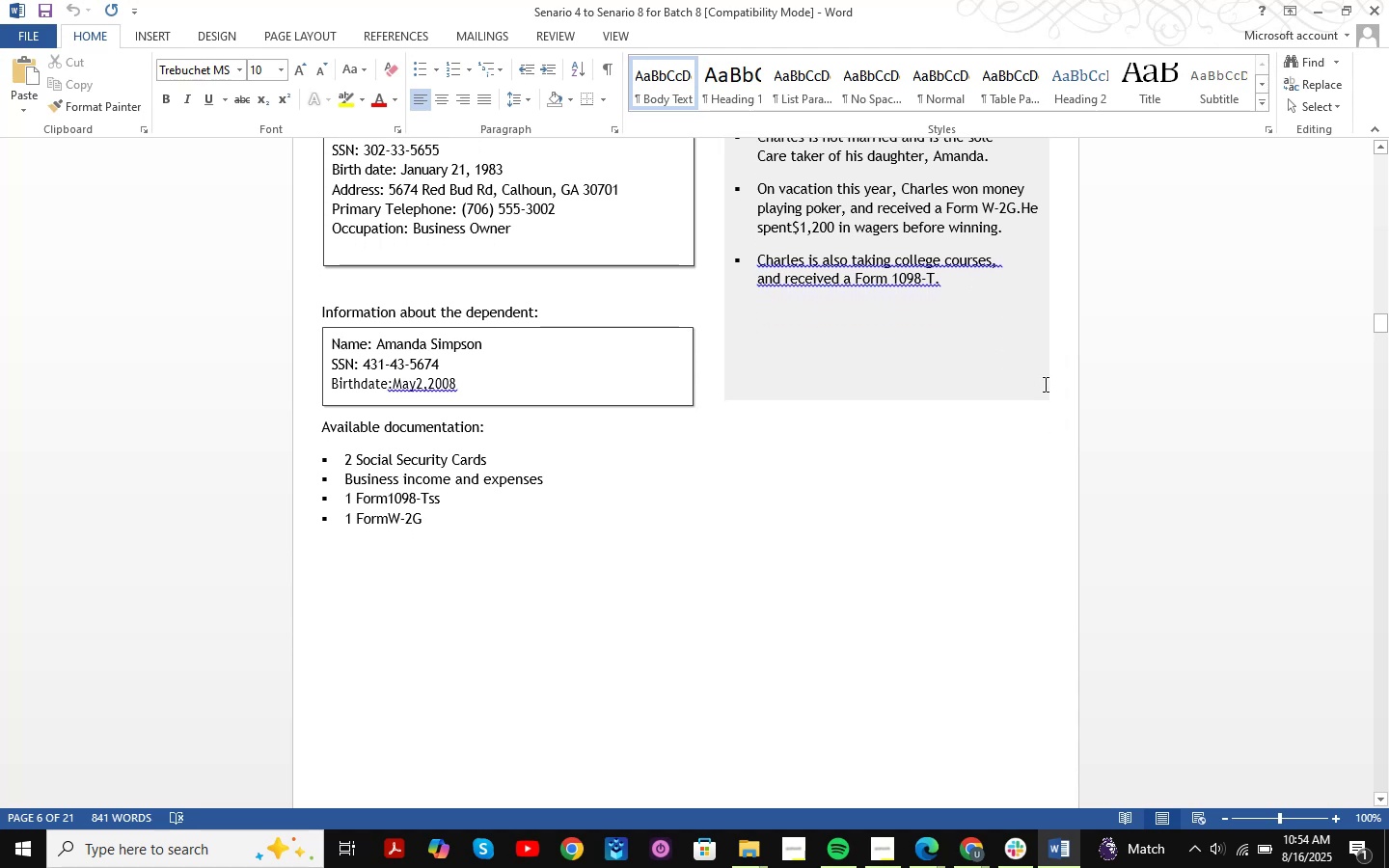 
scroll: coordinate [1044, 384], scroll_direction: up, amount: 1.0
 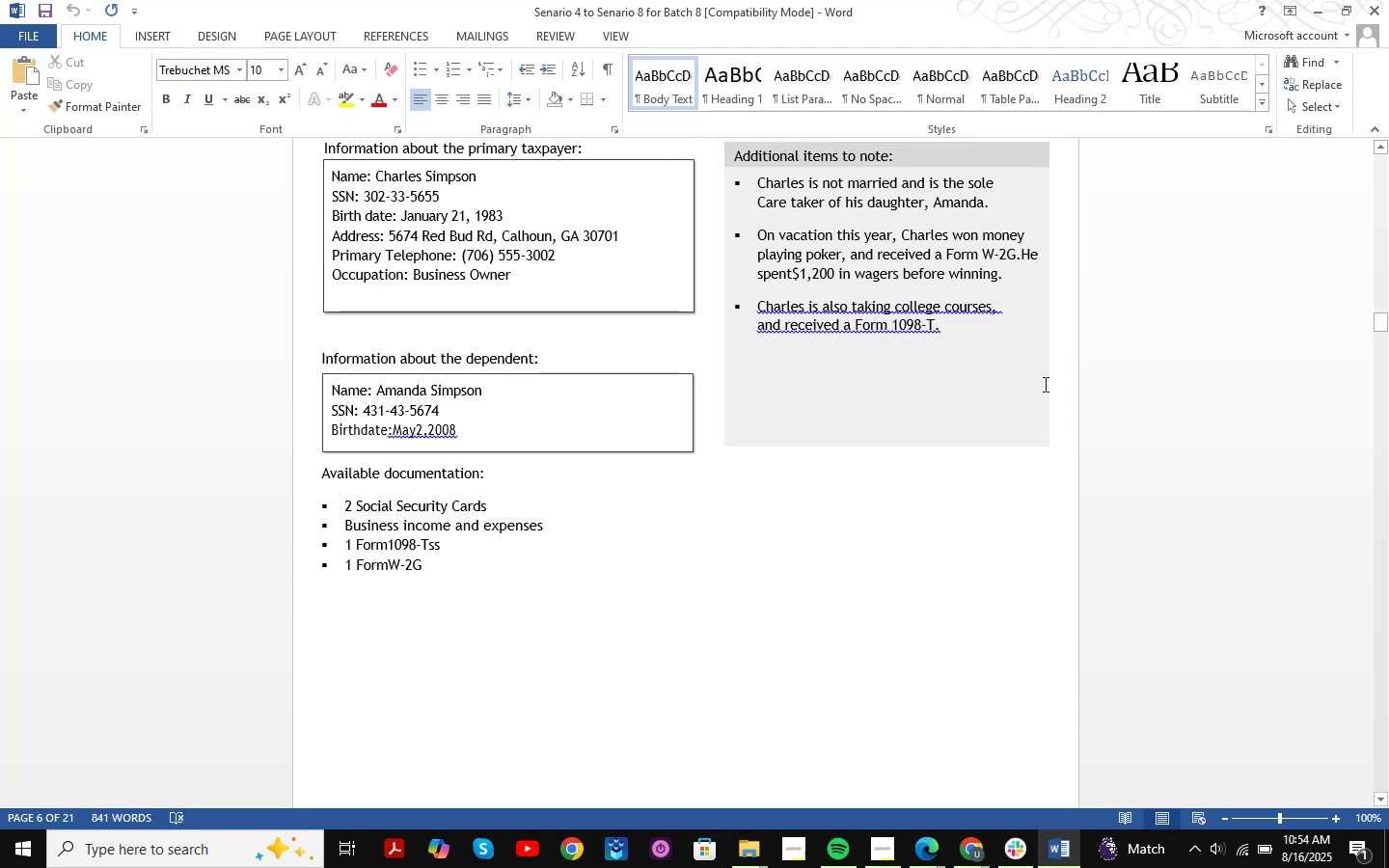 
wait(6.52)
 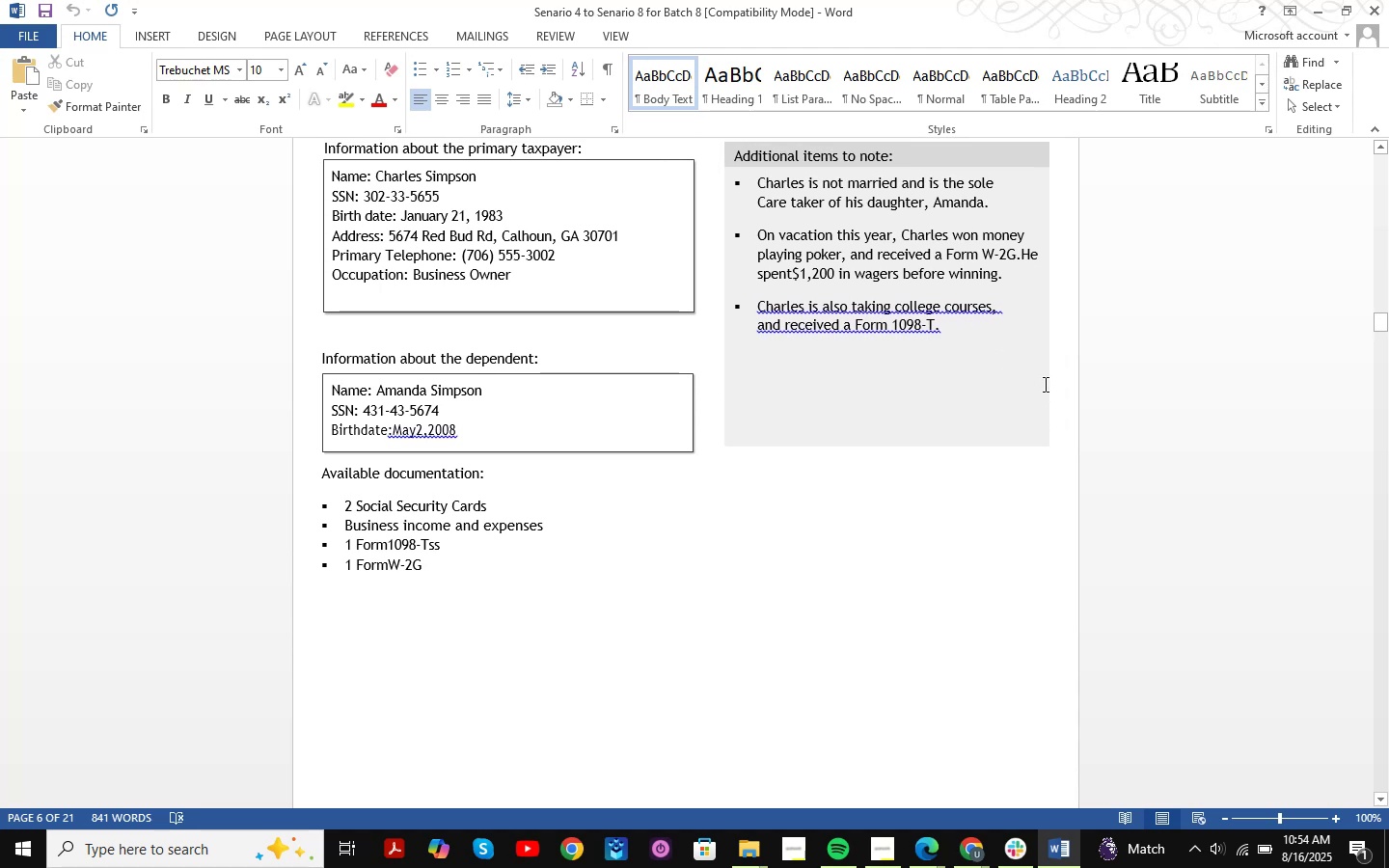 
scroll: coordinate [1044, 384], scroll_direction: down, amount: 6.0
 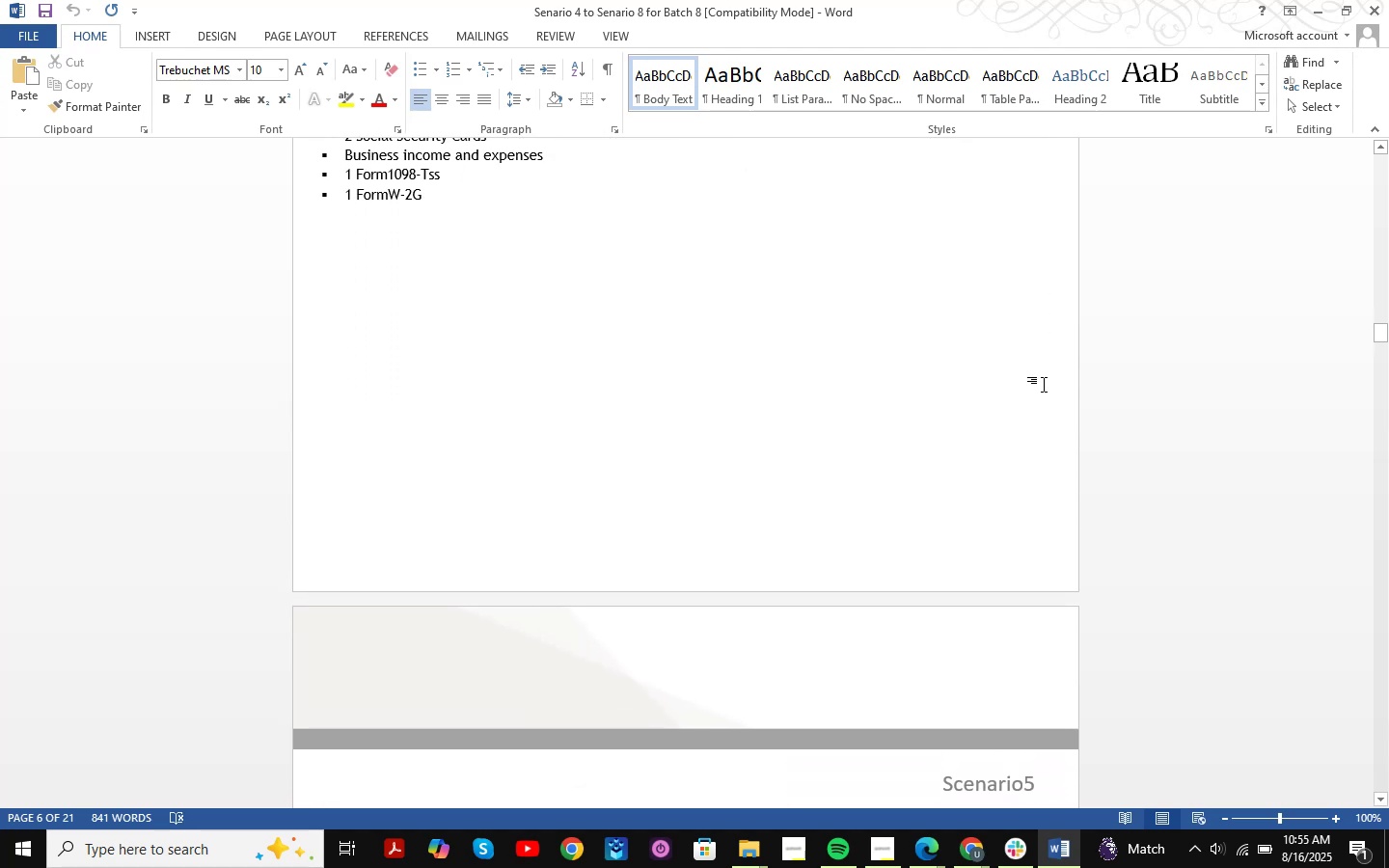 
scroll: coordinate [1044, 384], scroll_direction: up, amount: 1.0
 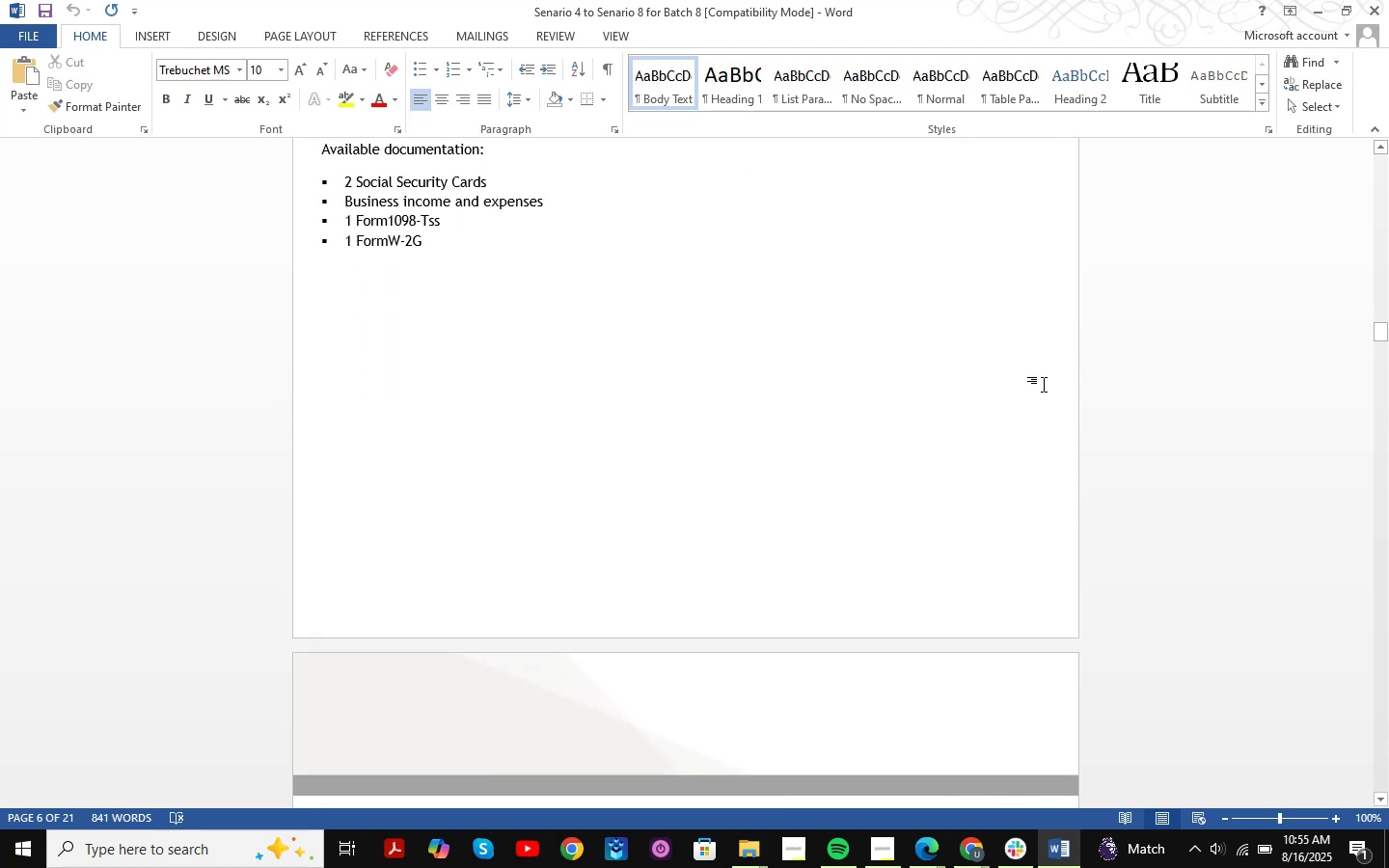 
scroll: coordinate [1044, 384], scroll_direction: down, amount: 13.0
 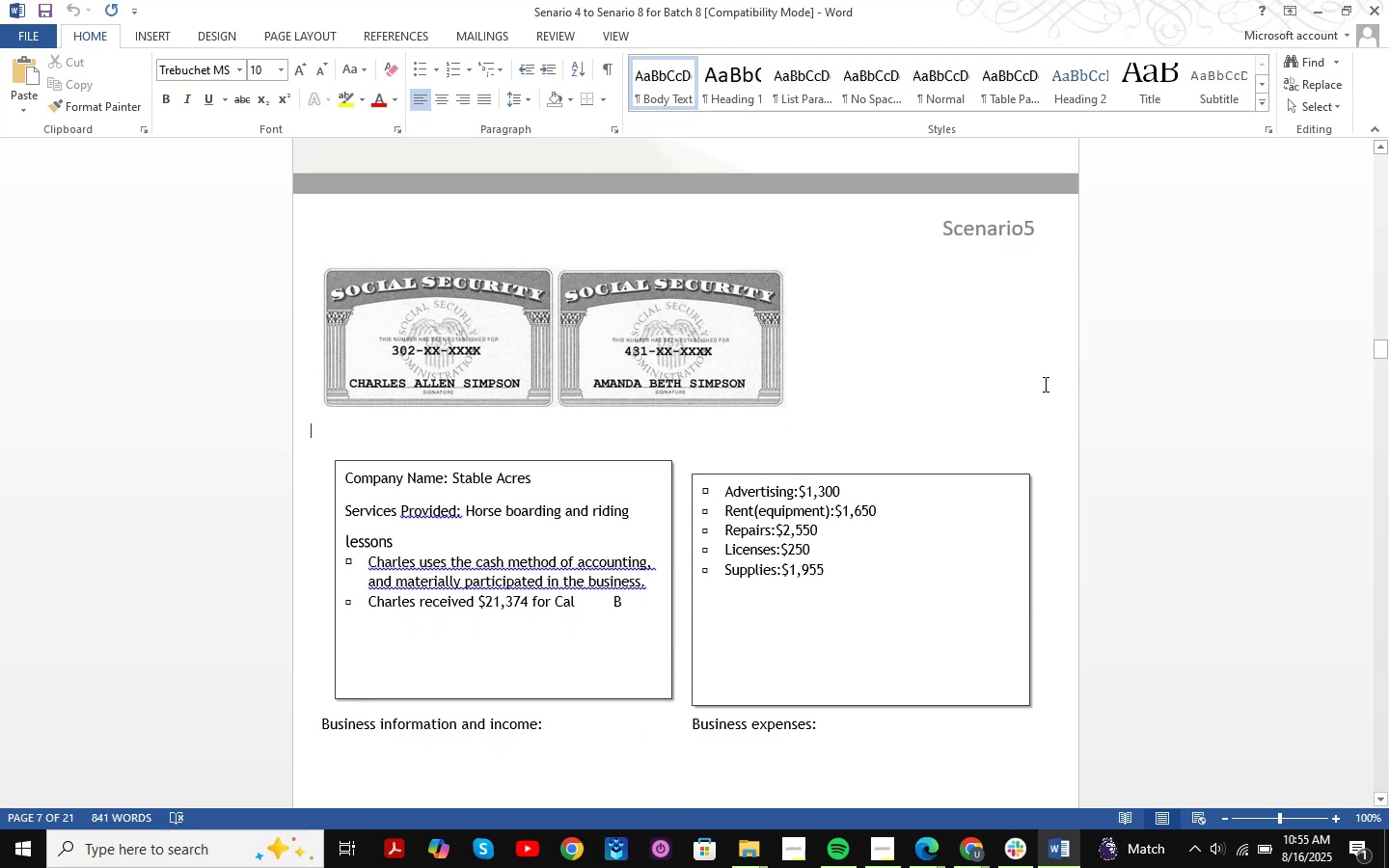 
wait(6.62)
 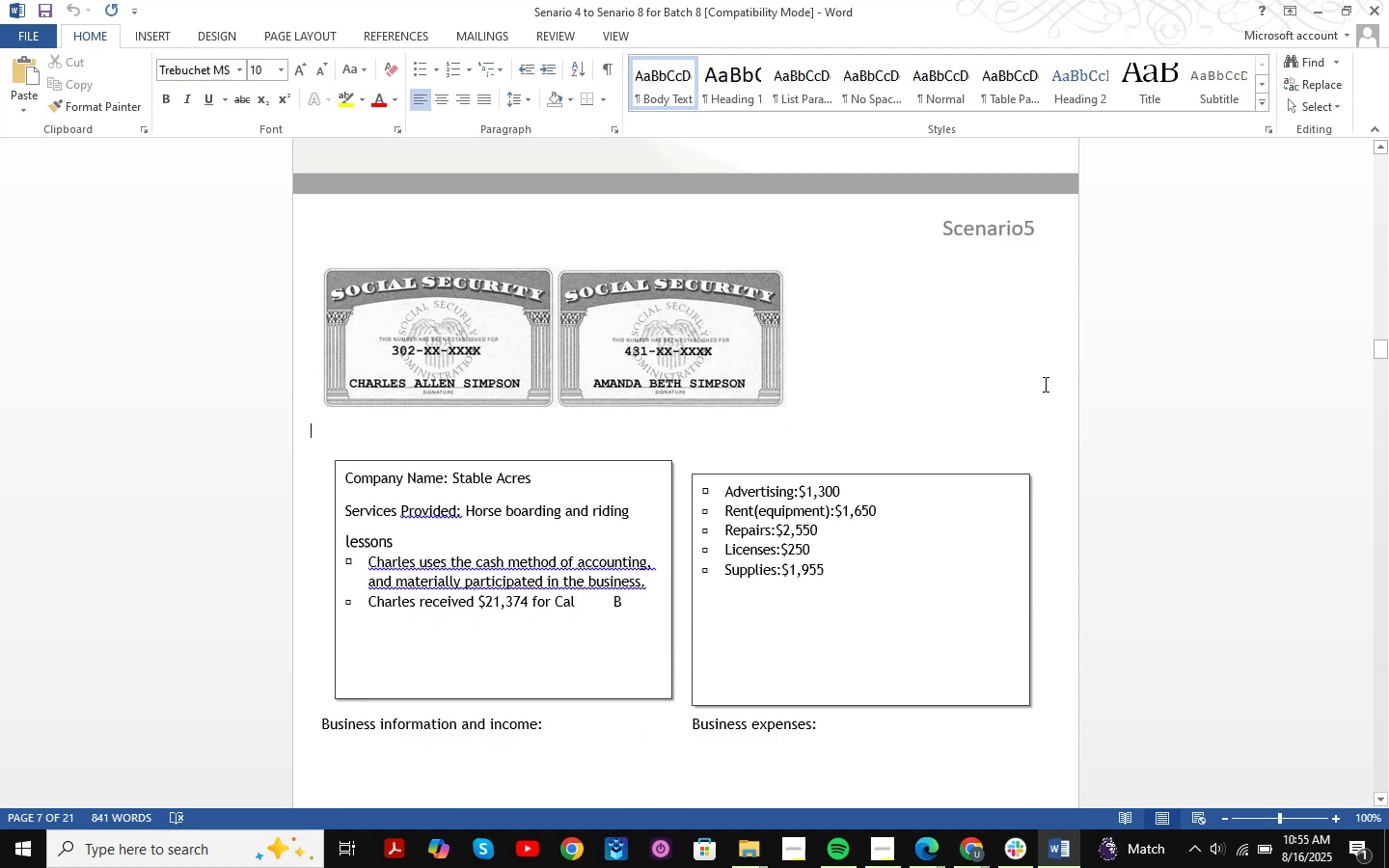 
scroll: coordinate [1044, 384], scroll_direction: down, amount: 6.0
 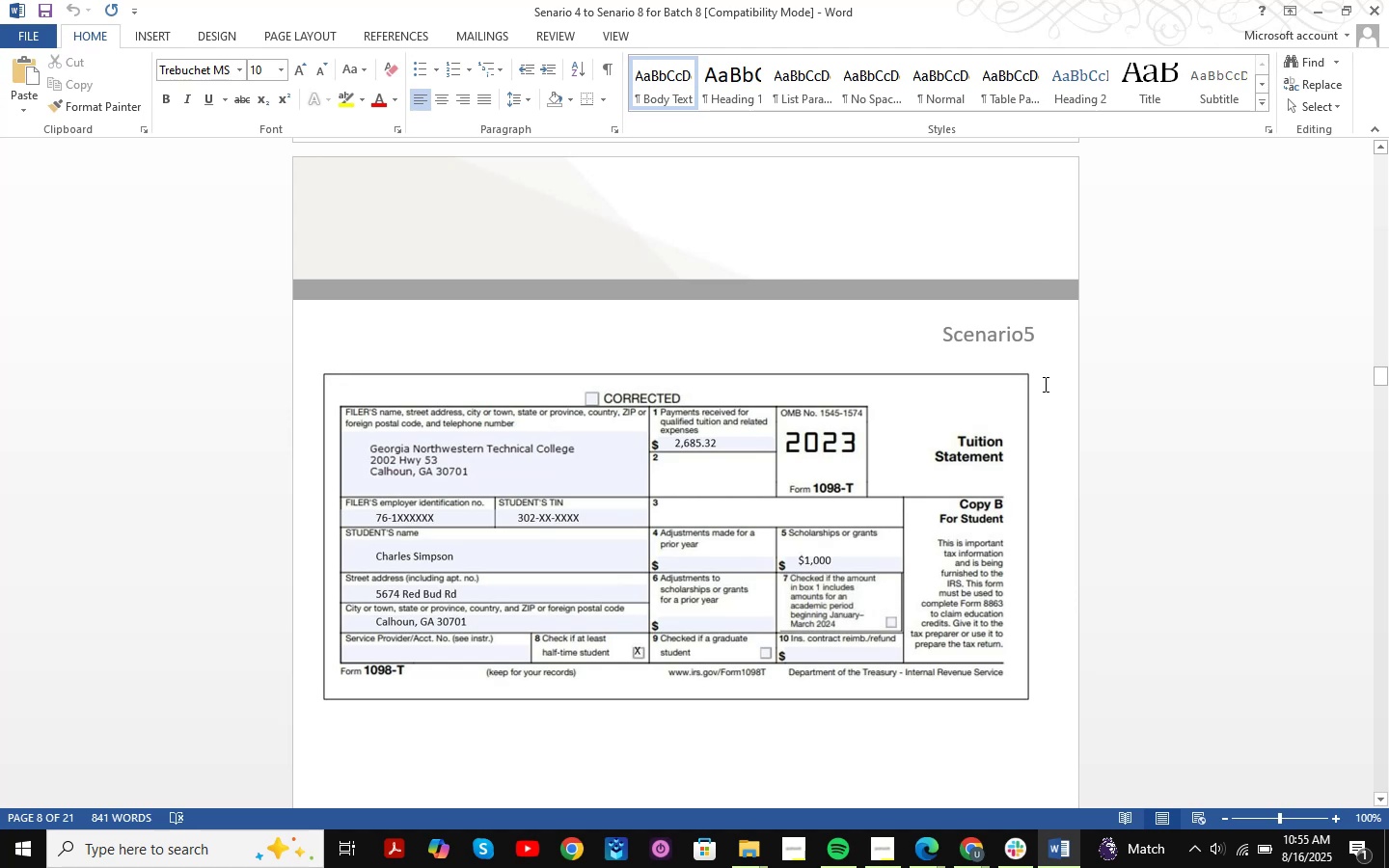 
wait(6.72)
 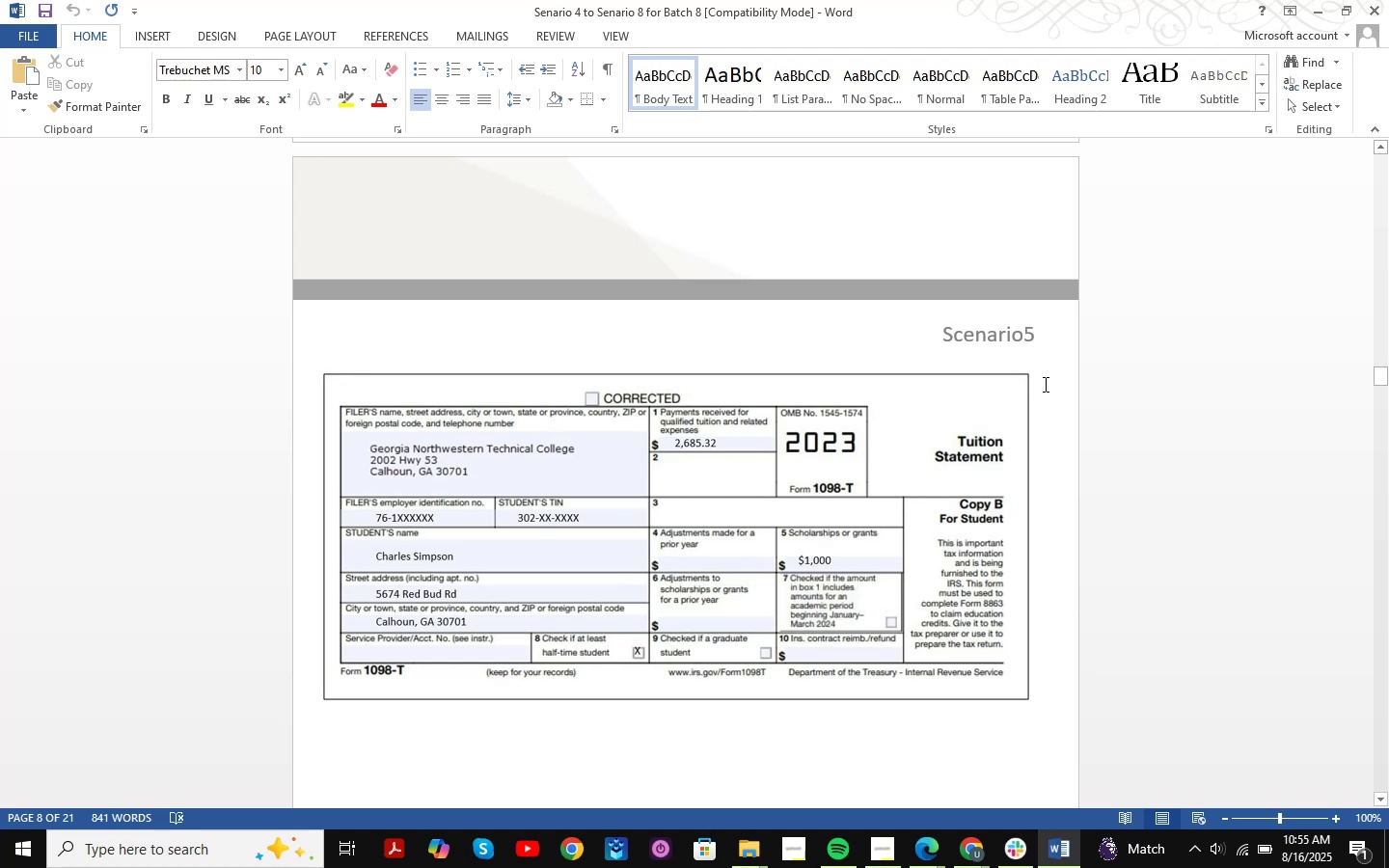 
scroll: coordinate [1044, 384], scroll_direction: down, amount: 26.0
 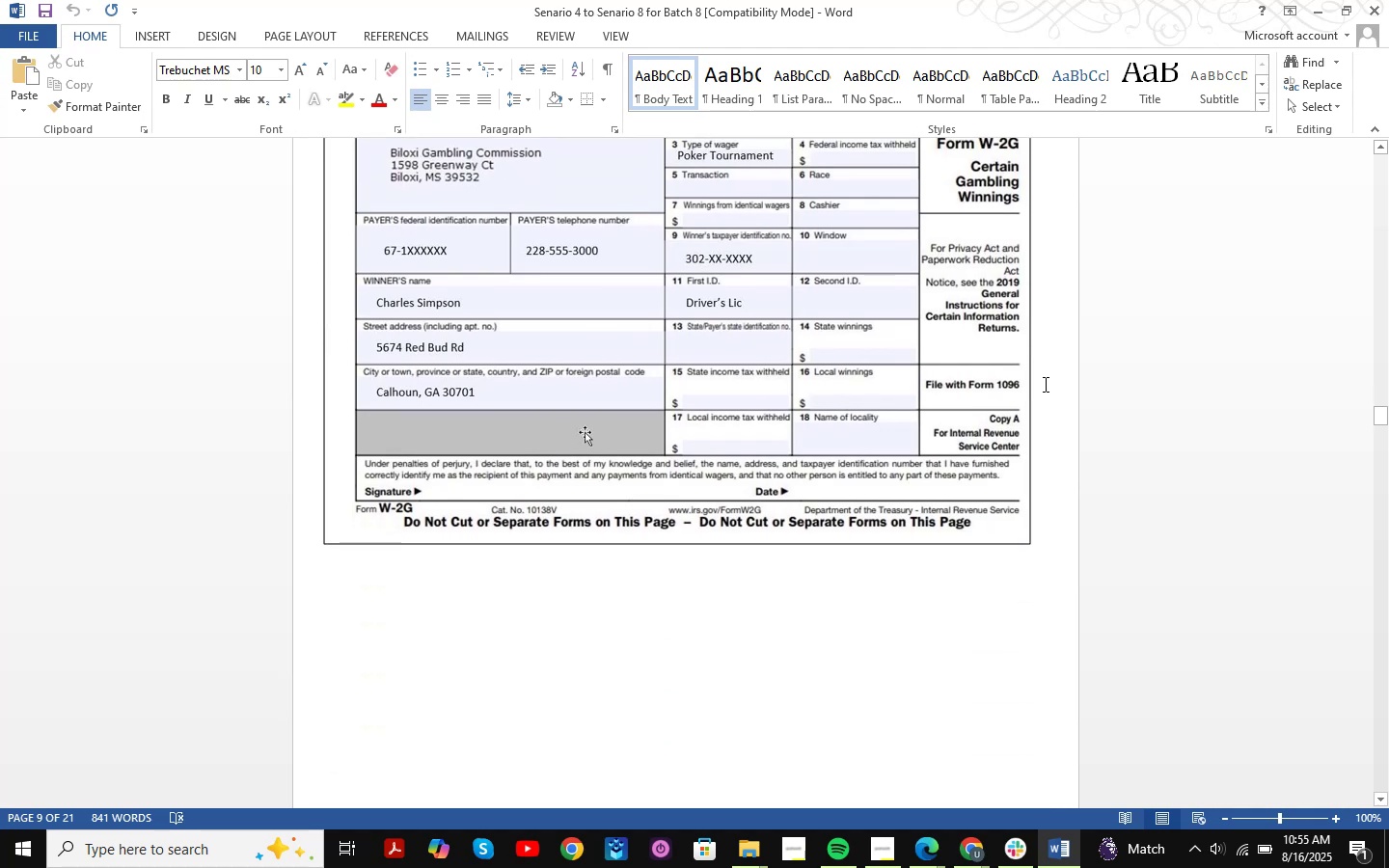 
scroll: coordinate [1044, 384], scroll_direction: up, amount: 3.0
 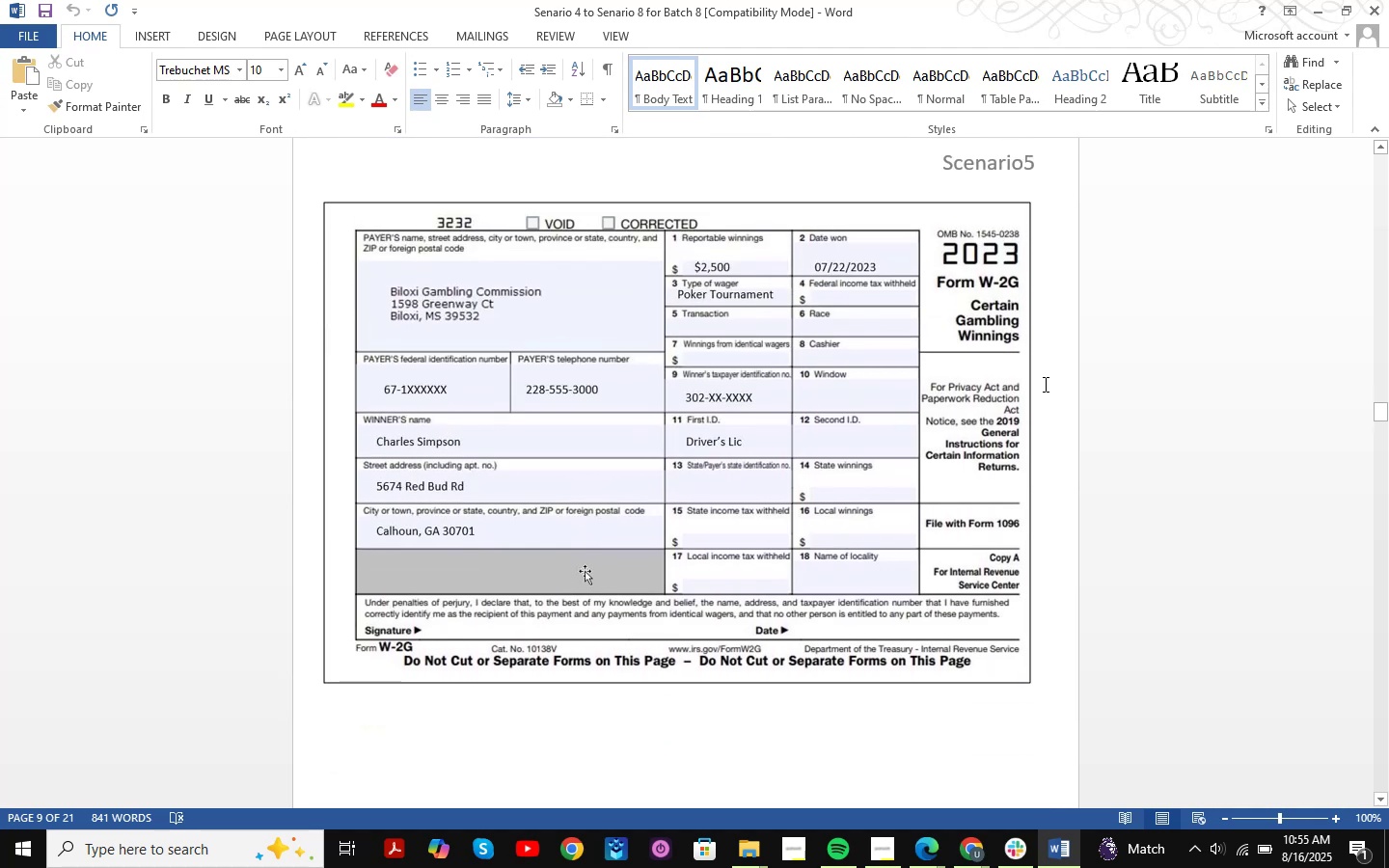 
scroll: coordinate [1044, 384], scroll_direction: down, amount: 7.0
 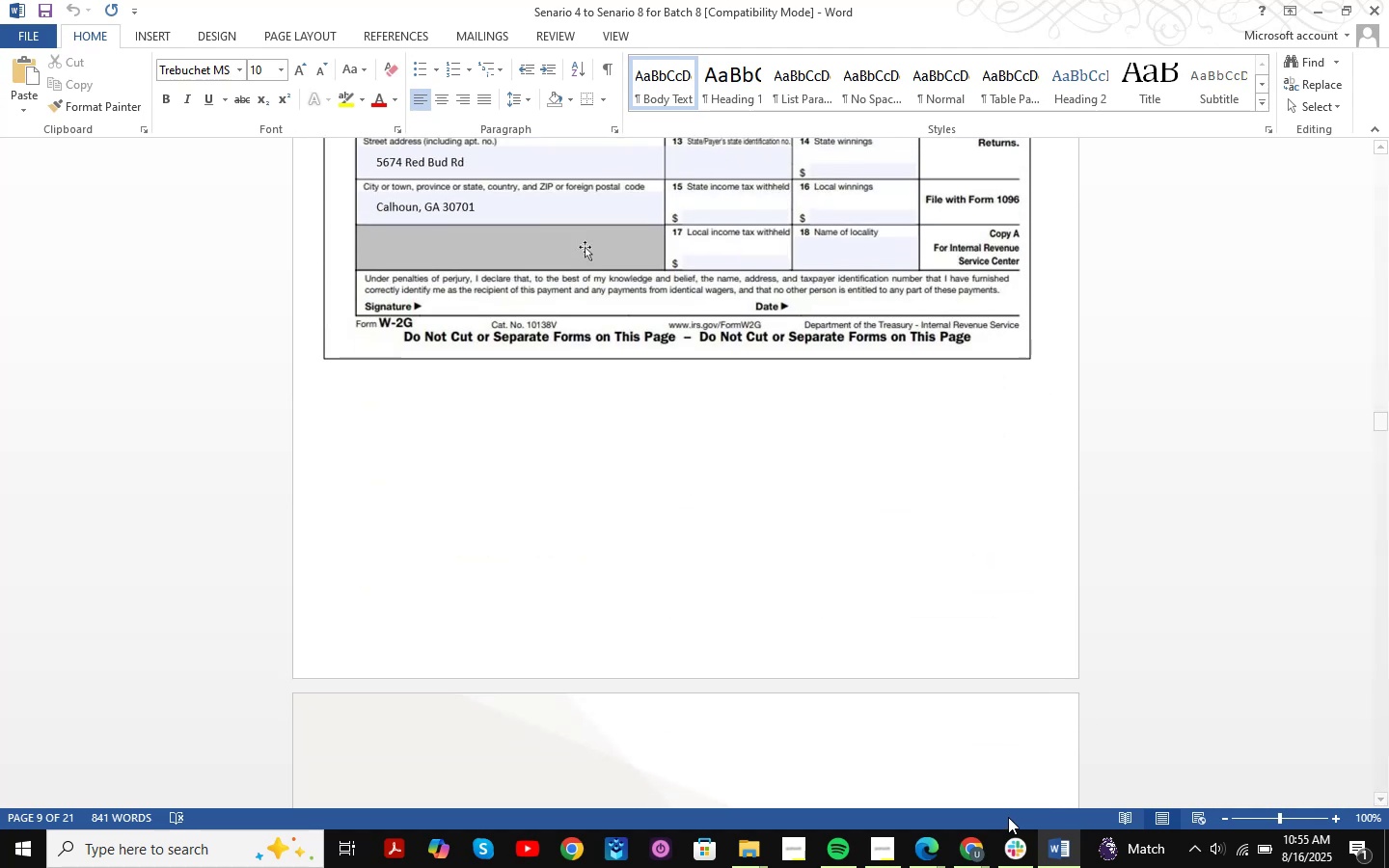 
left_click([971, 857])
 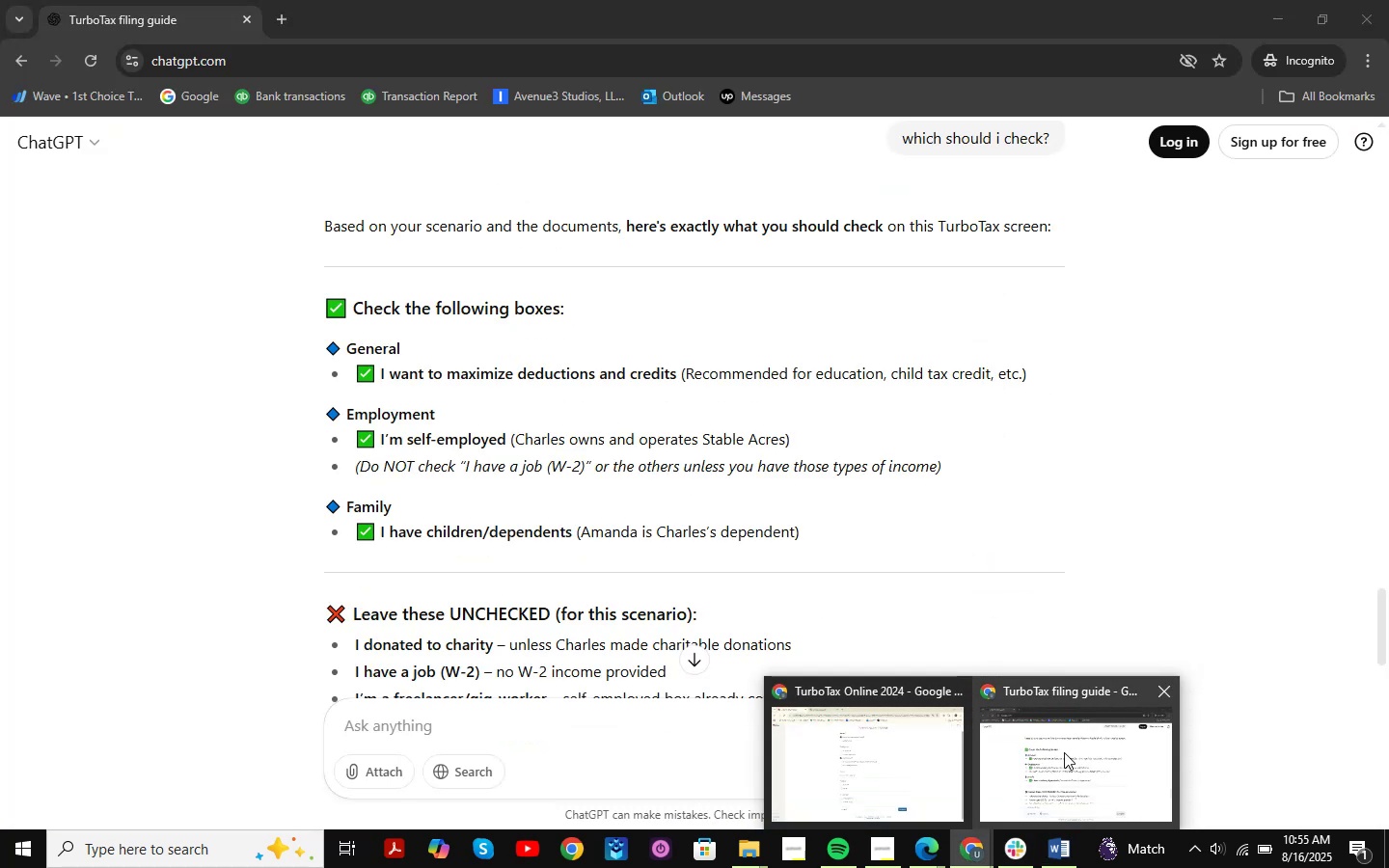 
left_click([1064, 752])
 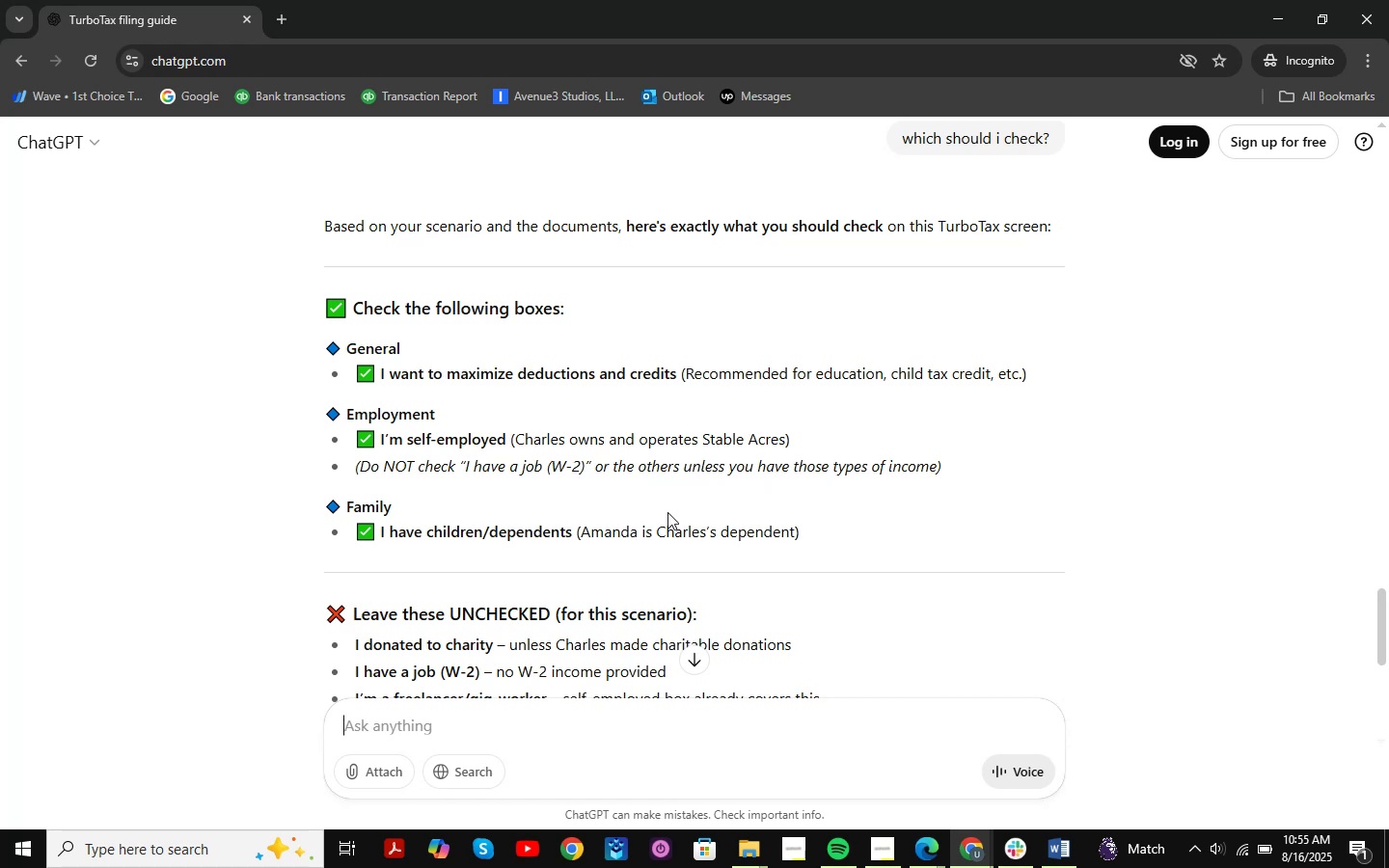 
wait(7.71)
 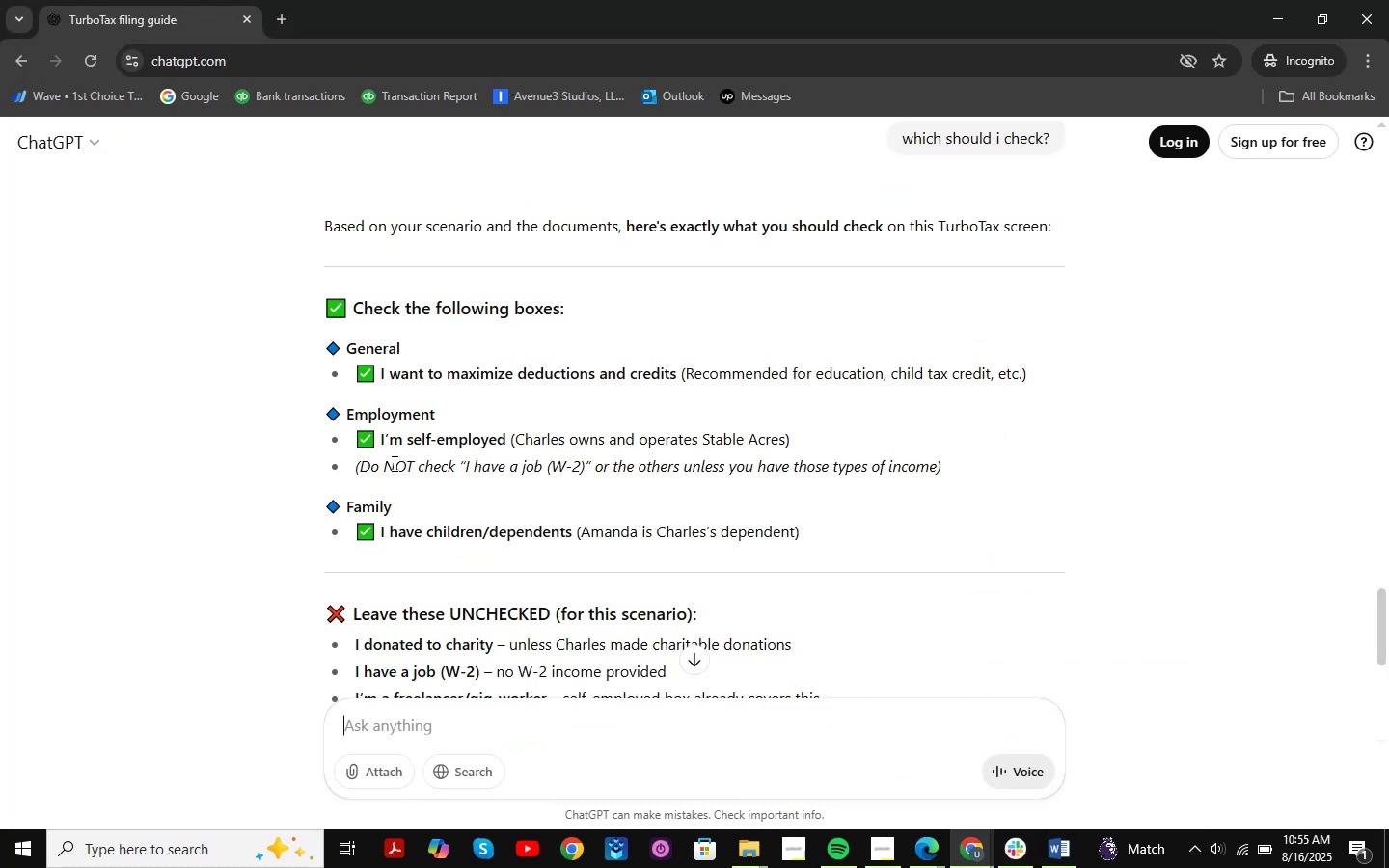 
scroll: coordinate [673, 444], scroll_direction: down, amount: 2.0
 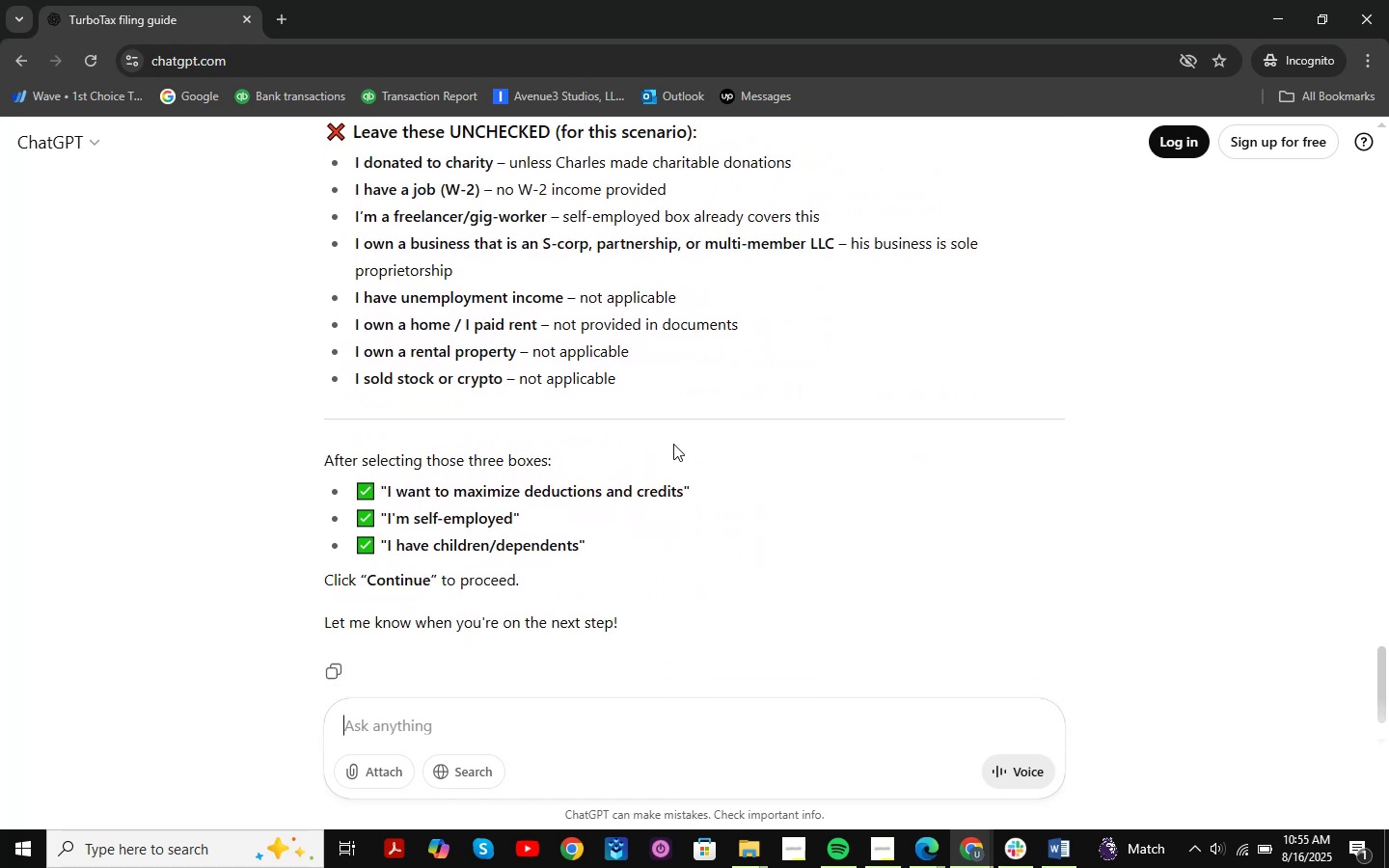 
scroll: coordinate [673, 444], scroll_direction: up, amount: 1.0
 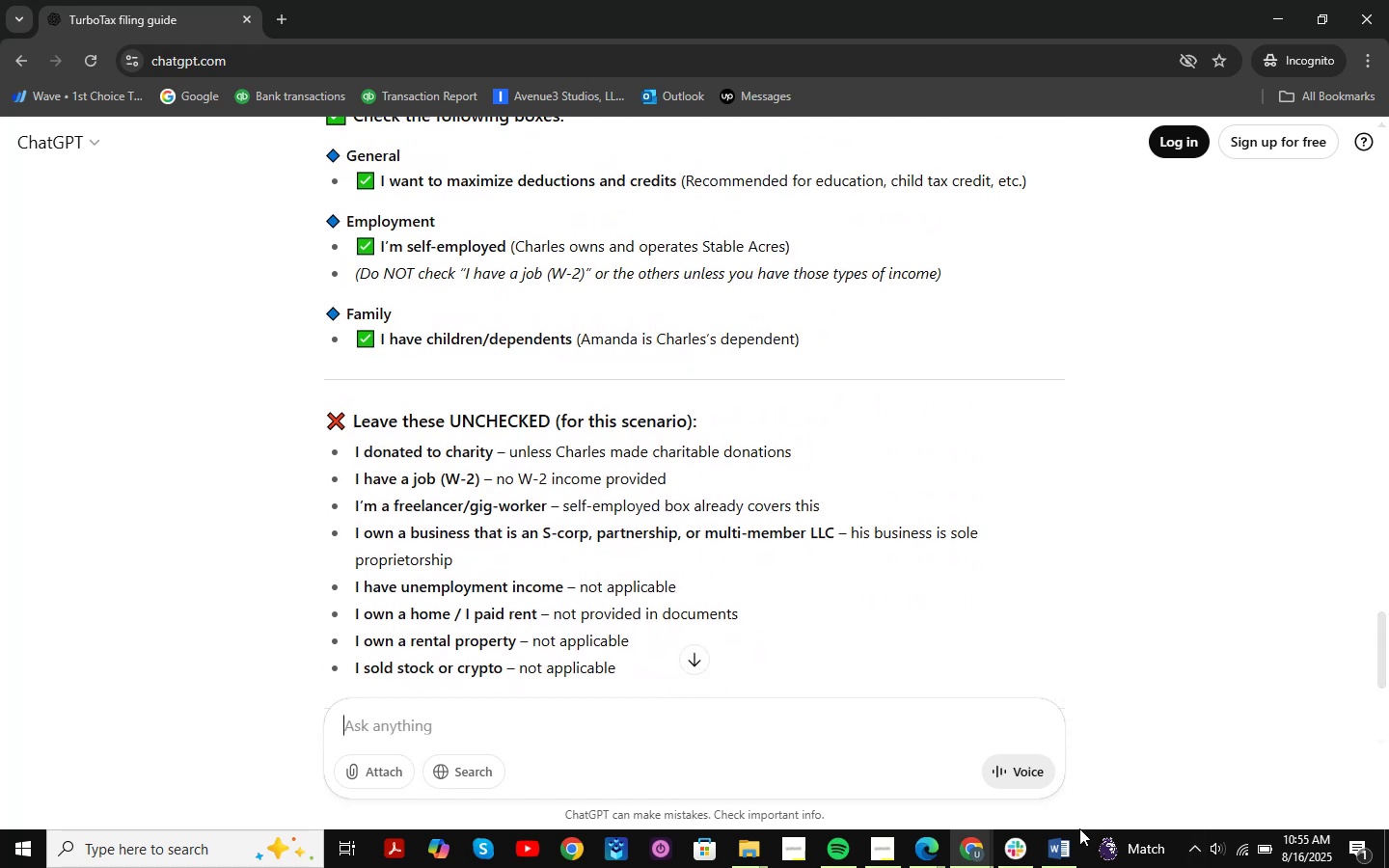 
left_click([963, 858])
 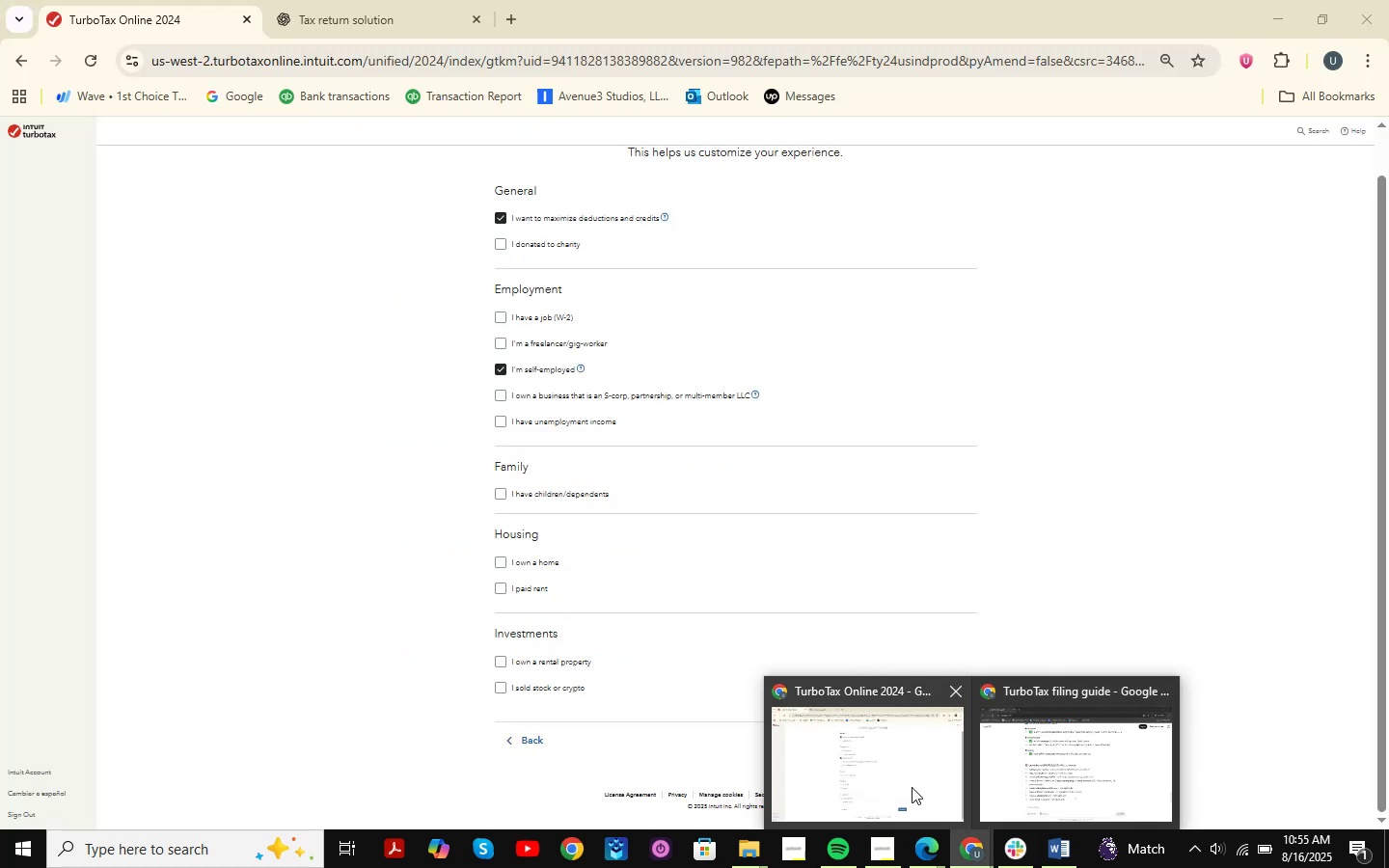 
mouse_move([1044, 776])
 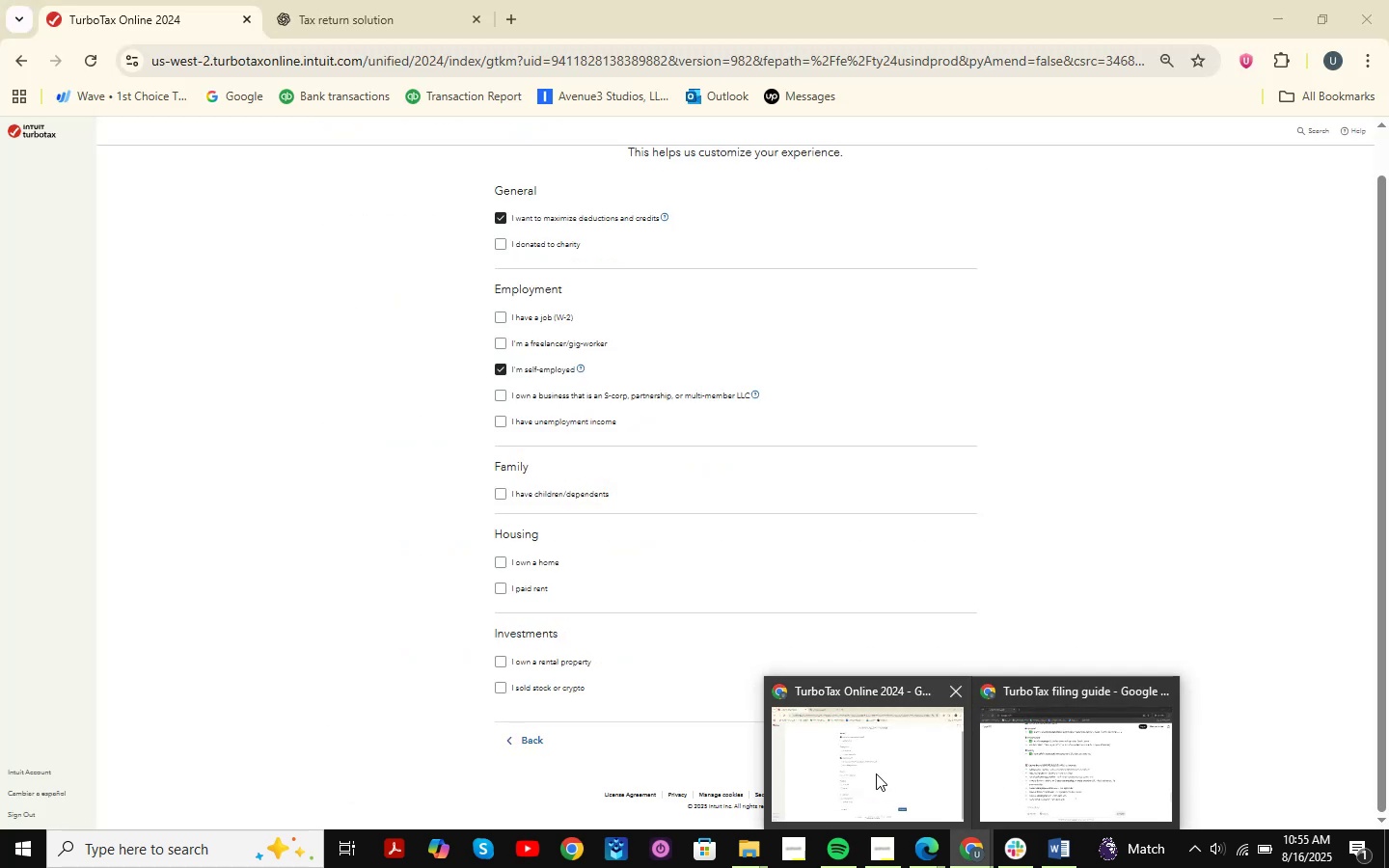 
left_click([859, 773])
 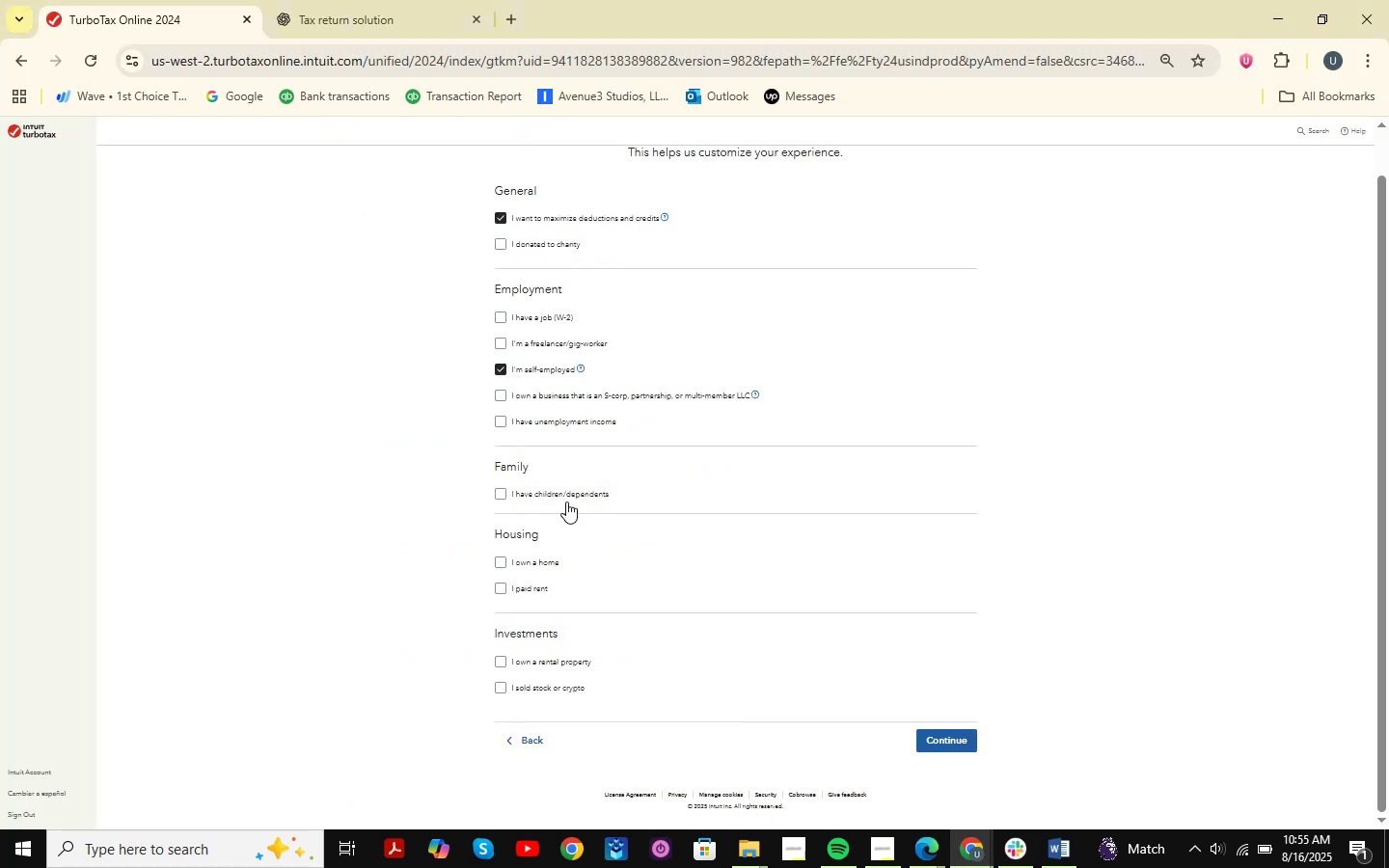 
left_click([565, 500])
 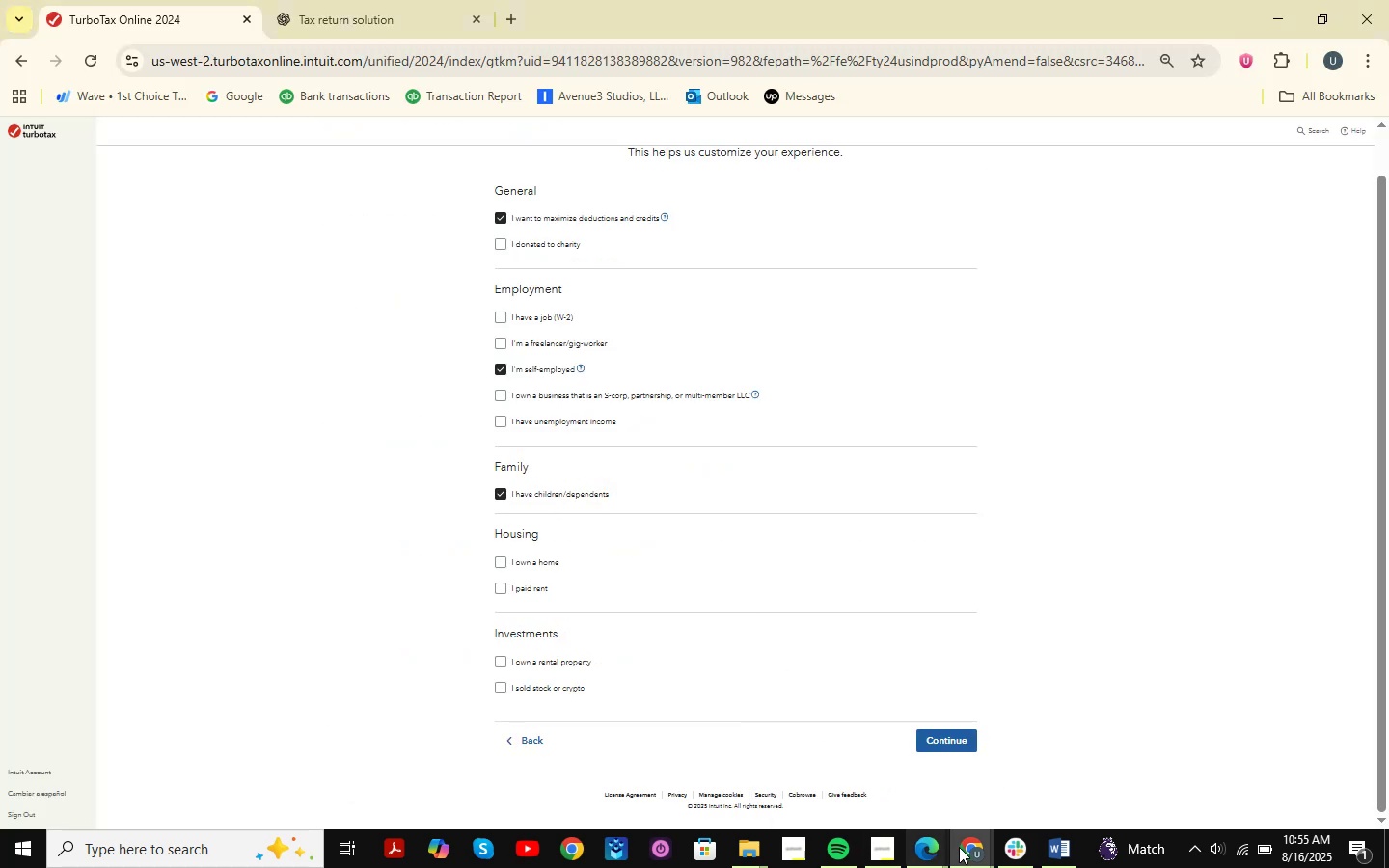 
double_click([1021, 775])
 